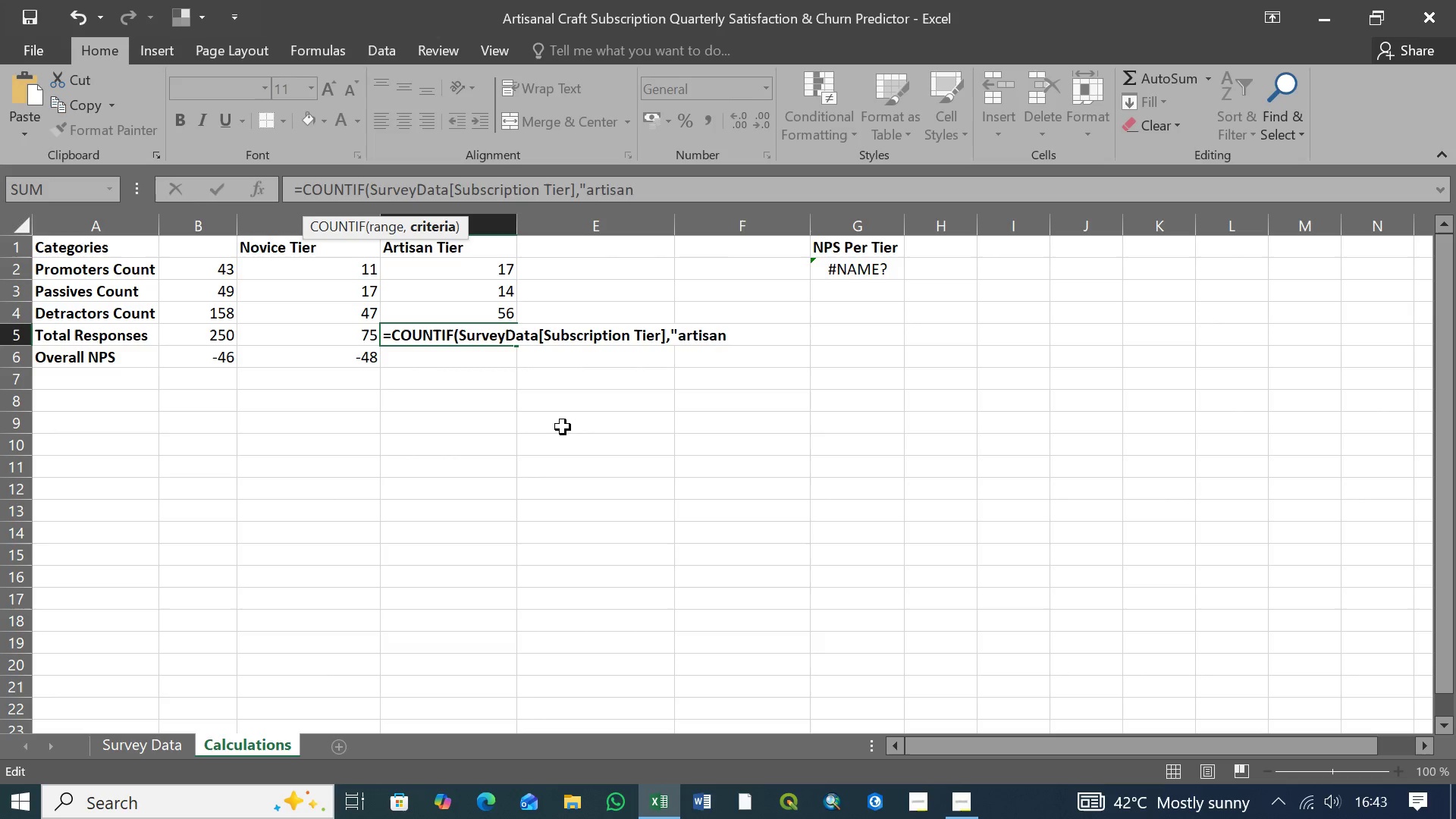 
key(Backspace)
 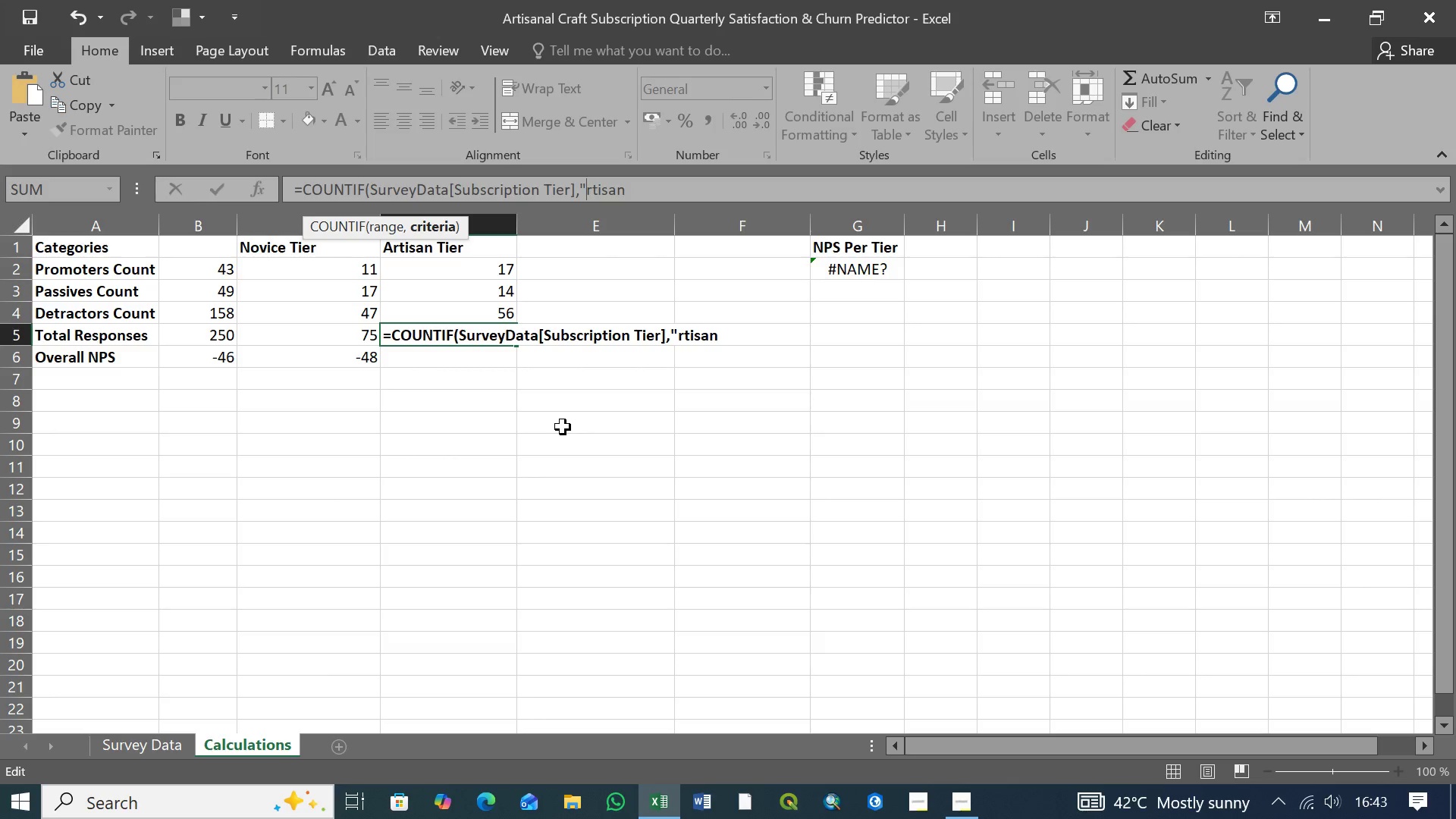 
key(Shift+A)
 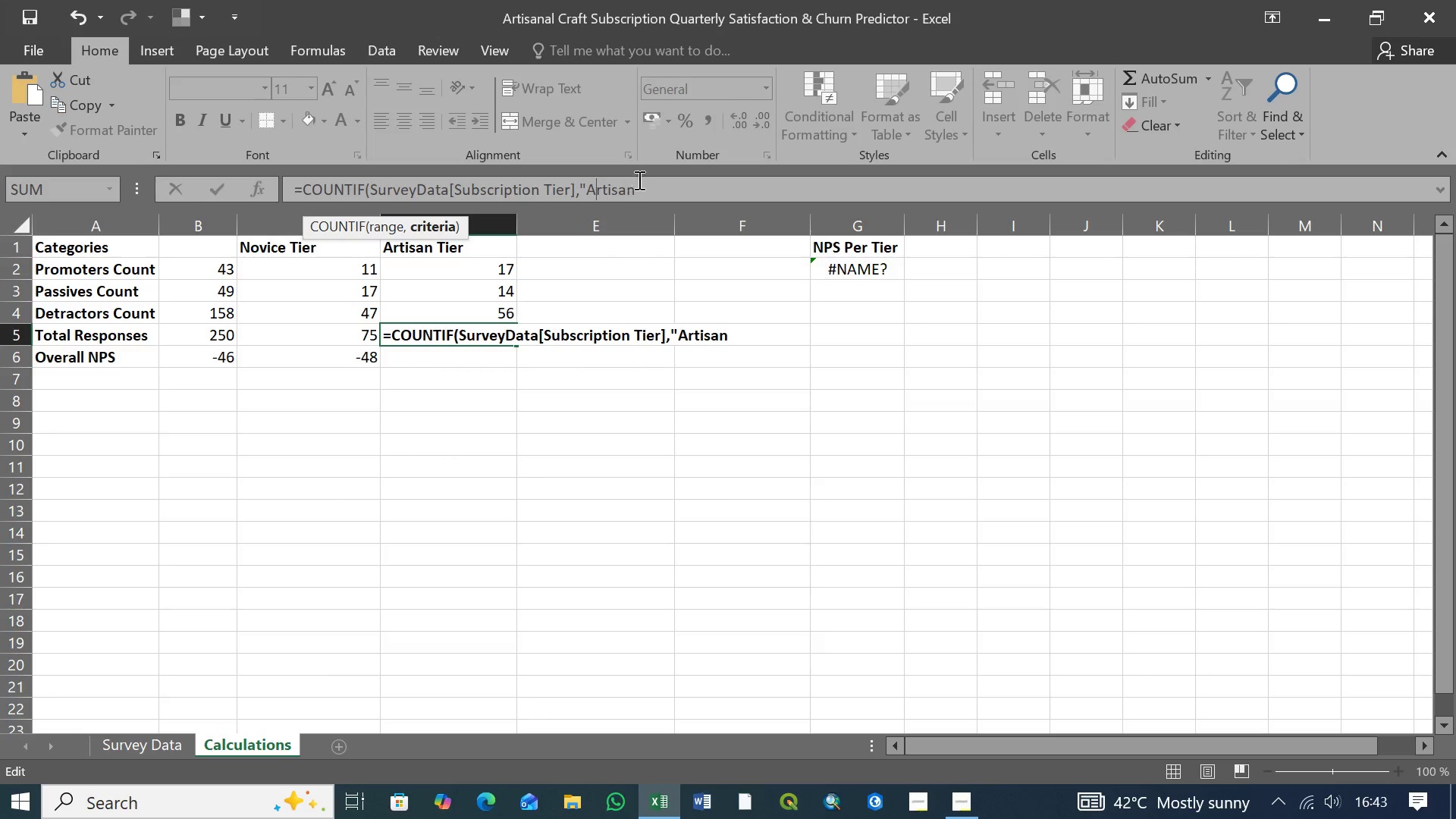 
left_click([640, 187])
 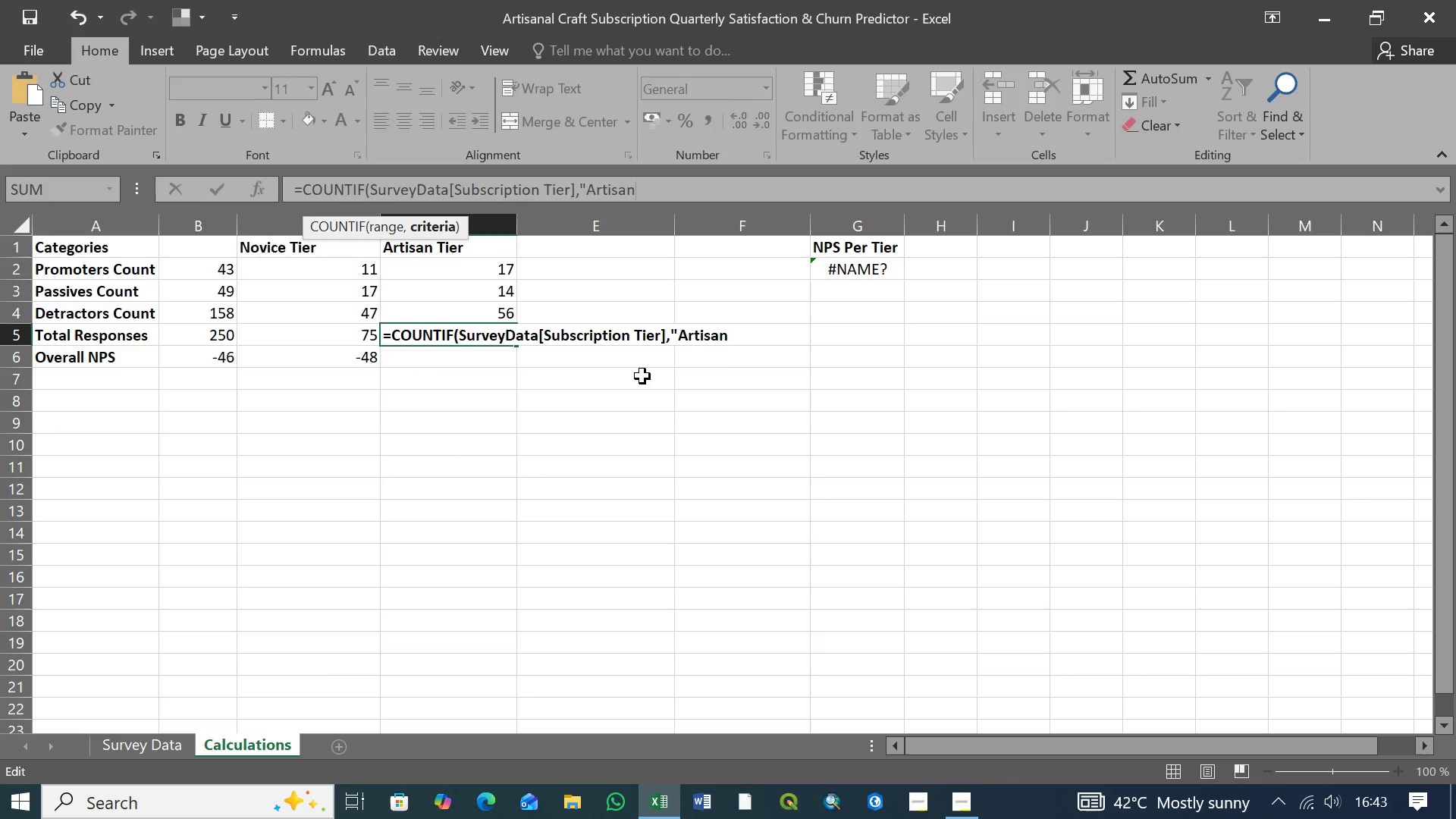 
key(Shift+Quote)
 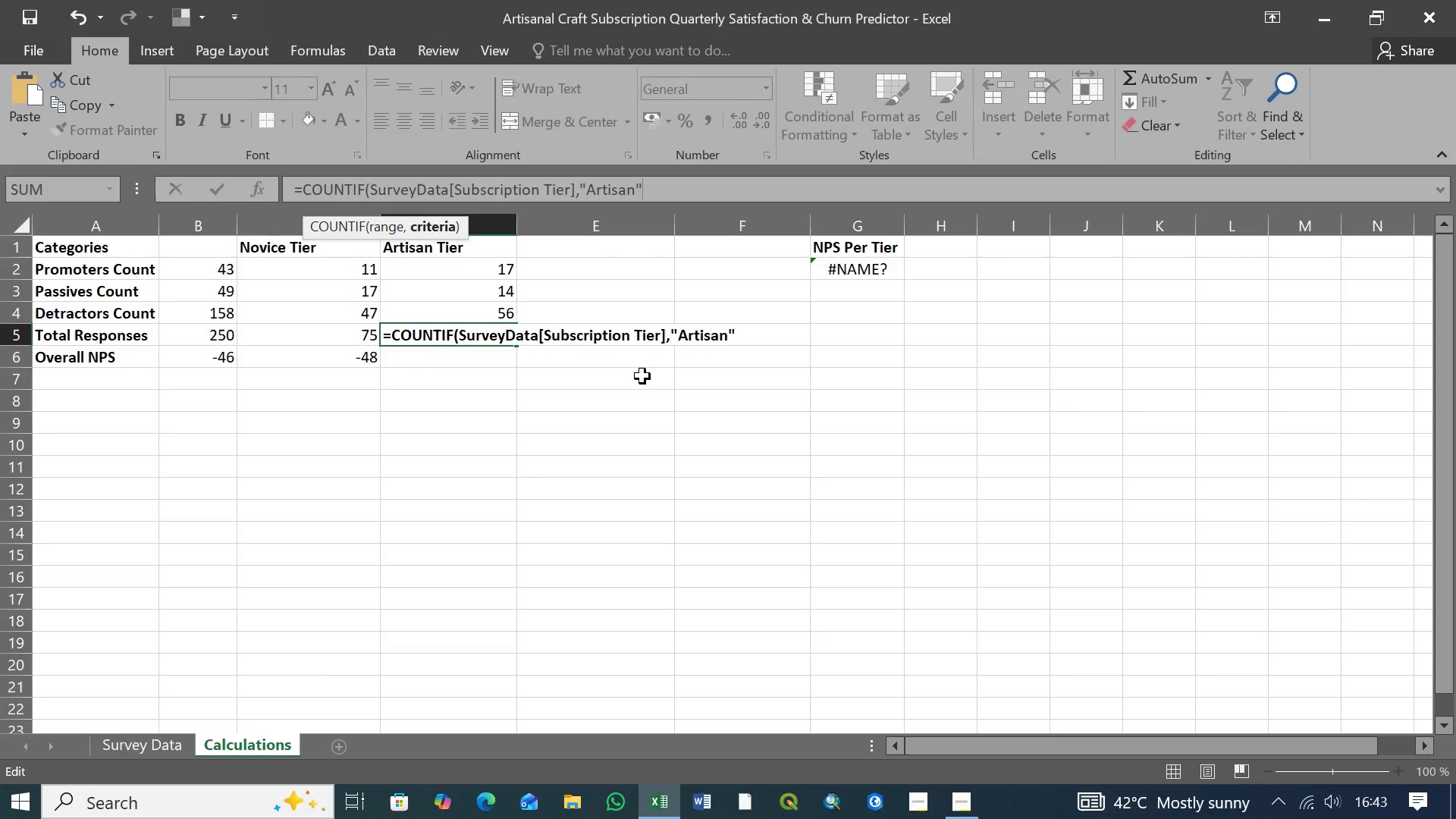 
key(Shift+0)
 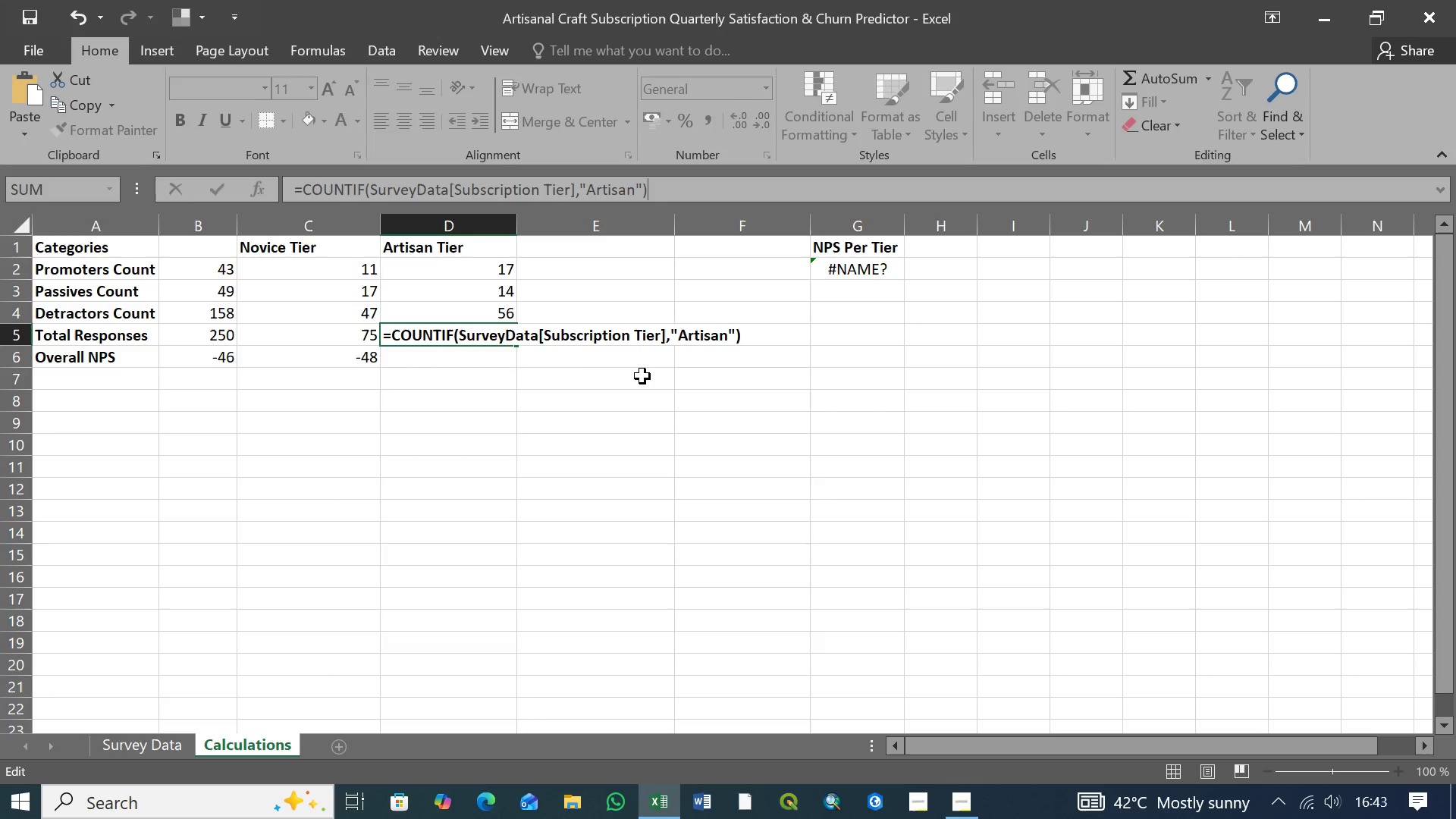 
key(Enter)
 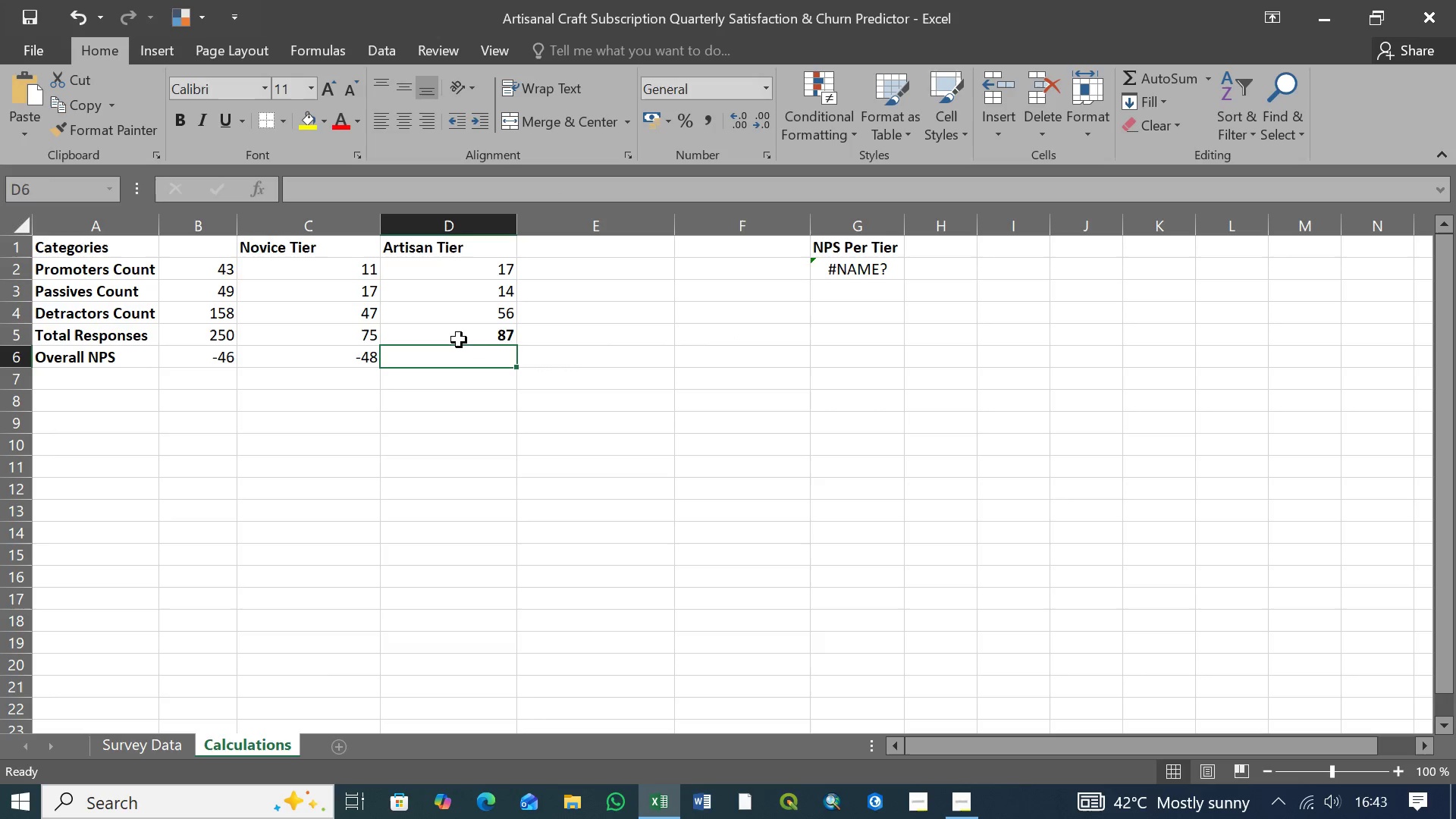 
left_click([485, 338])
 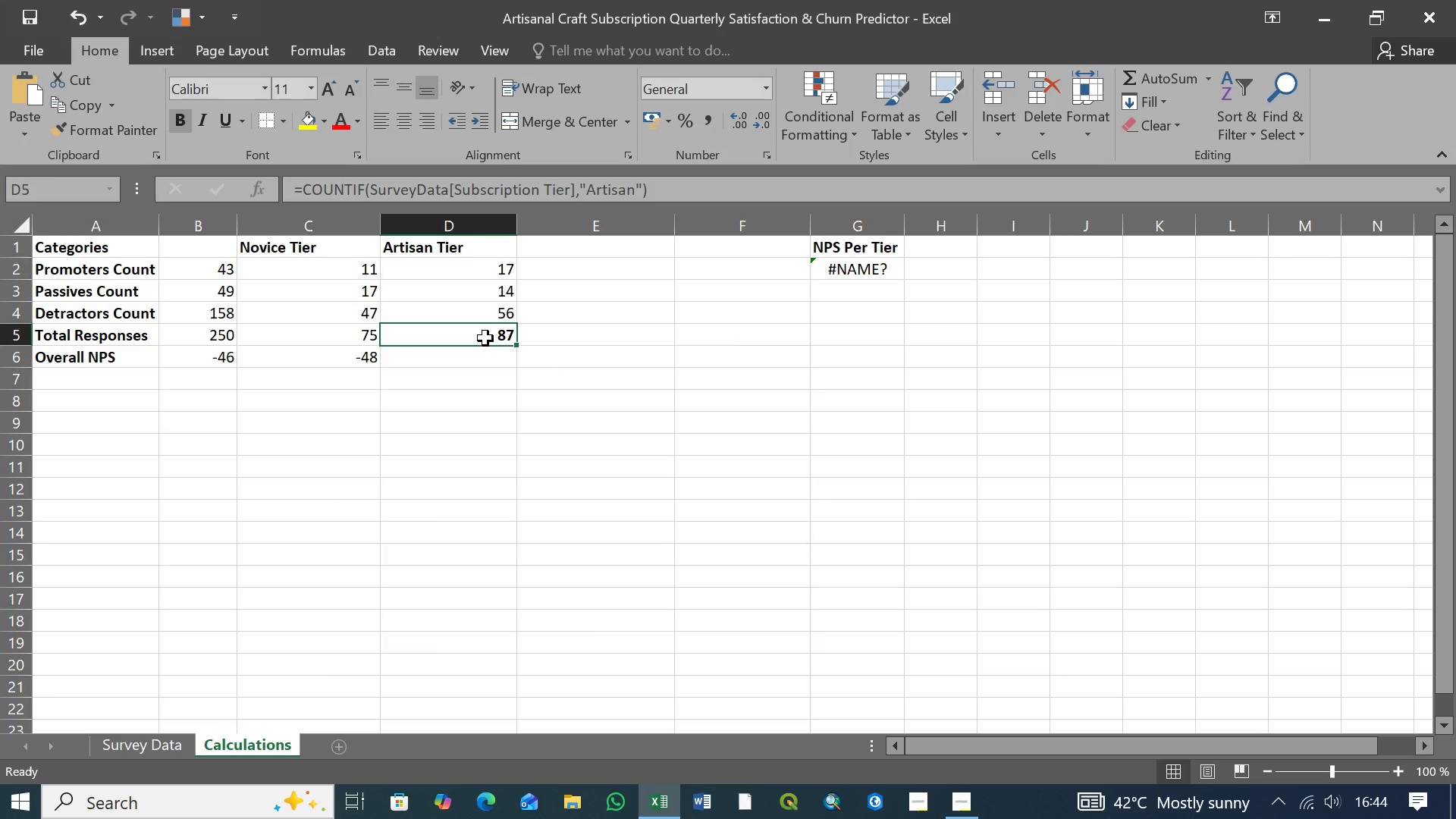 
key(Control+B)
 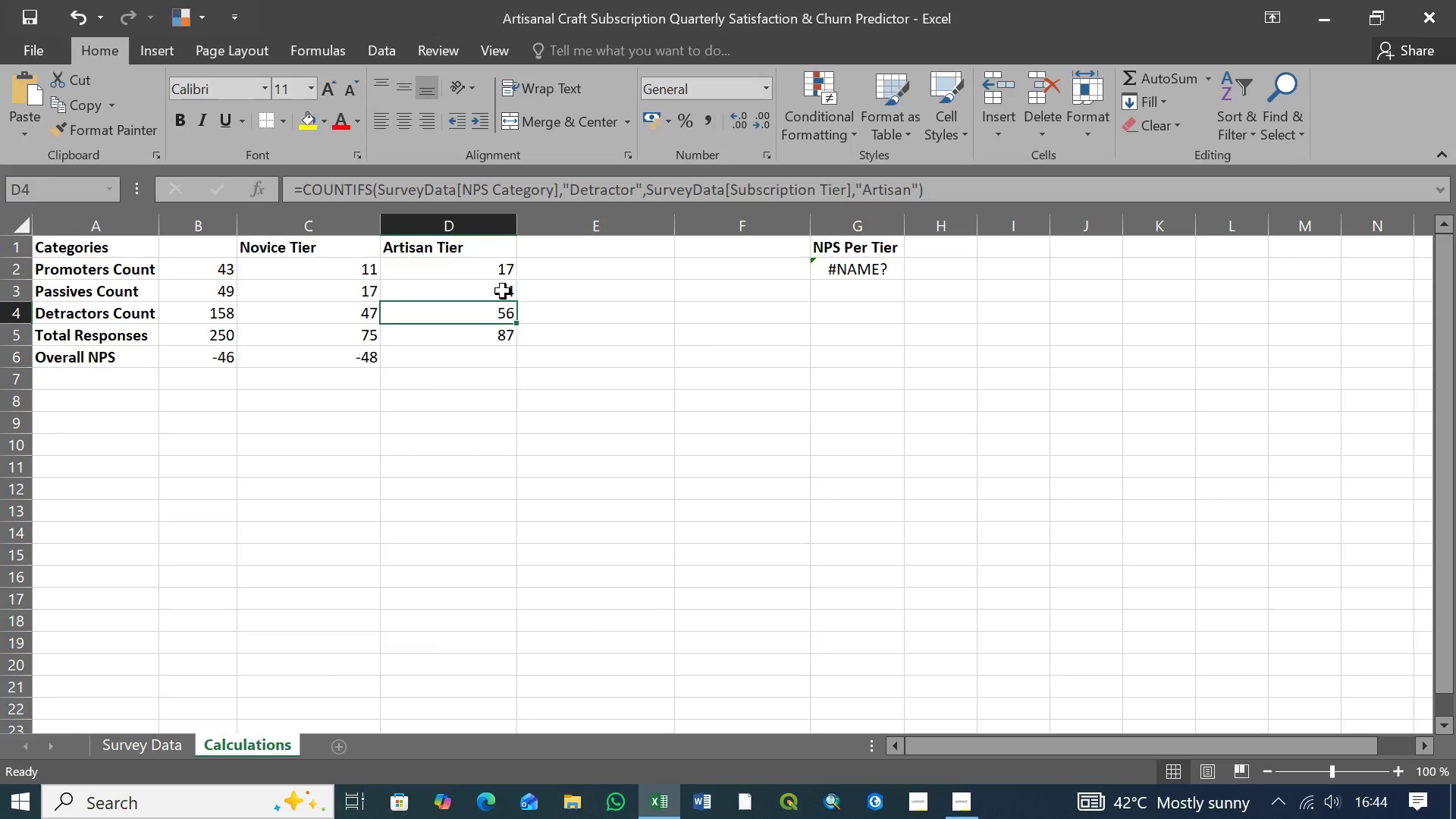 
double_click([503, 291])
 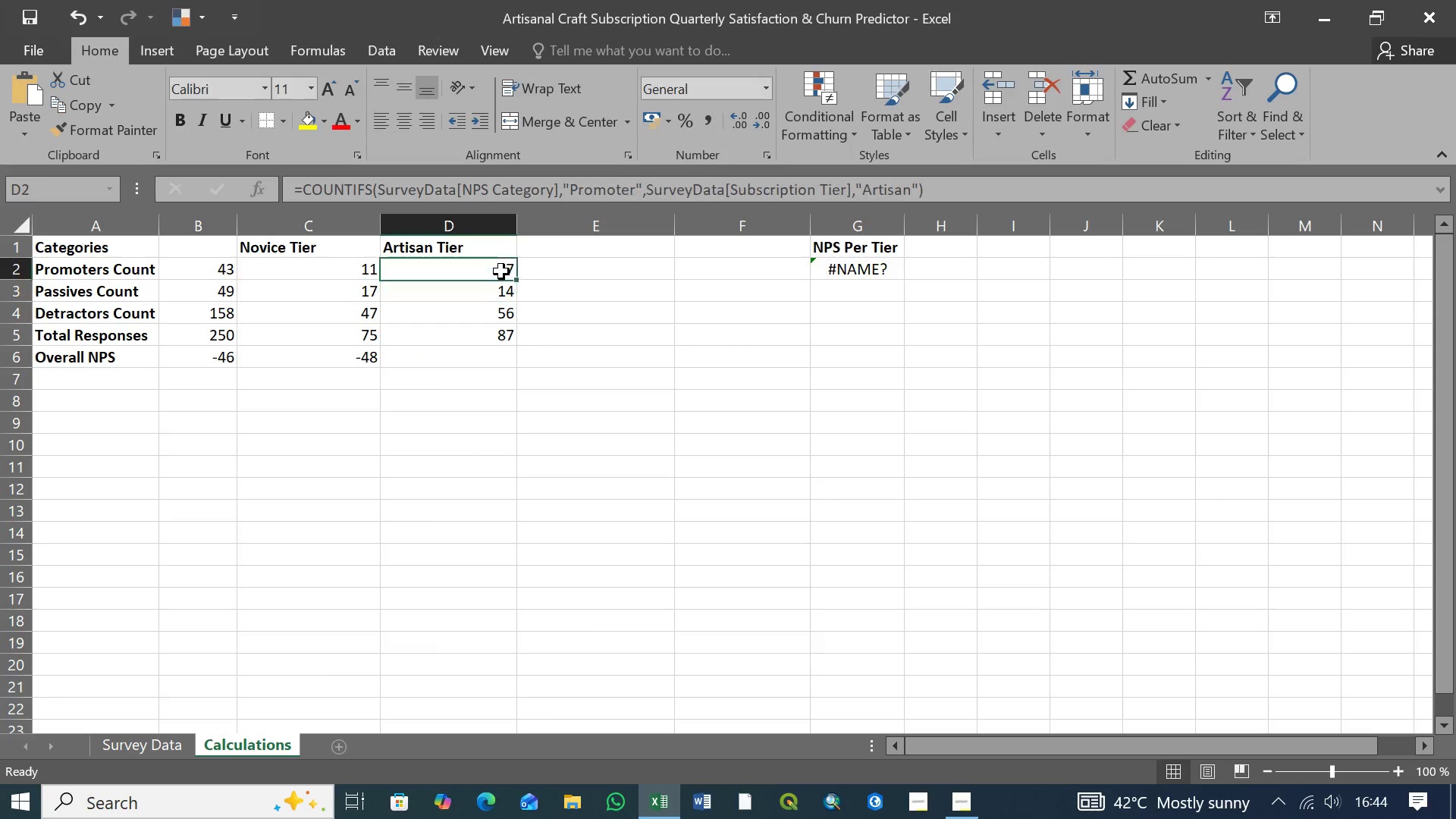 
triple_click([501, 271])
 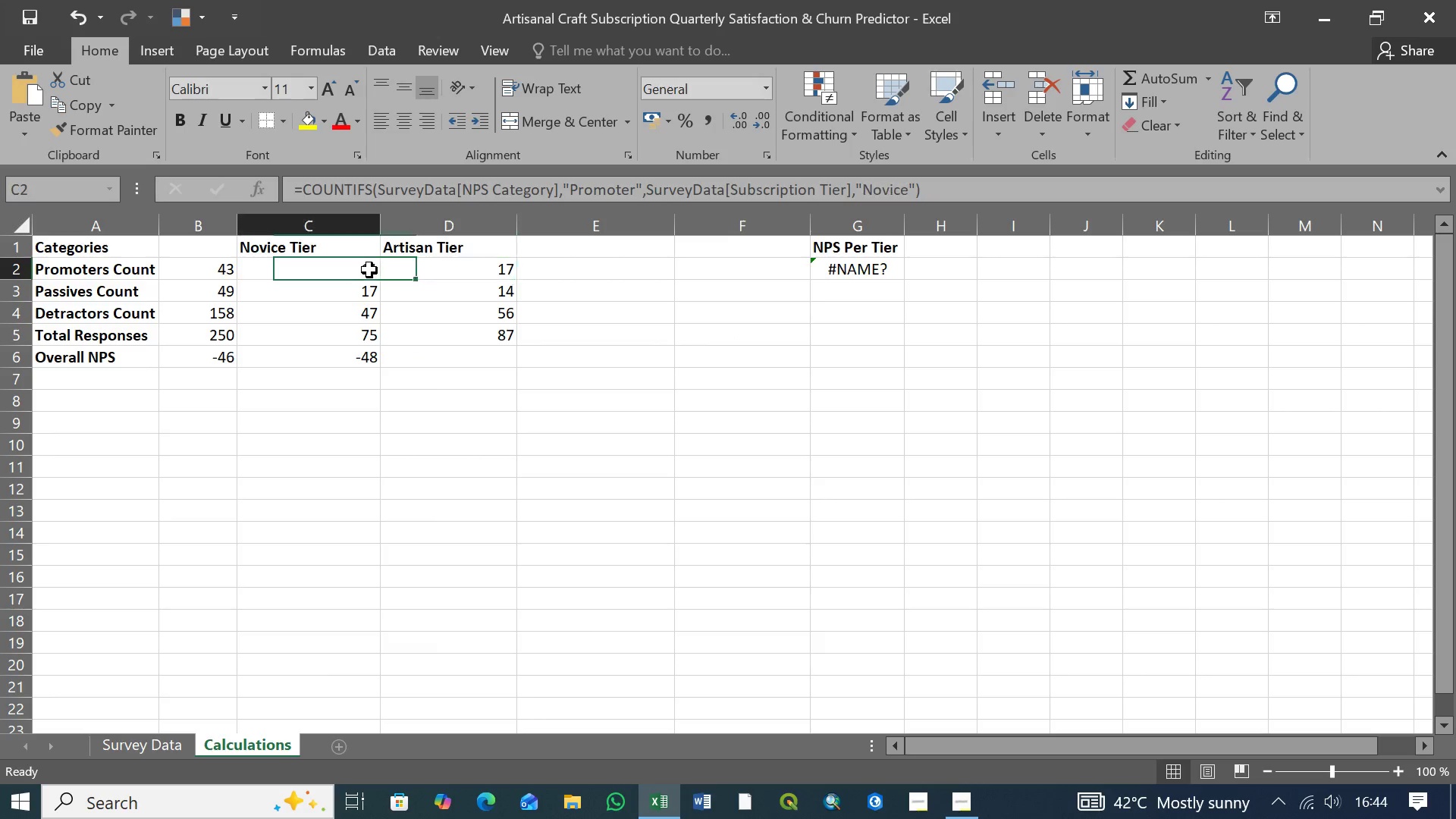 
left_click([369, 270])
 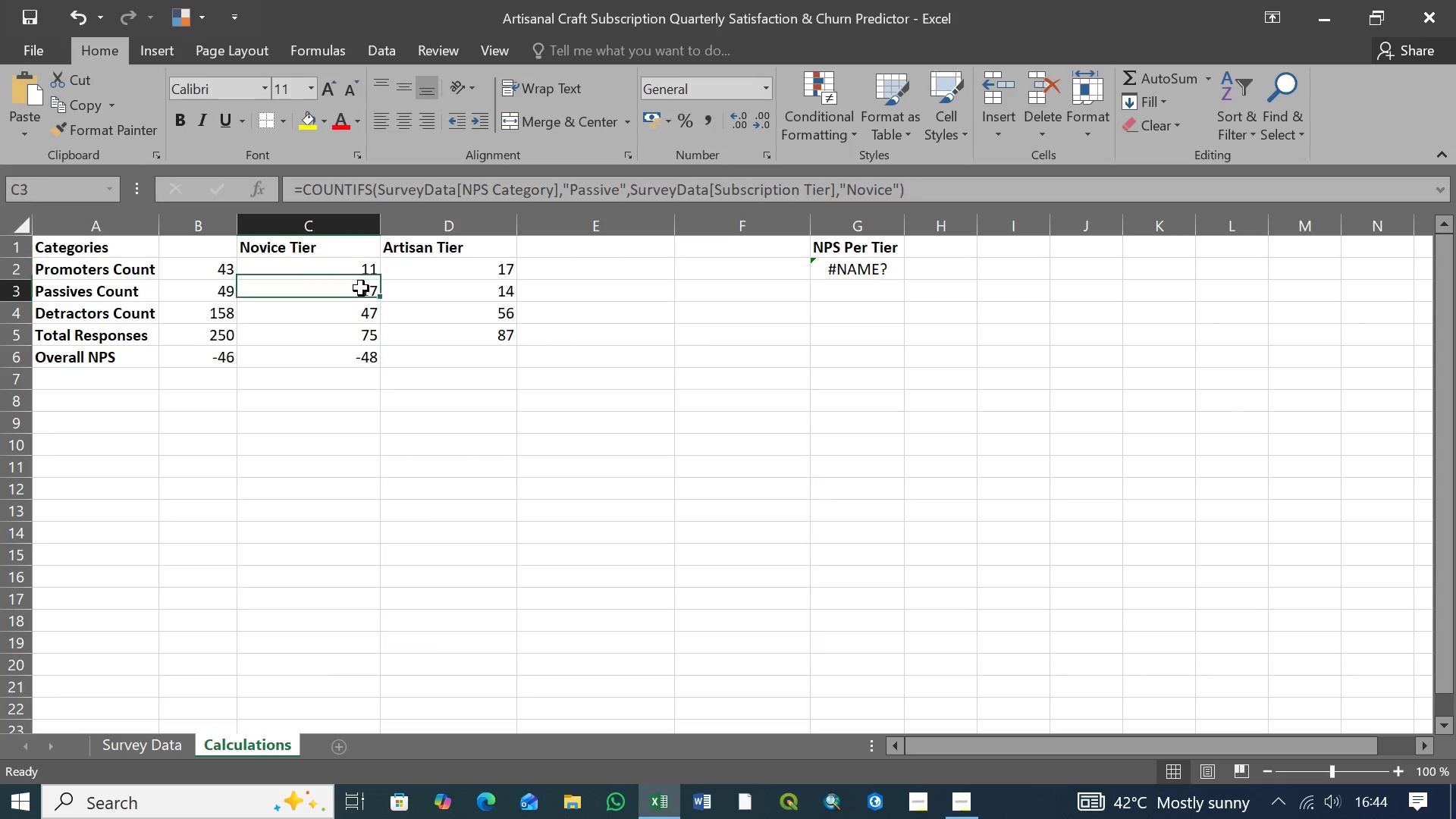 
left_click([361, 288])
 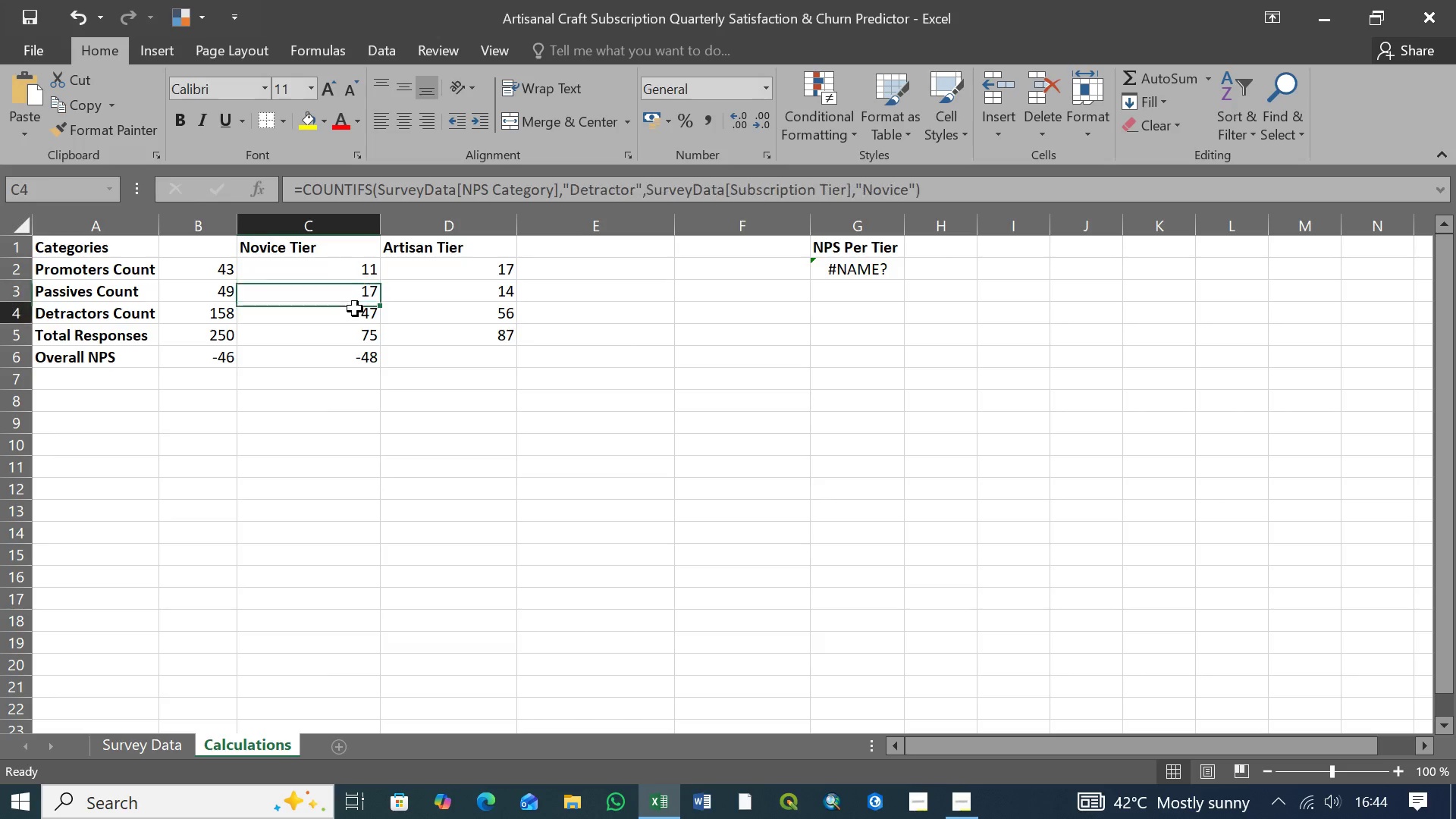 
double_click([355, 309])
 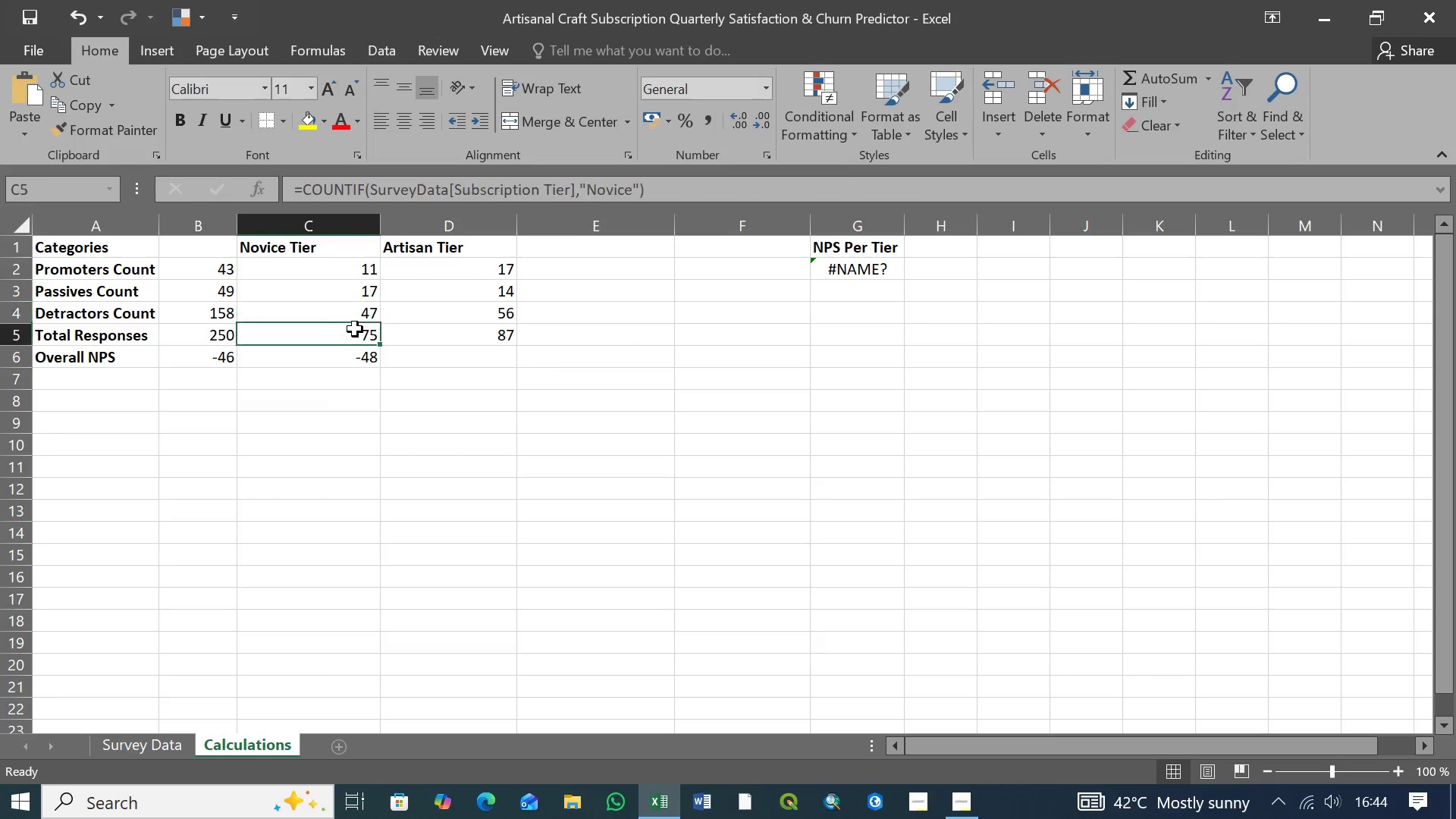 
triple_click([355, 329])
 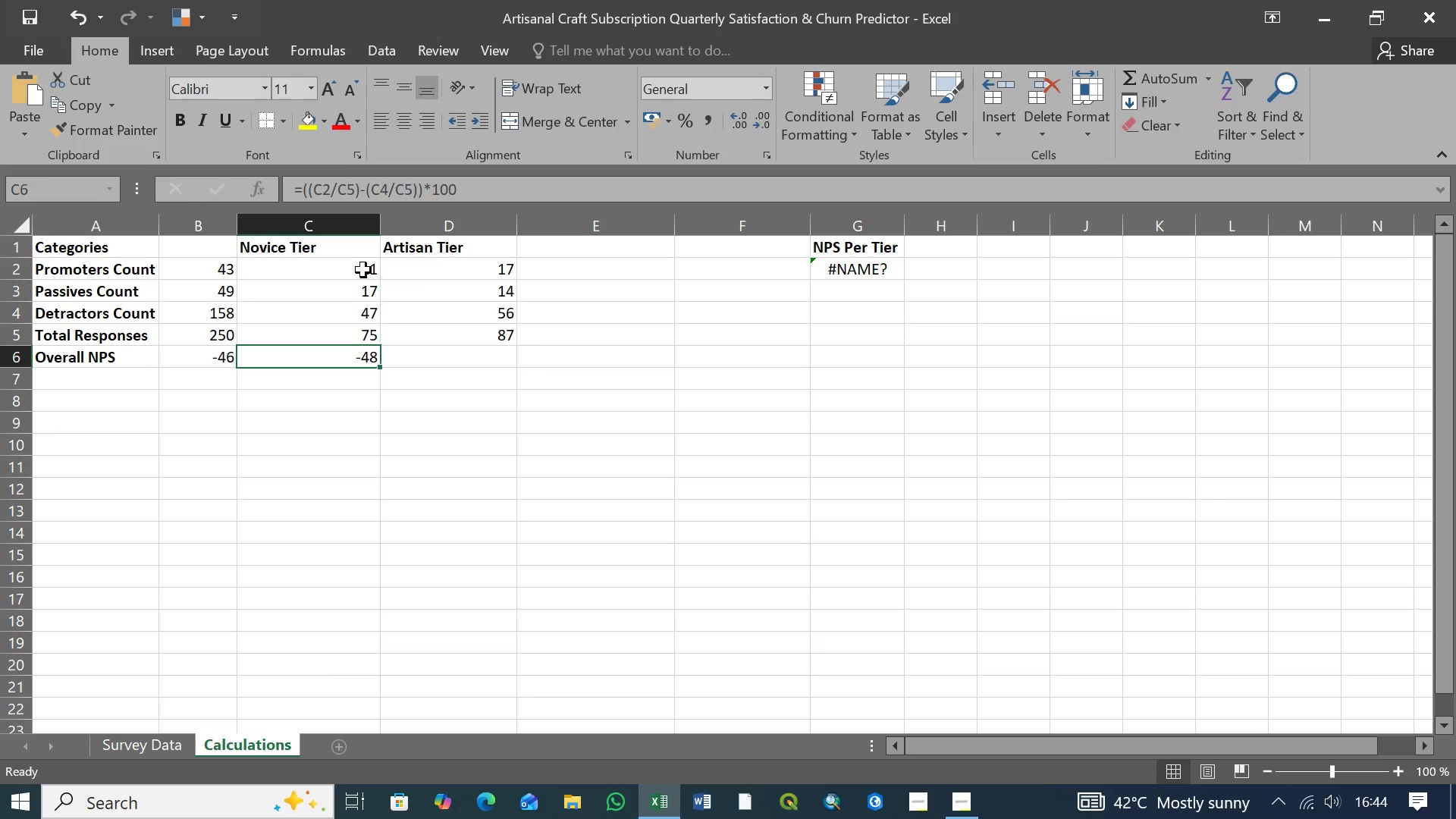 
left_click([356, 270])
 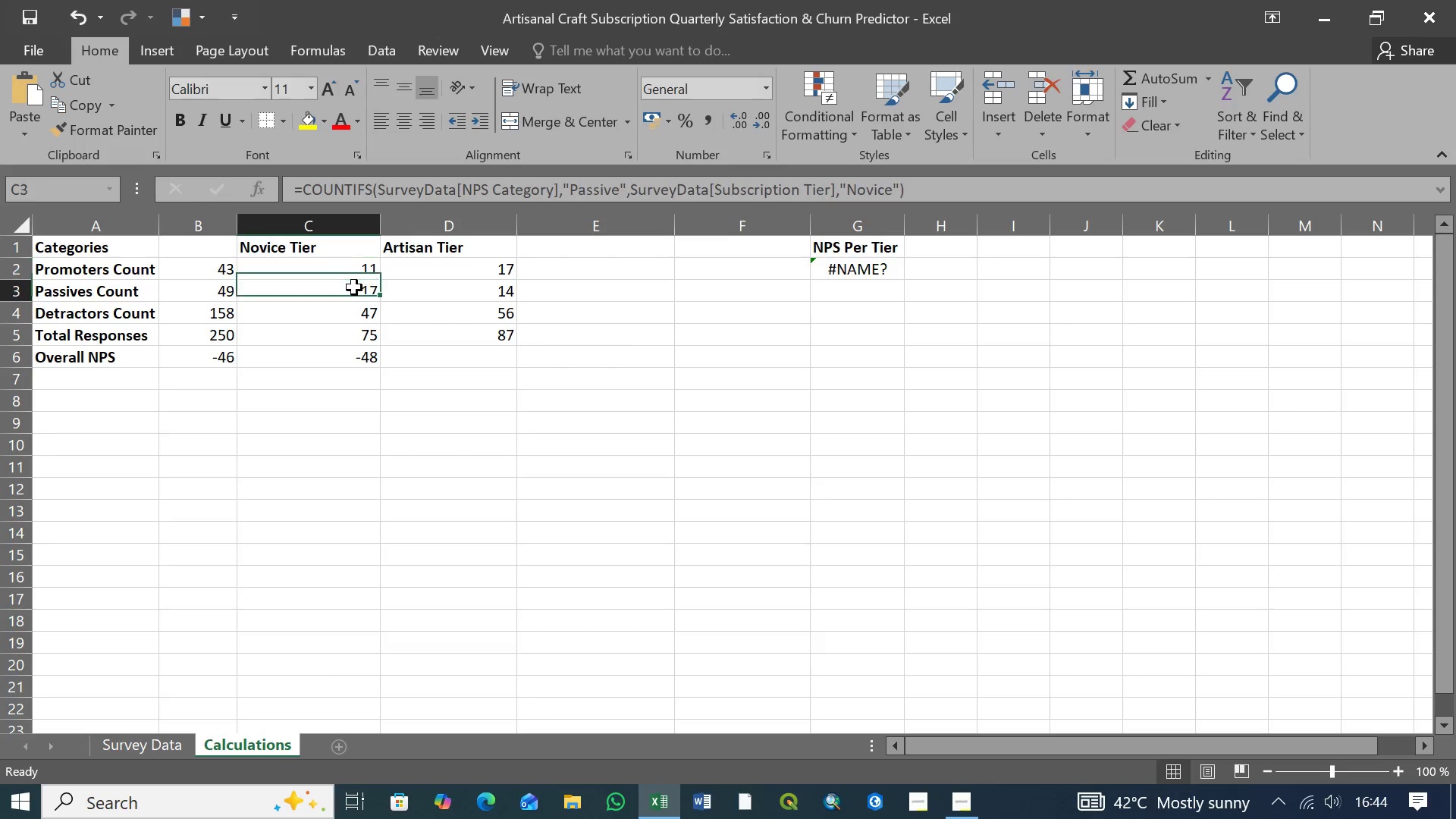 
left_click([354, 287])
 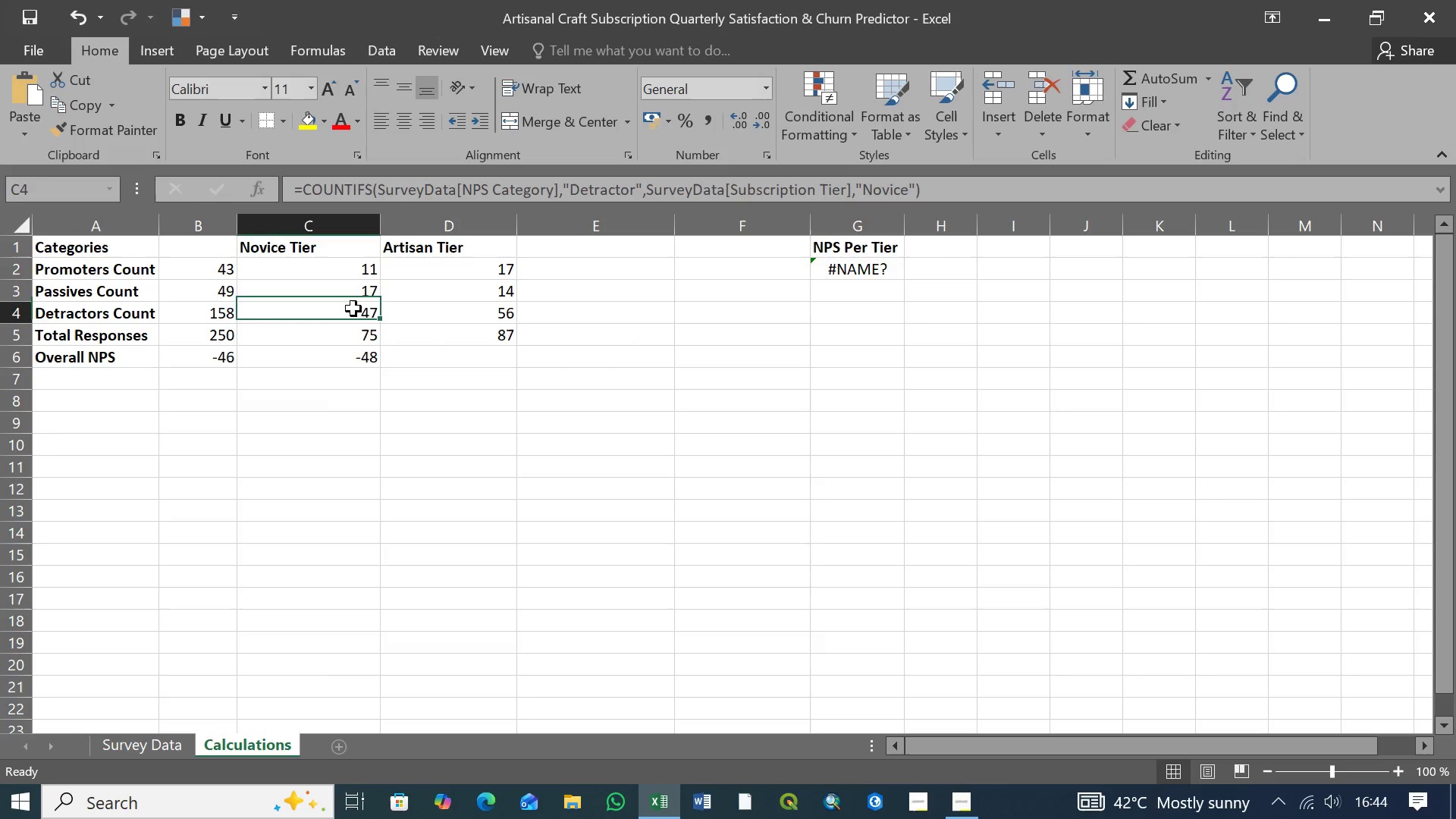 
left_click([353, 309])
 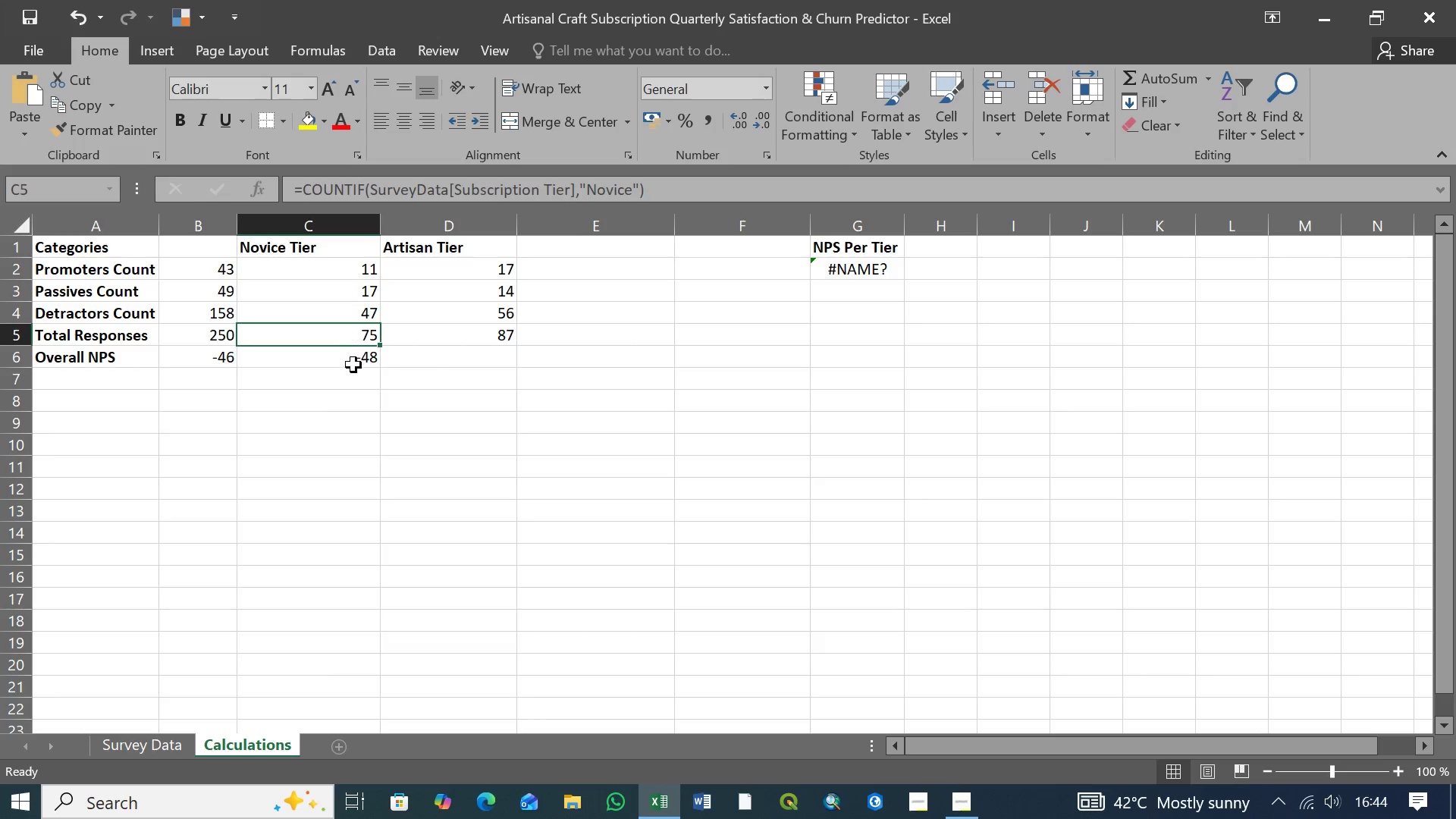 
double_click([353, 365])
 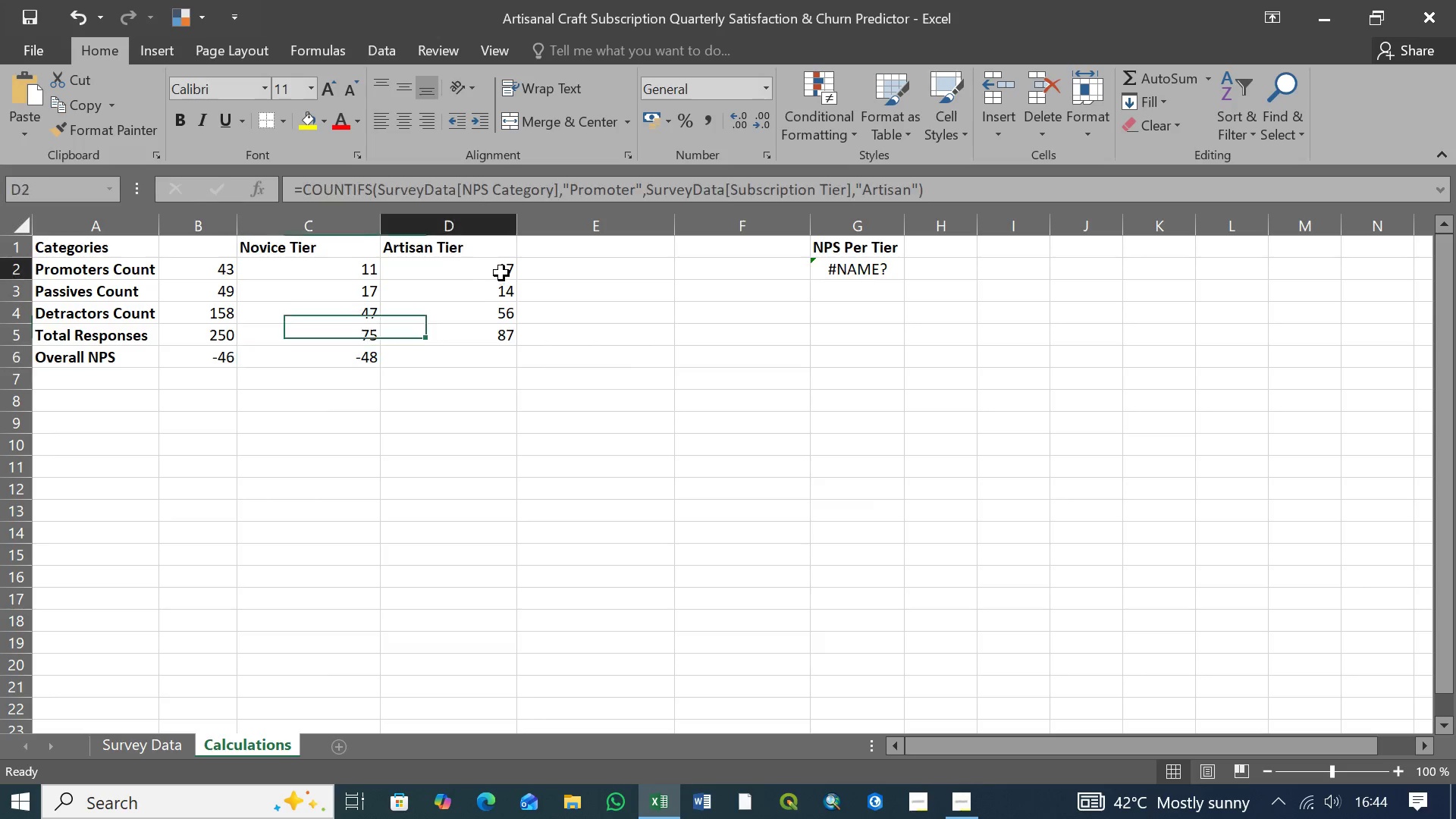 
left_click([501, 273])
 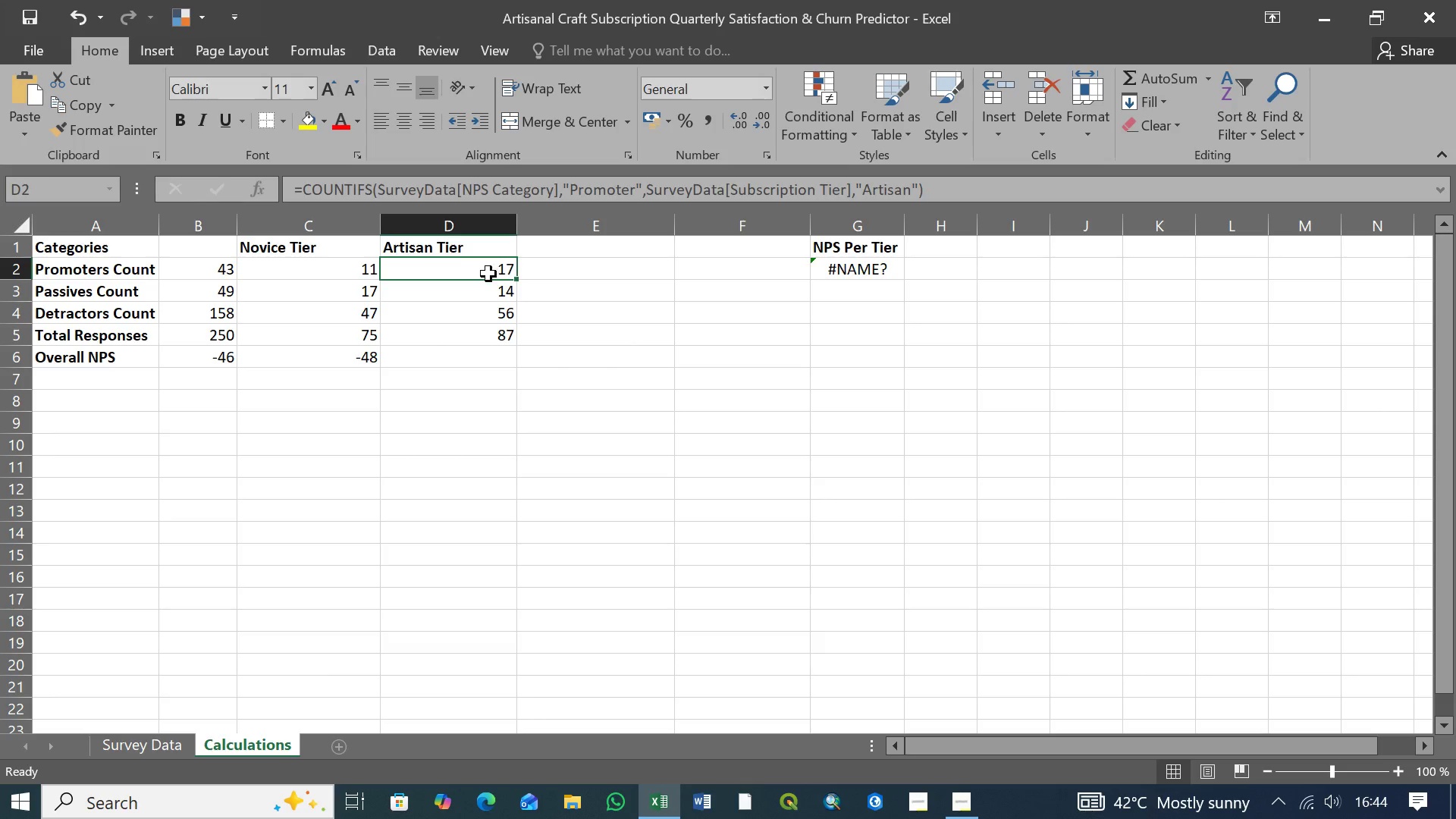 
left_click([479, 292])
 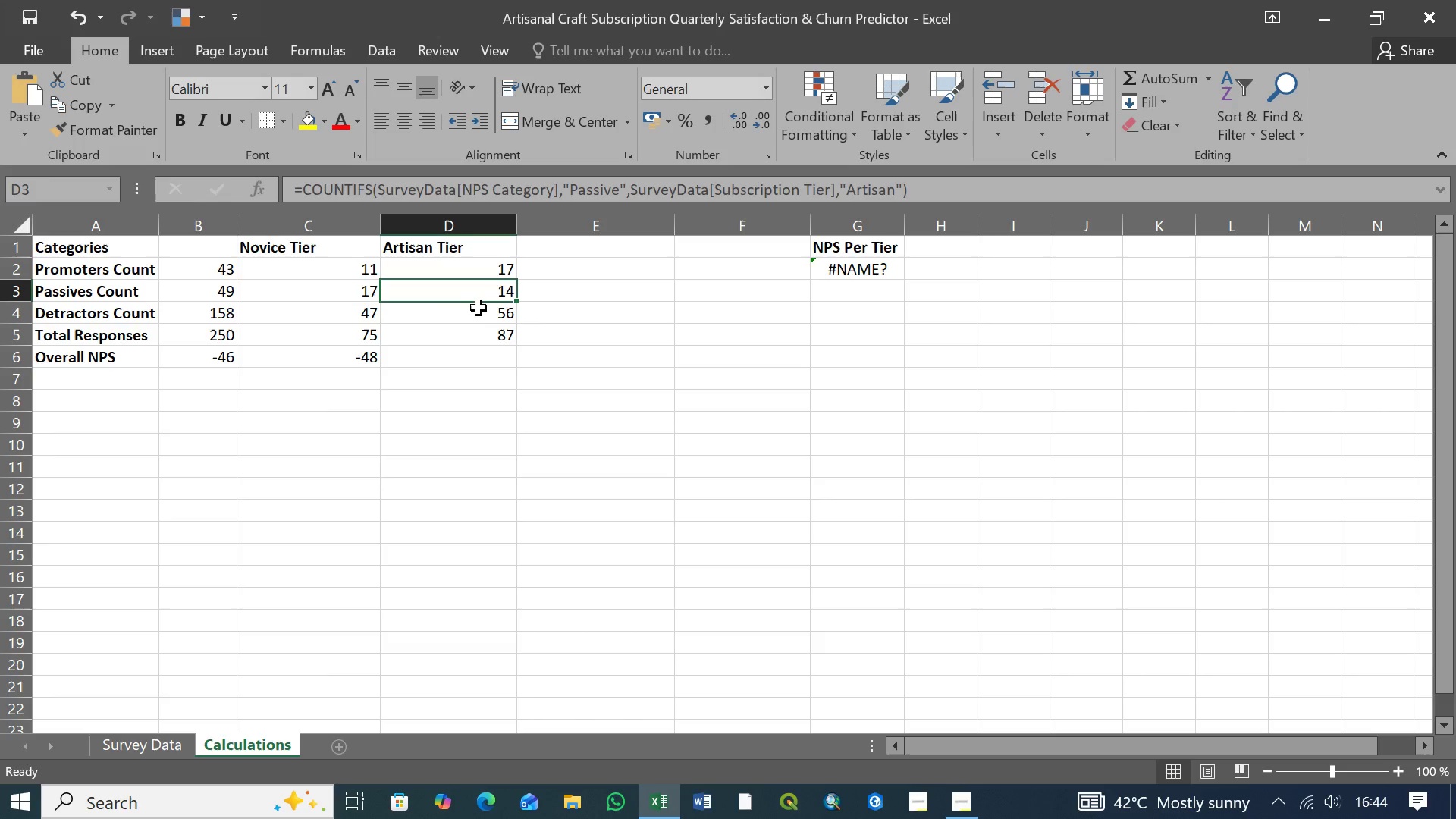 
left_click([479, 315])
 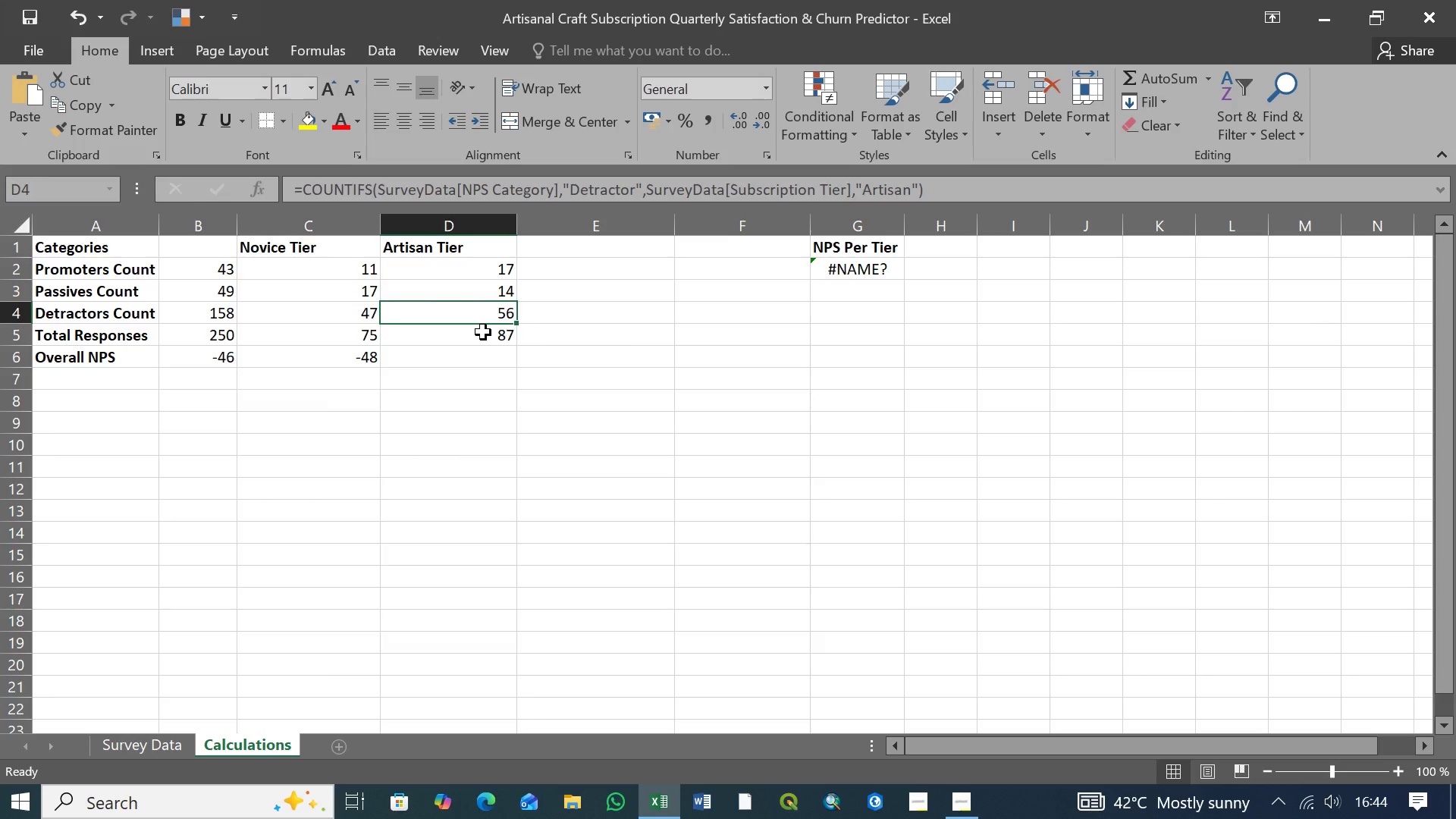 
left_click([483, 332])
 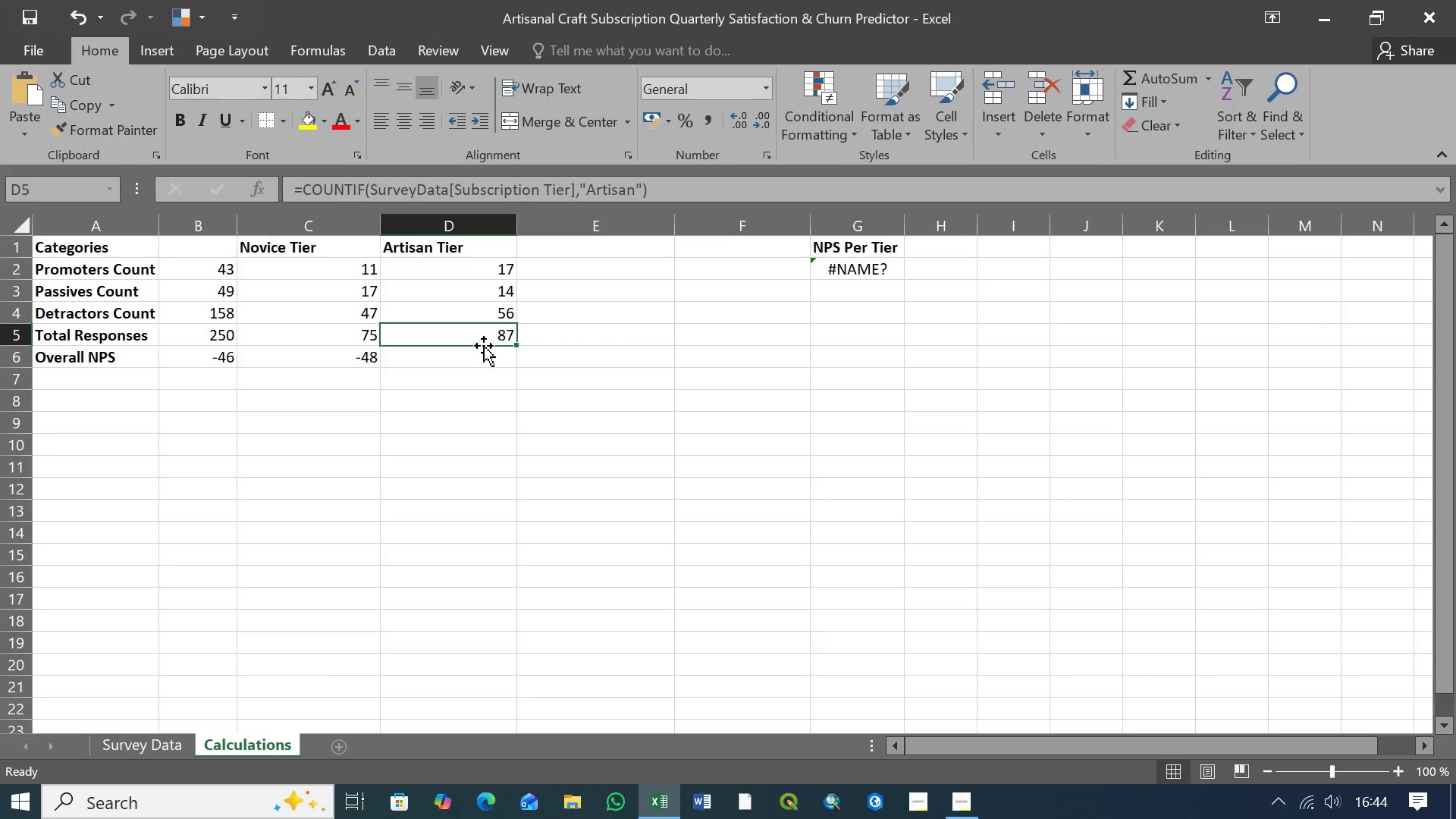 
left_click([488, 353])
 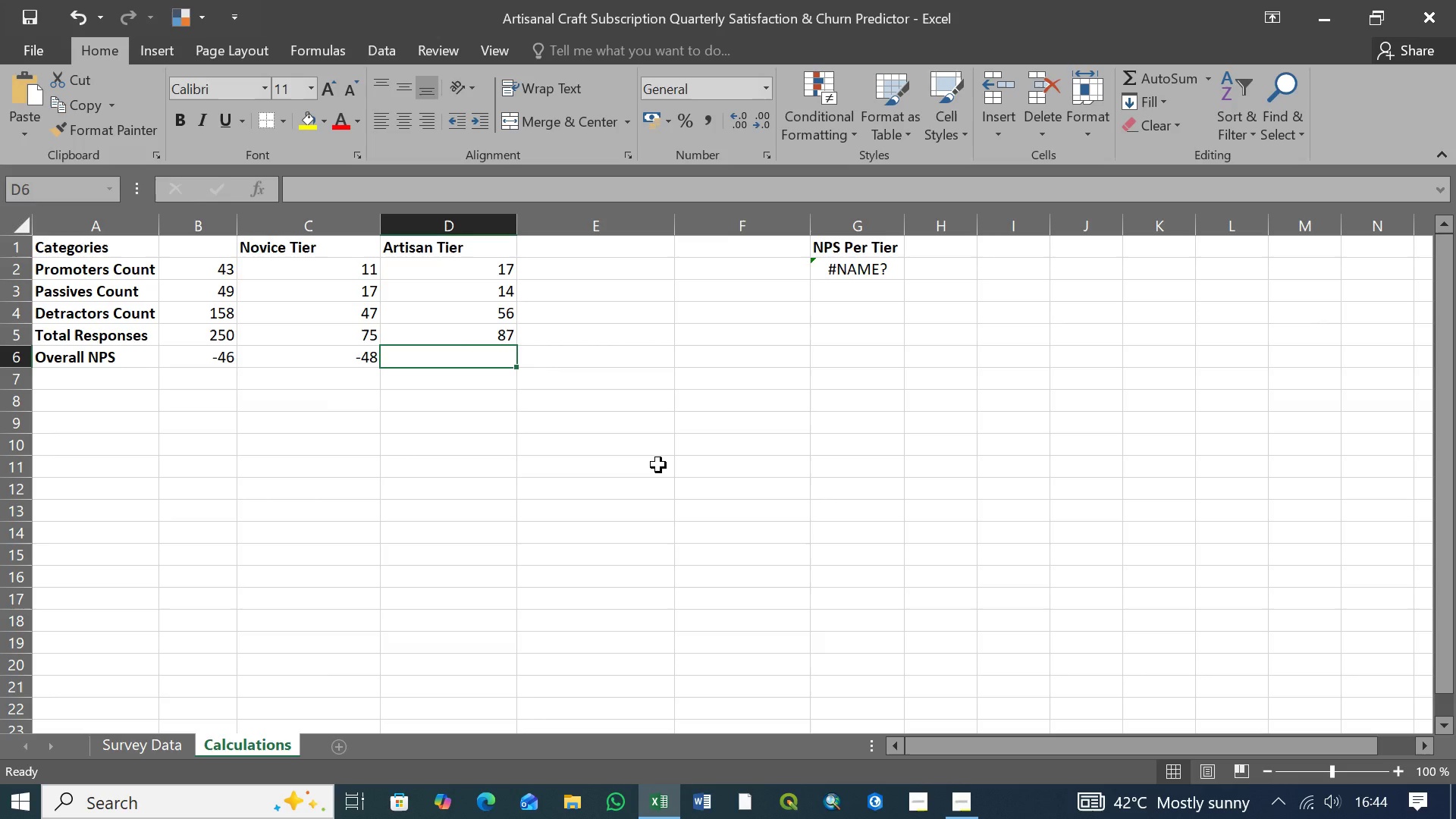 
wait(5.86)
 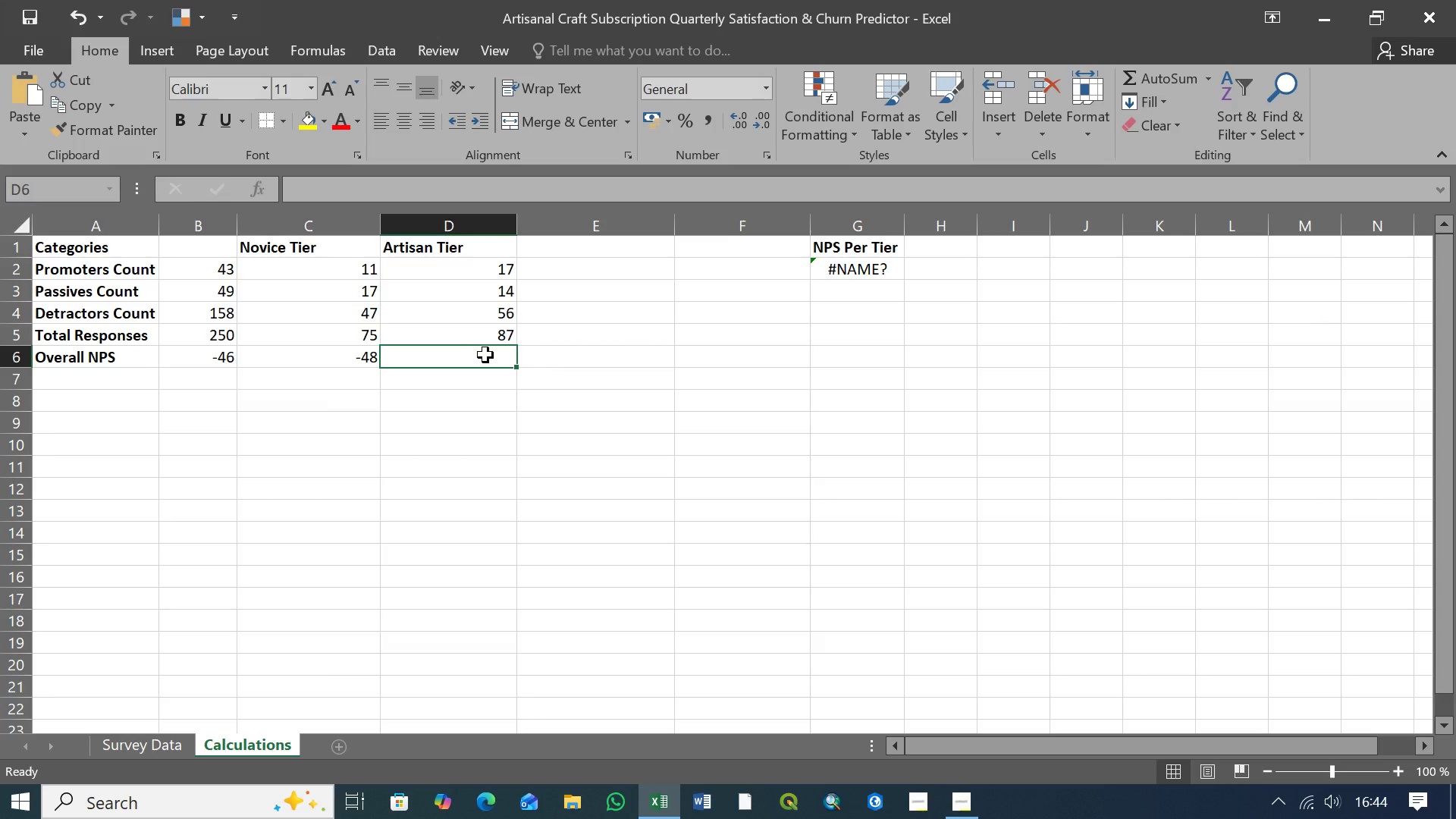 
key(Equal)
 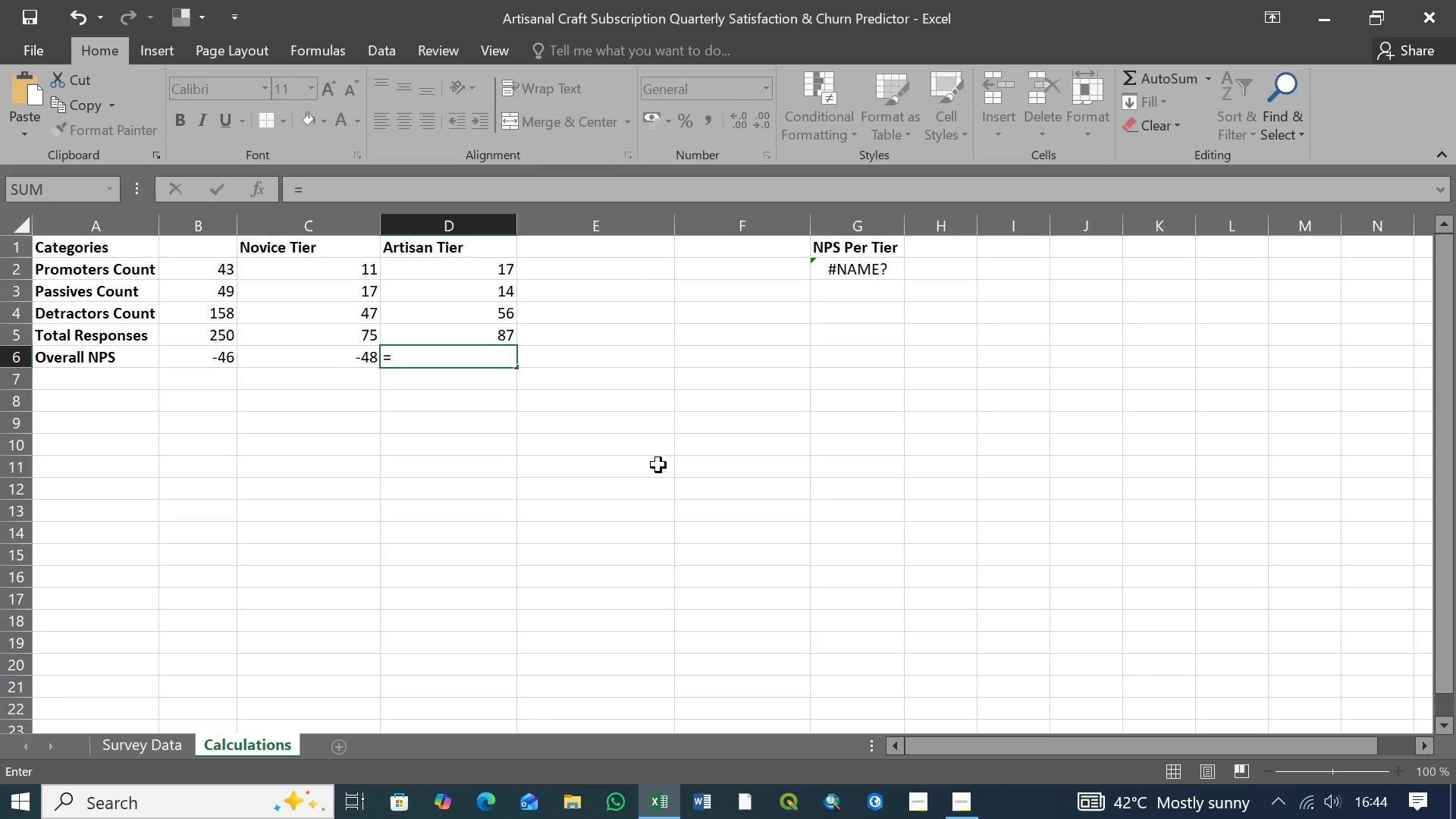 
type((()
 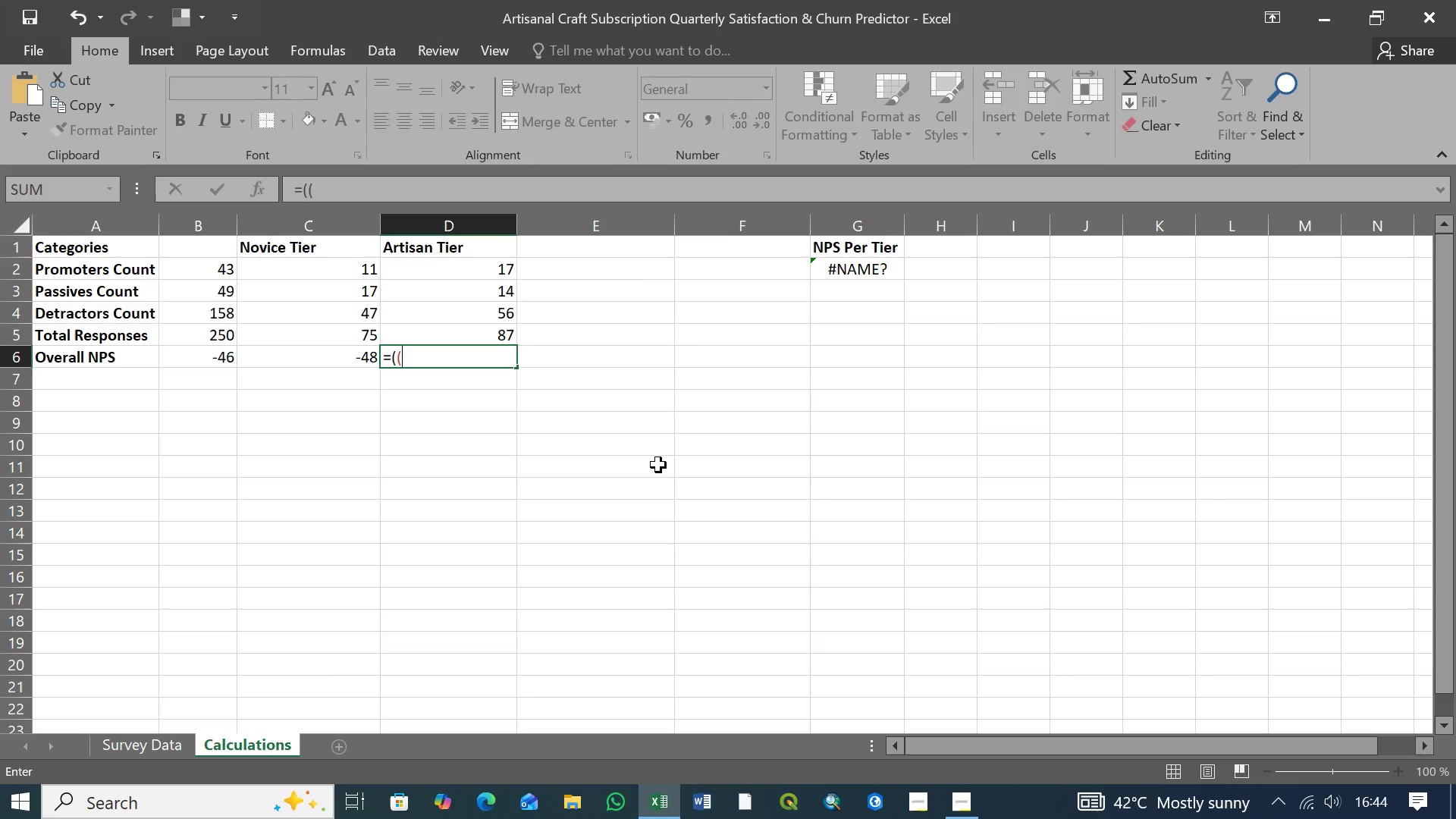 
type(D2/D5)
 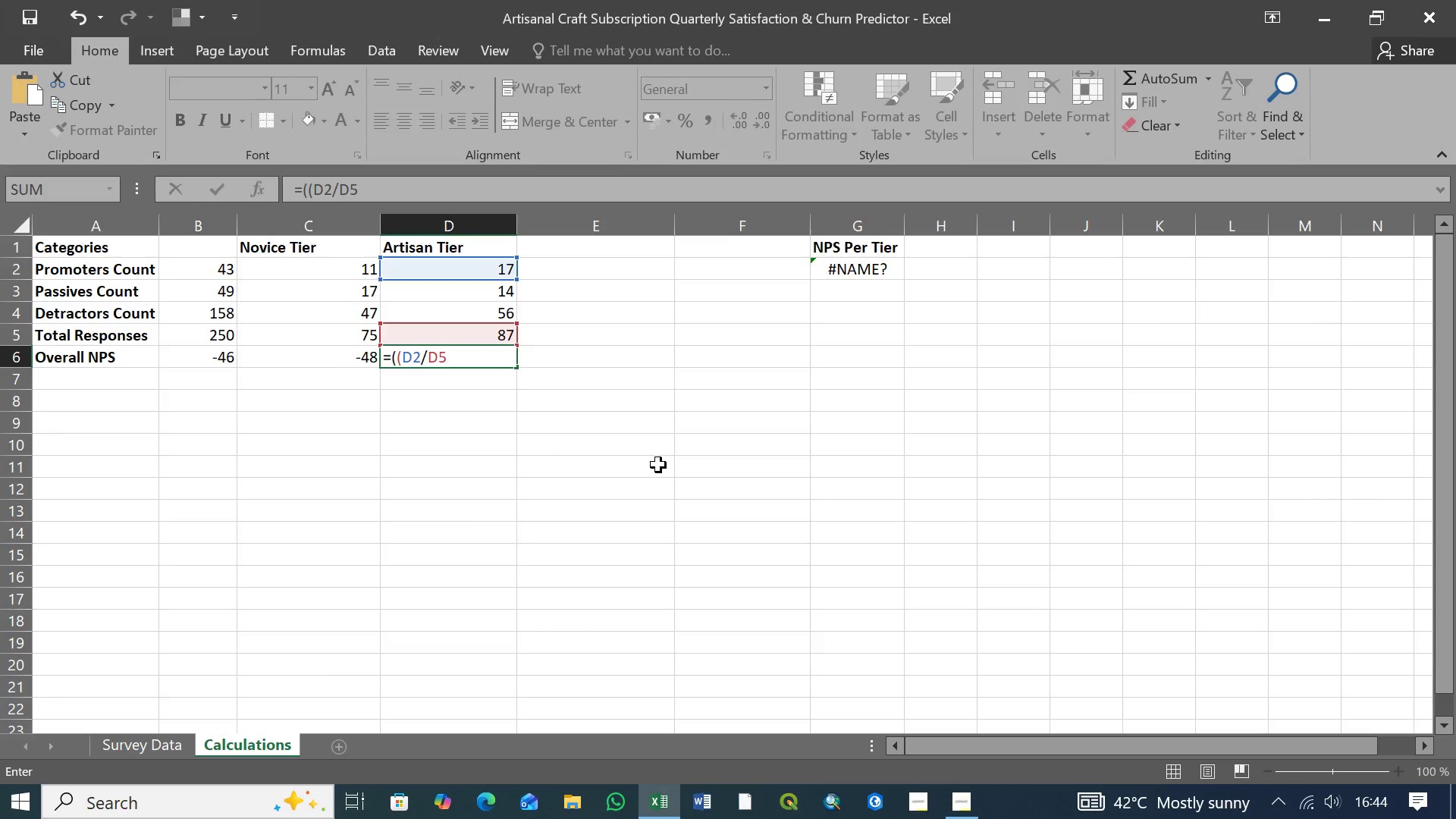 
type()-(D4)
 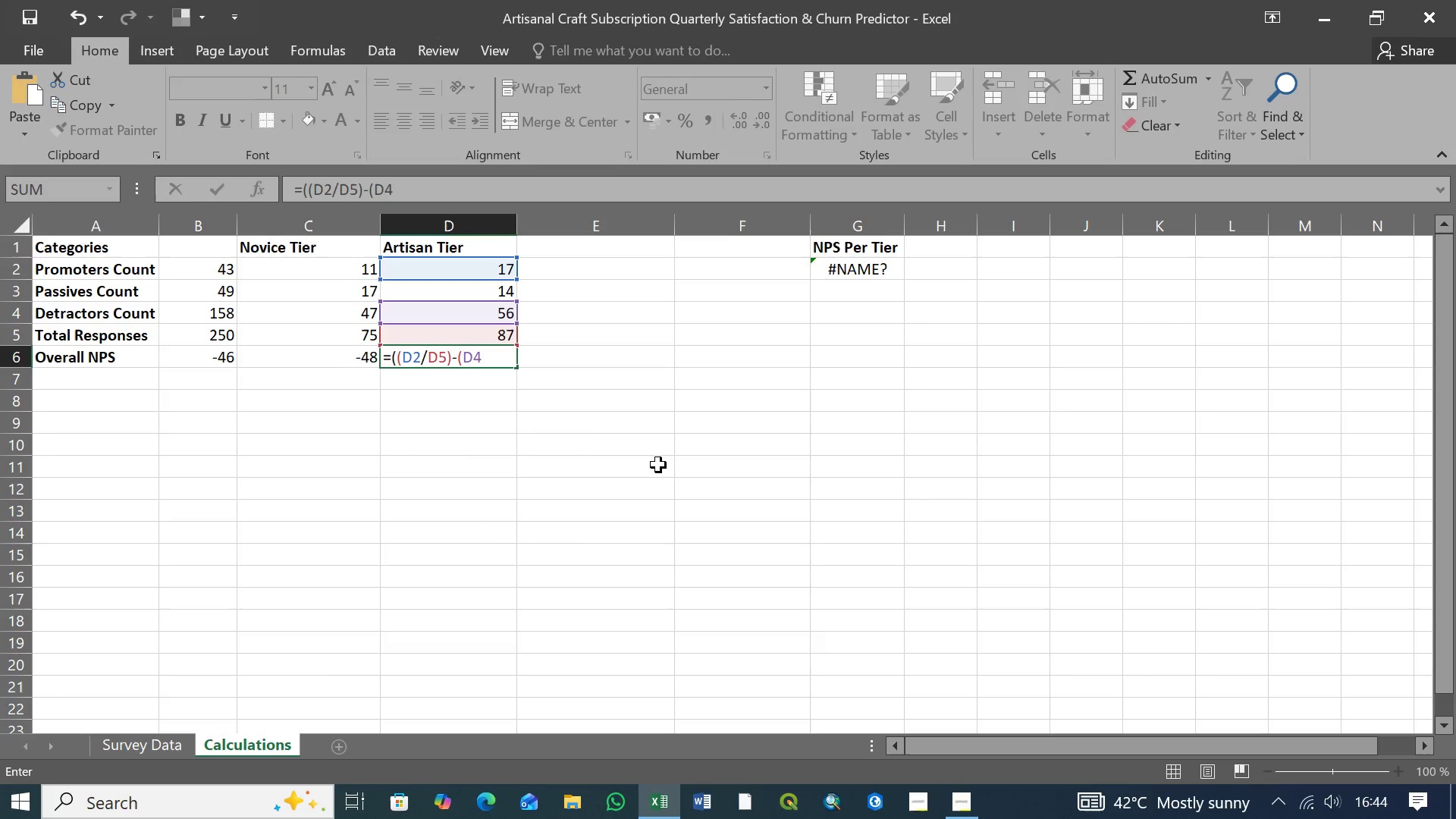 
type(/D5))*100)
 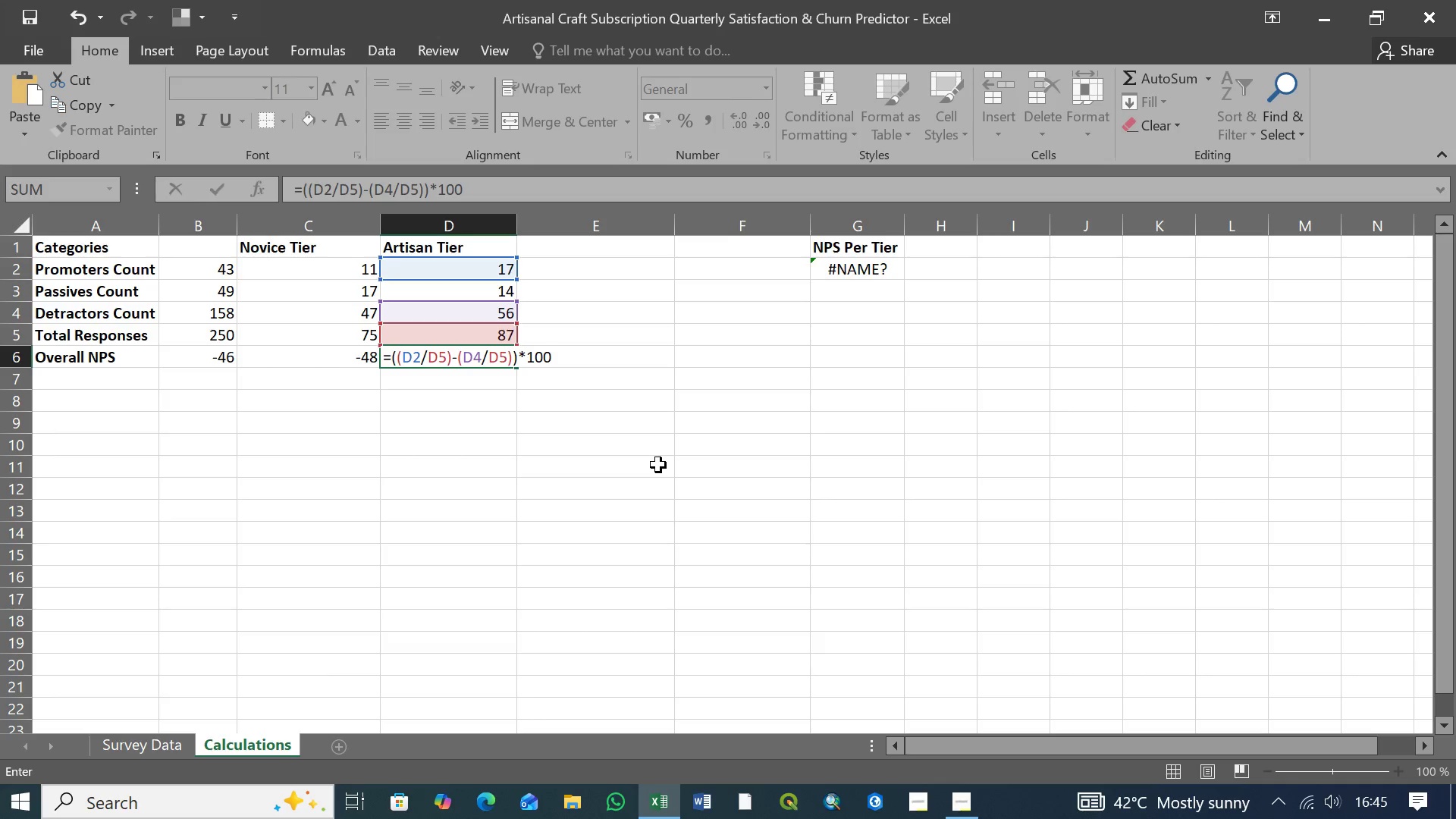 
key(Enter)
 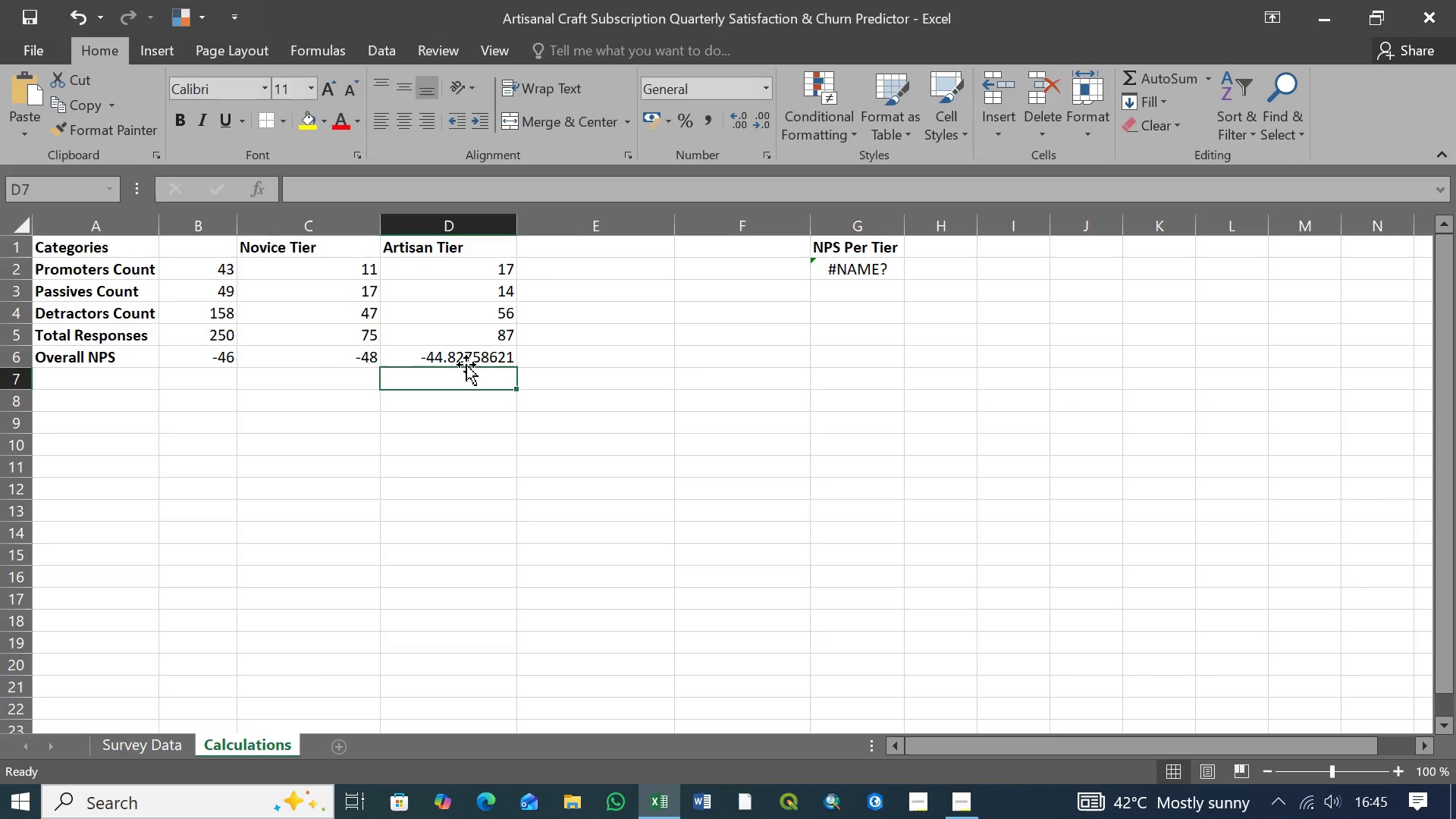 
left_click([474, 356])
 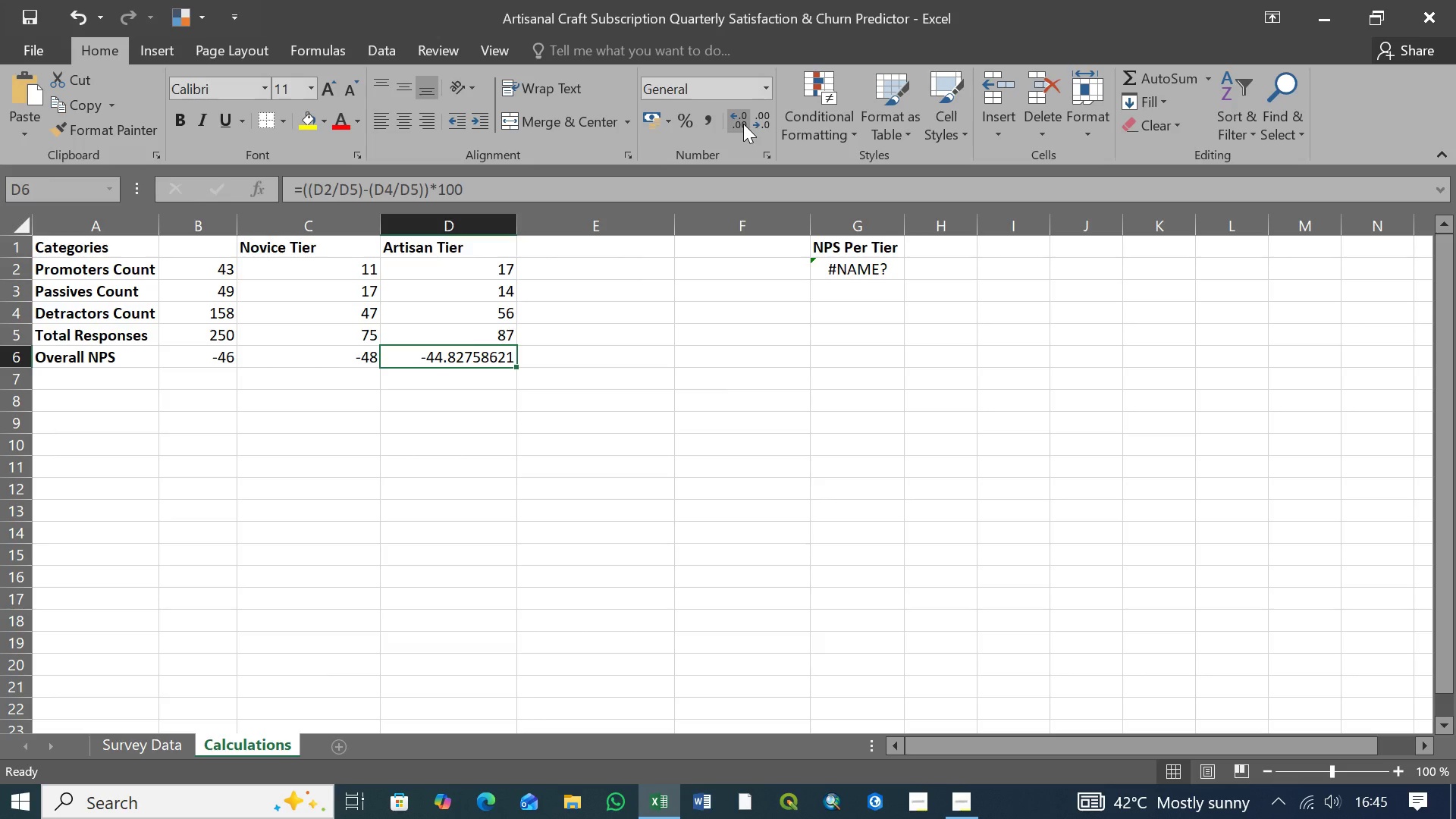 
left_click([743, 124])
 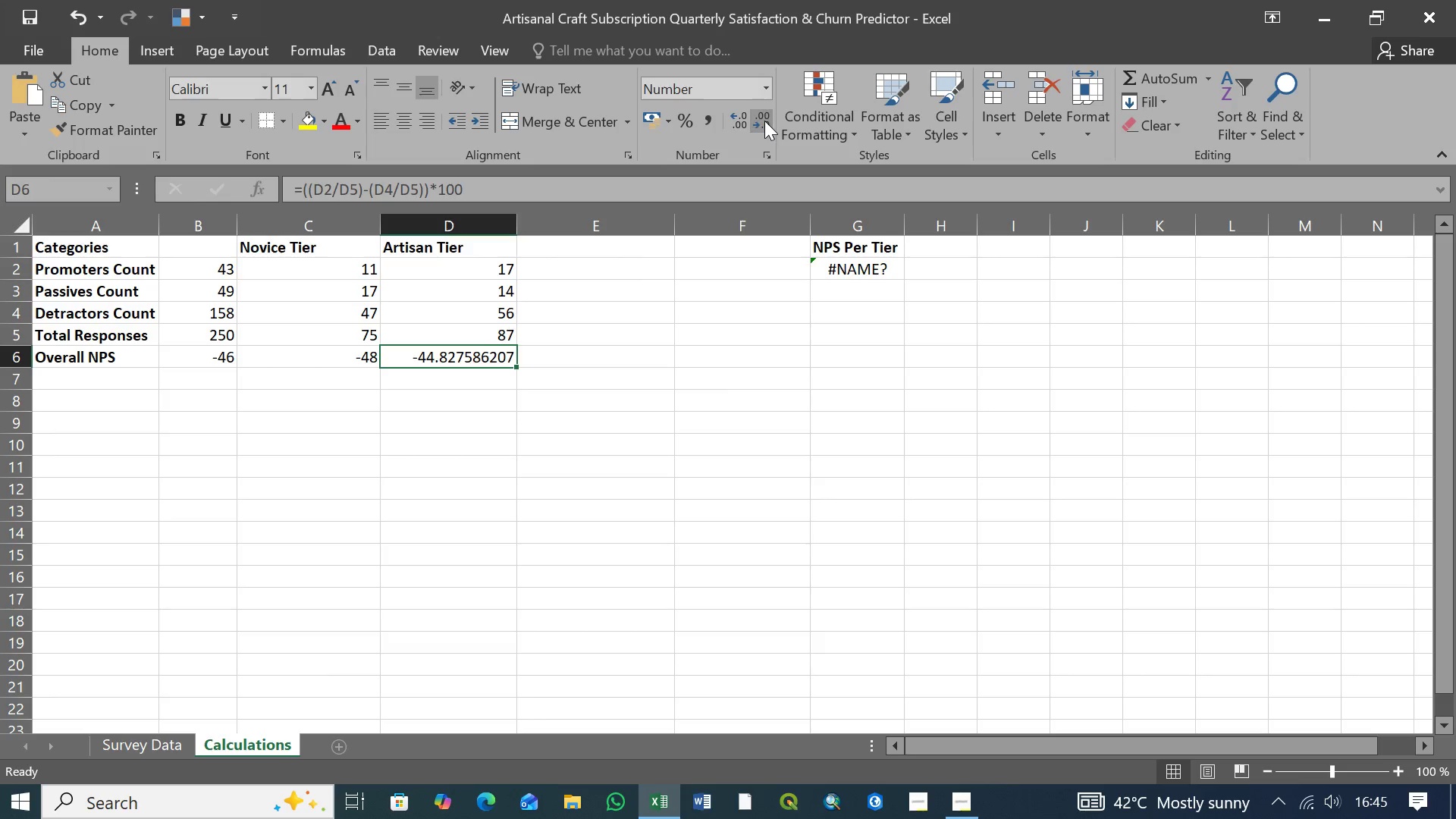 
double_click([764, 121])
 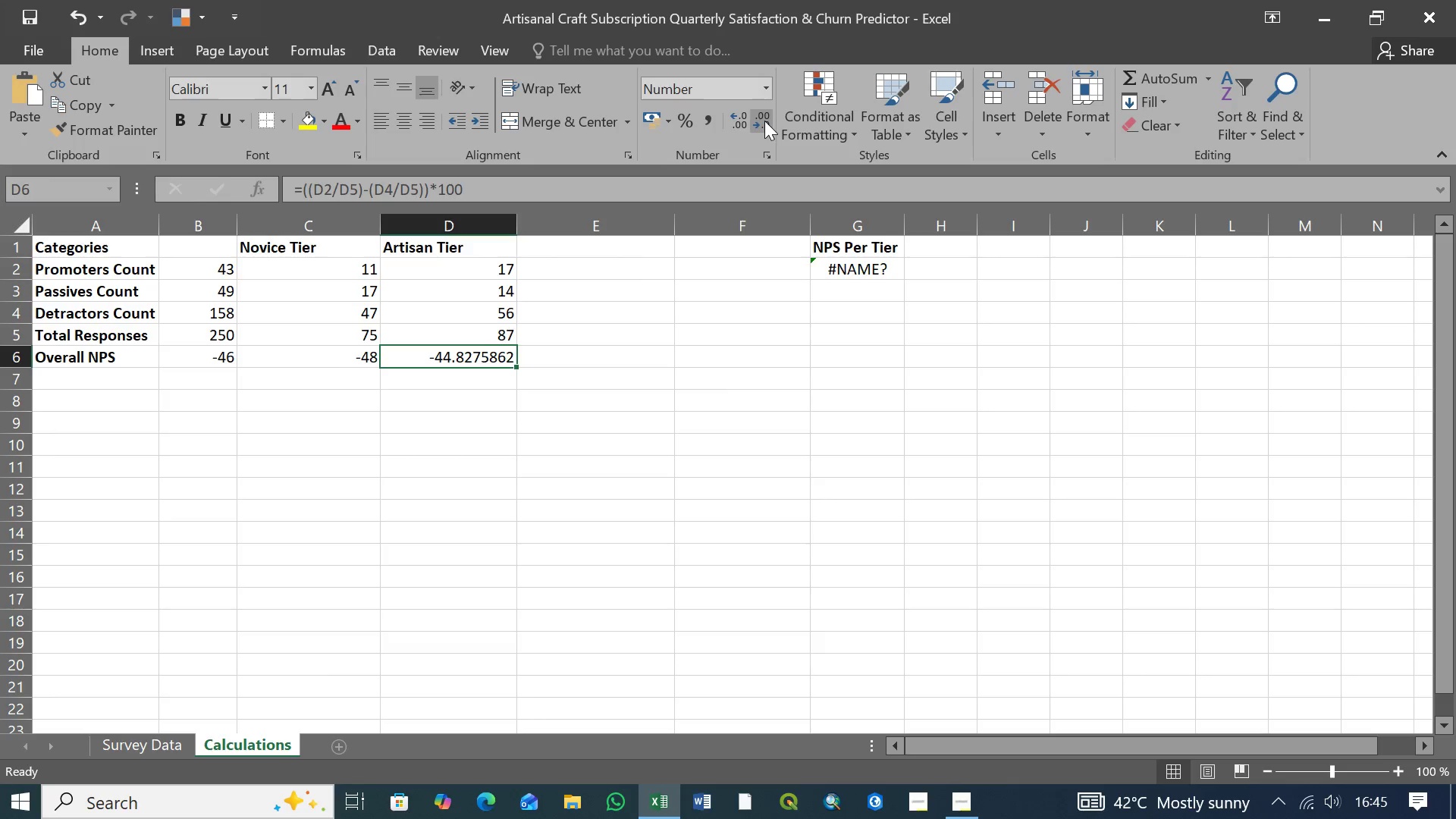 
triple_click([764, 121])
 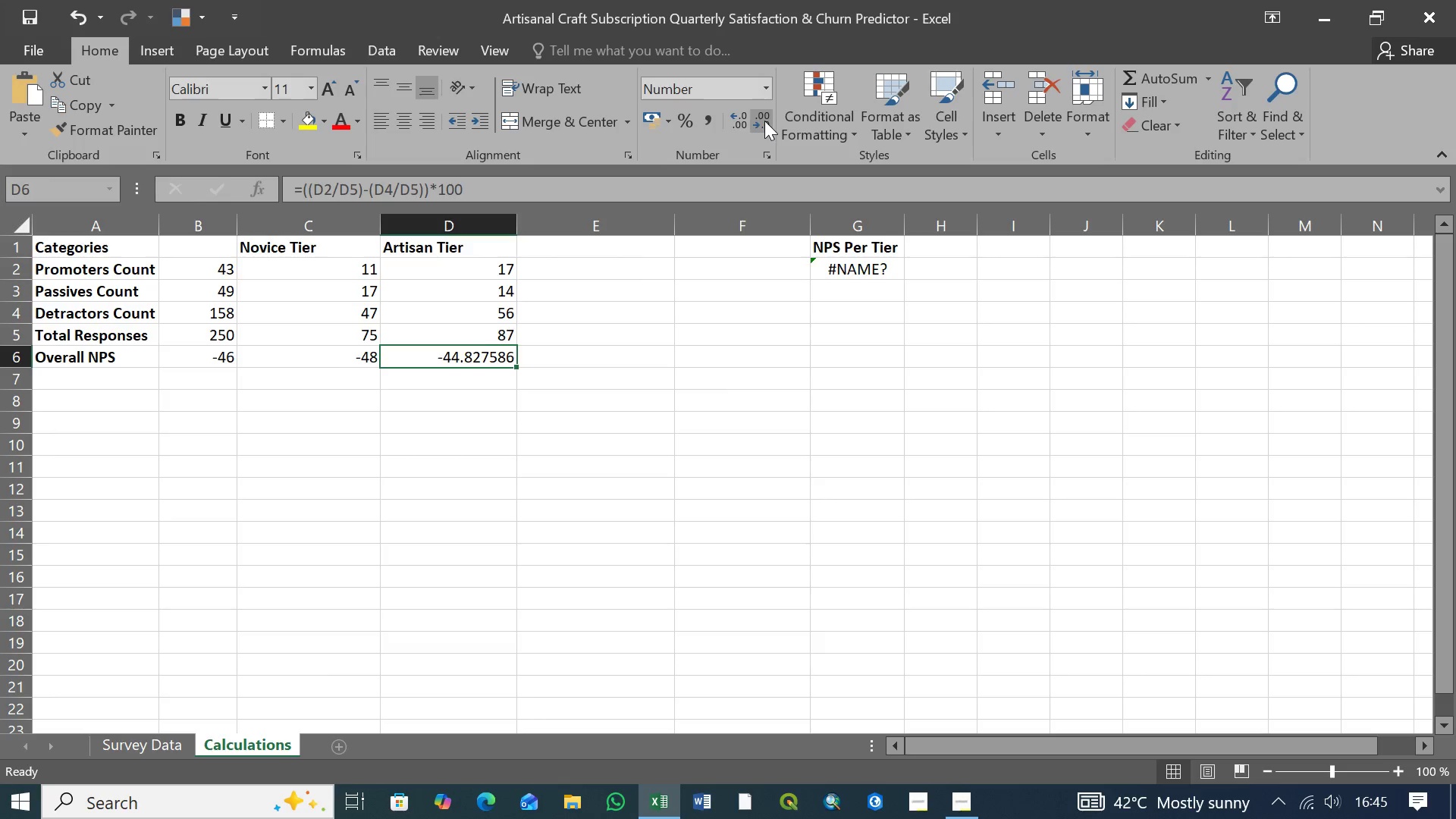 
triple_click([764, 121])
 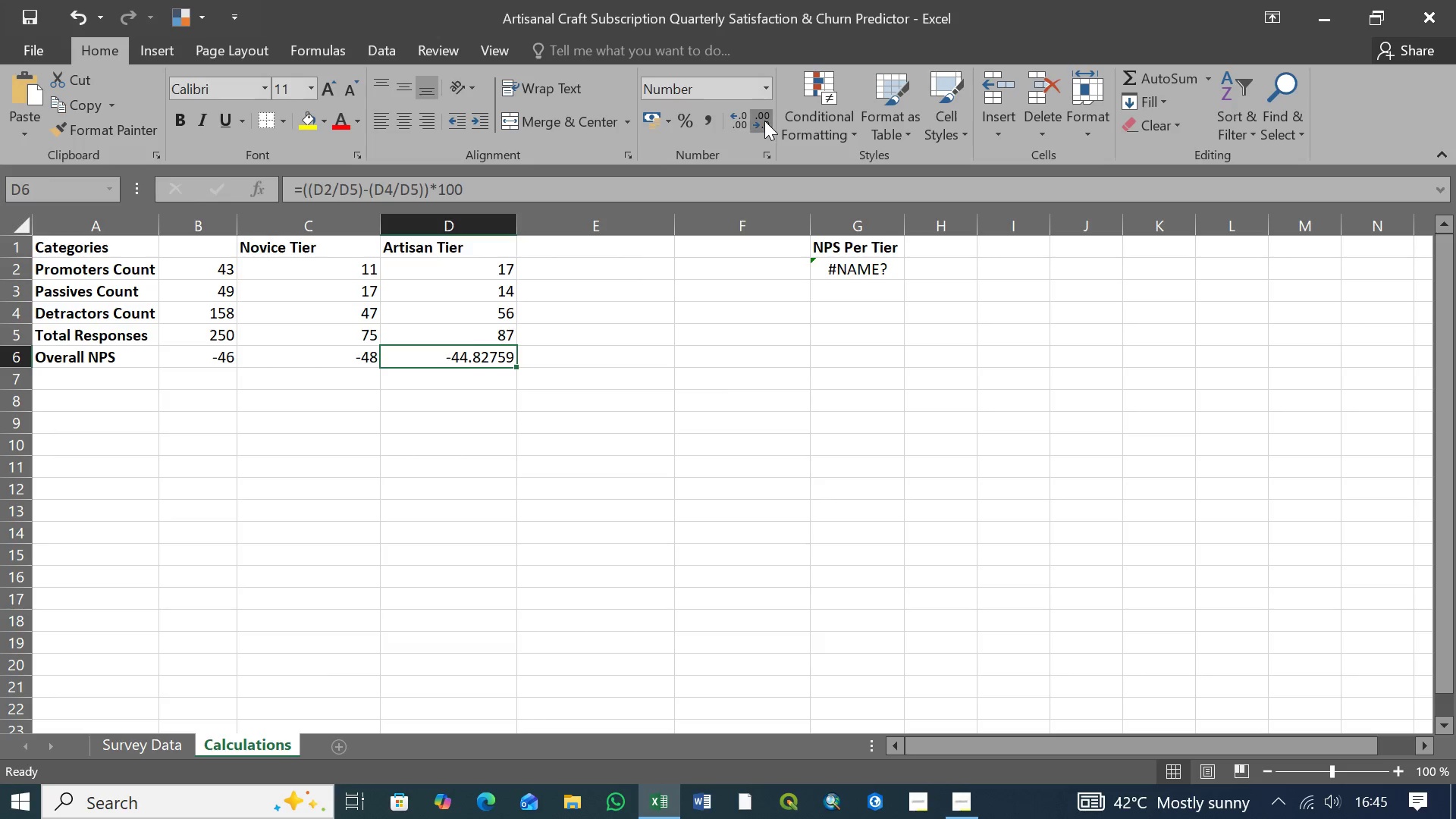 
triple_click([764, 121])
 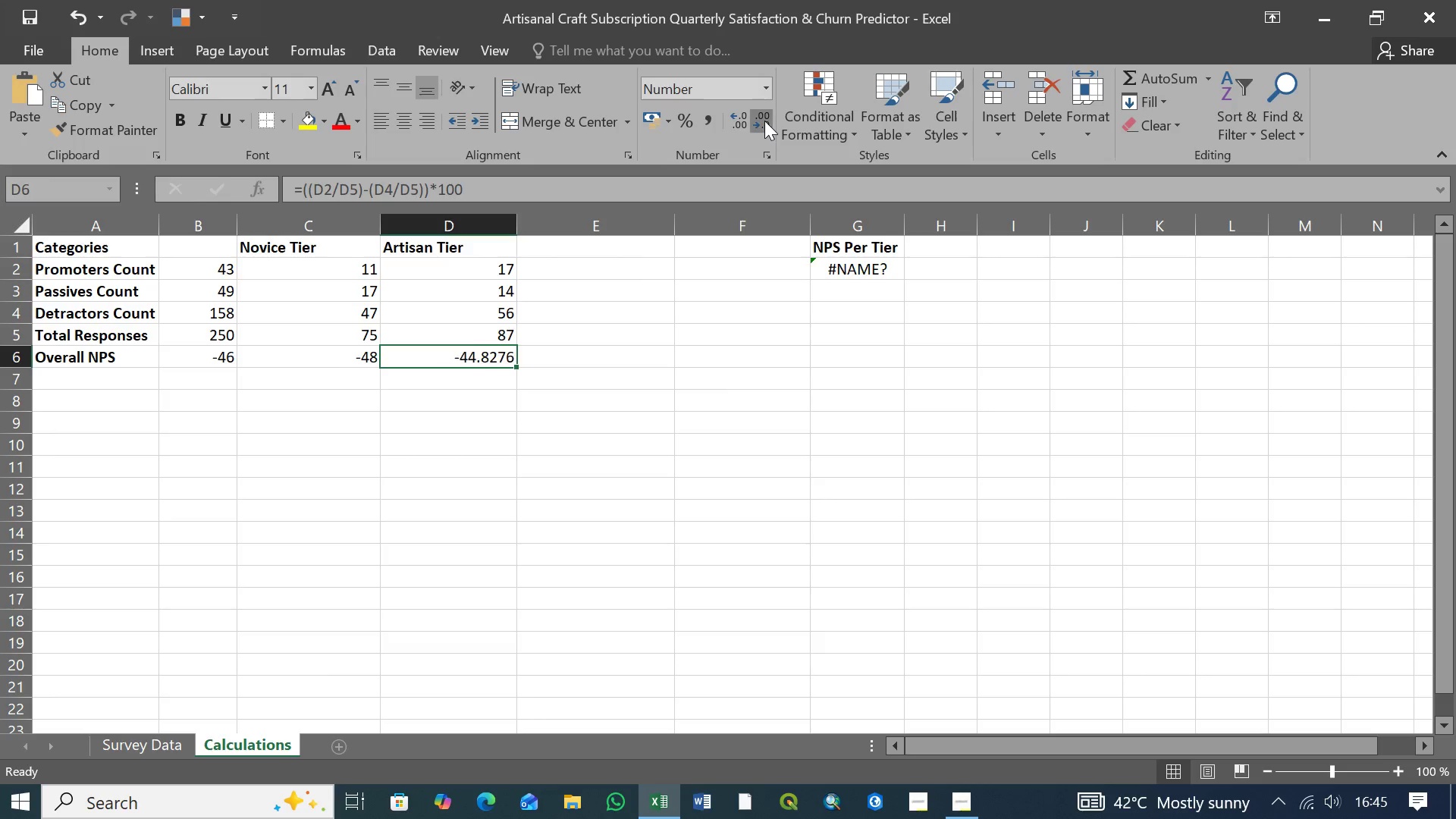 
triple_click([764, 121])
 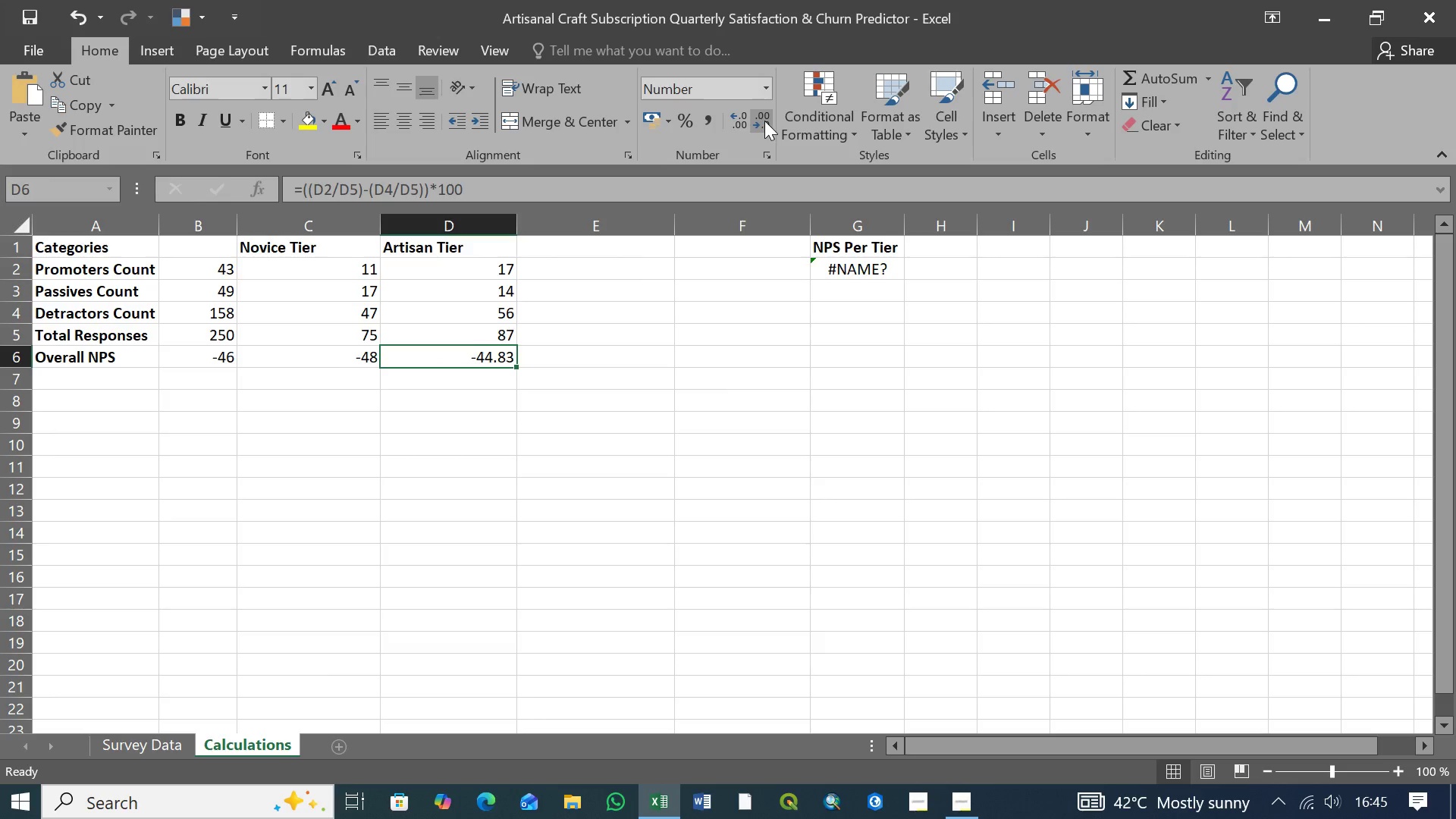 
double_click([764, 121])
 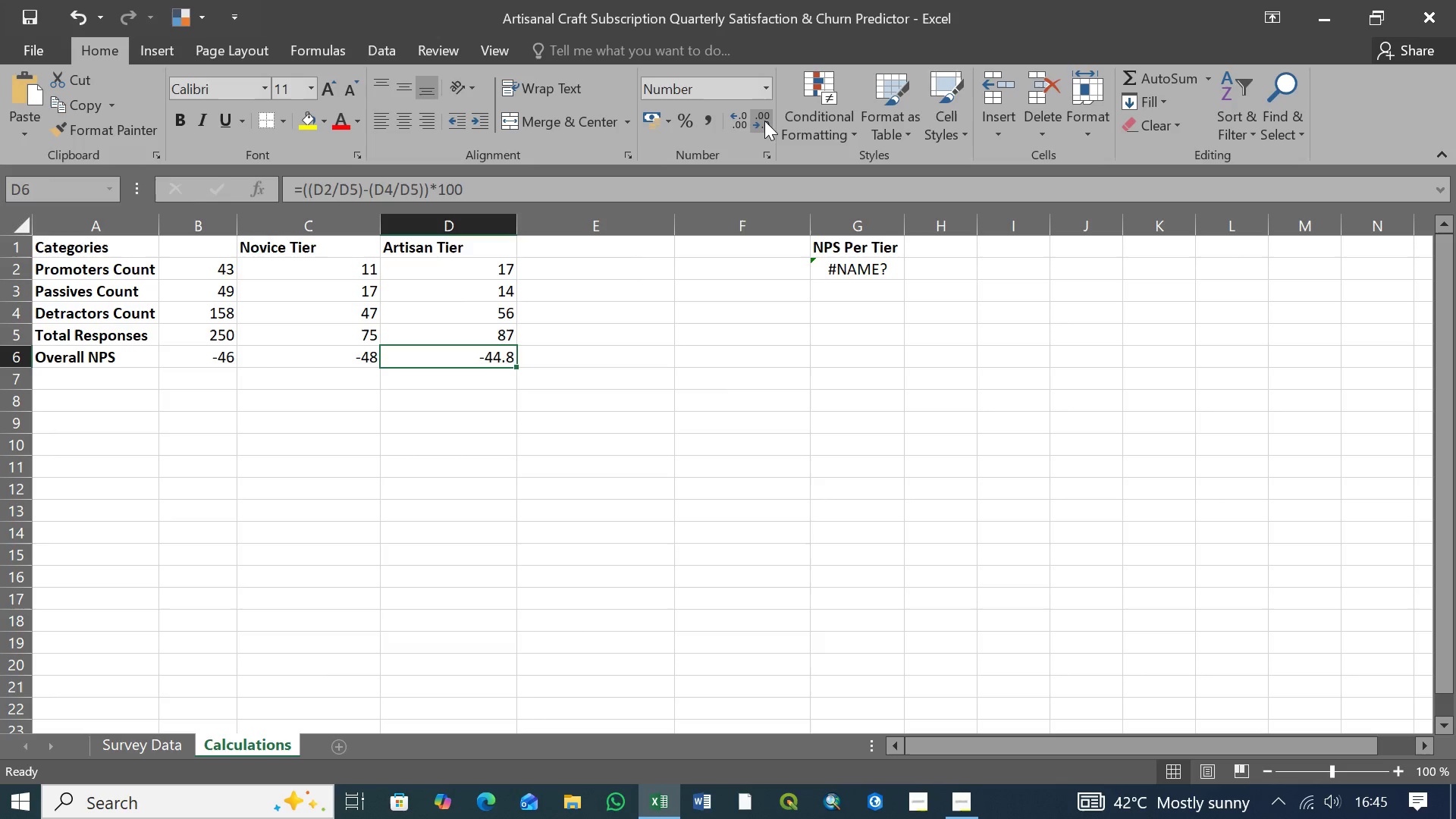 
triple_click([764, 121])
 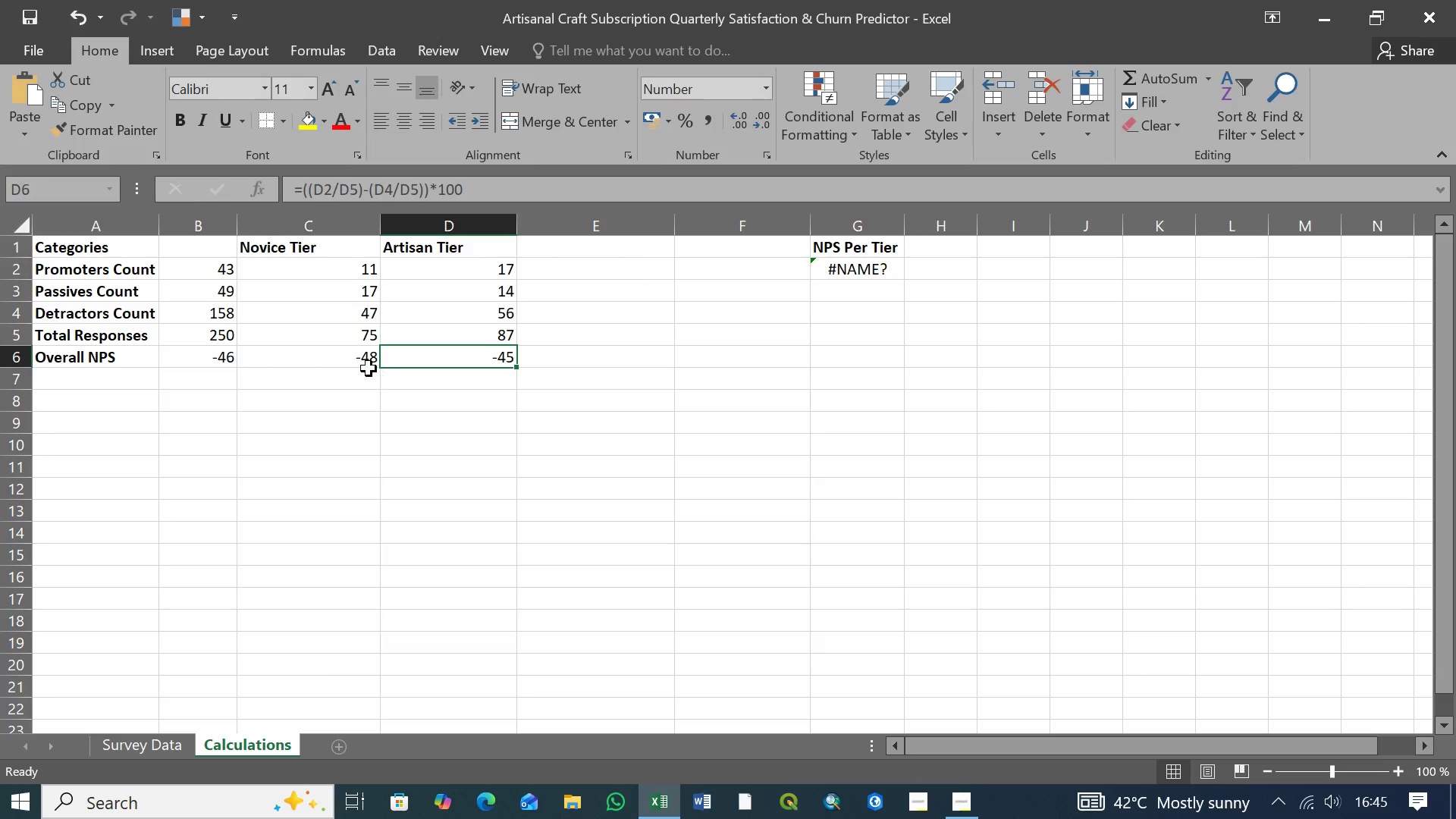 
left_click([342, 361])
 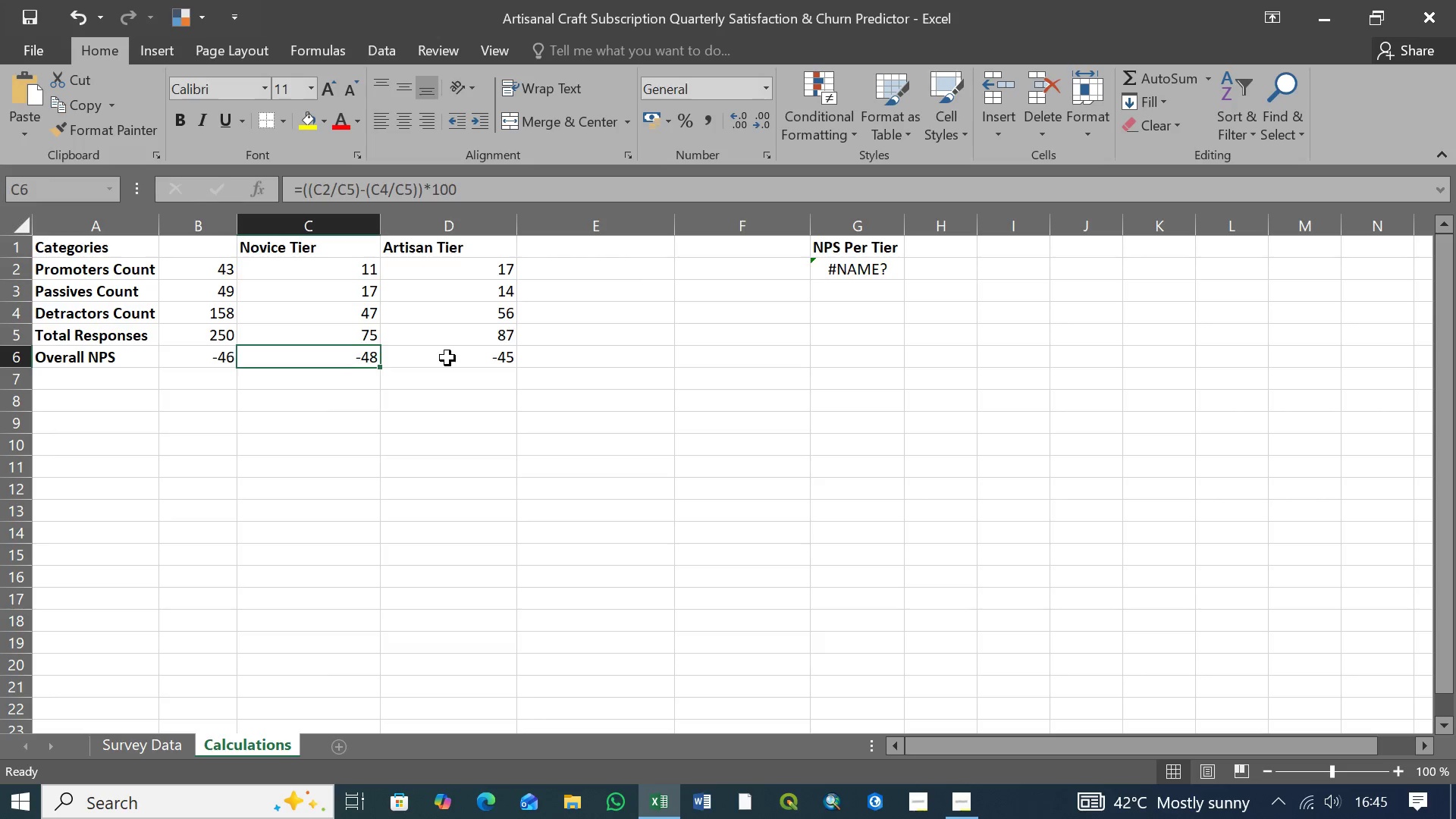 
left_click([447, 358])
 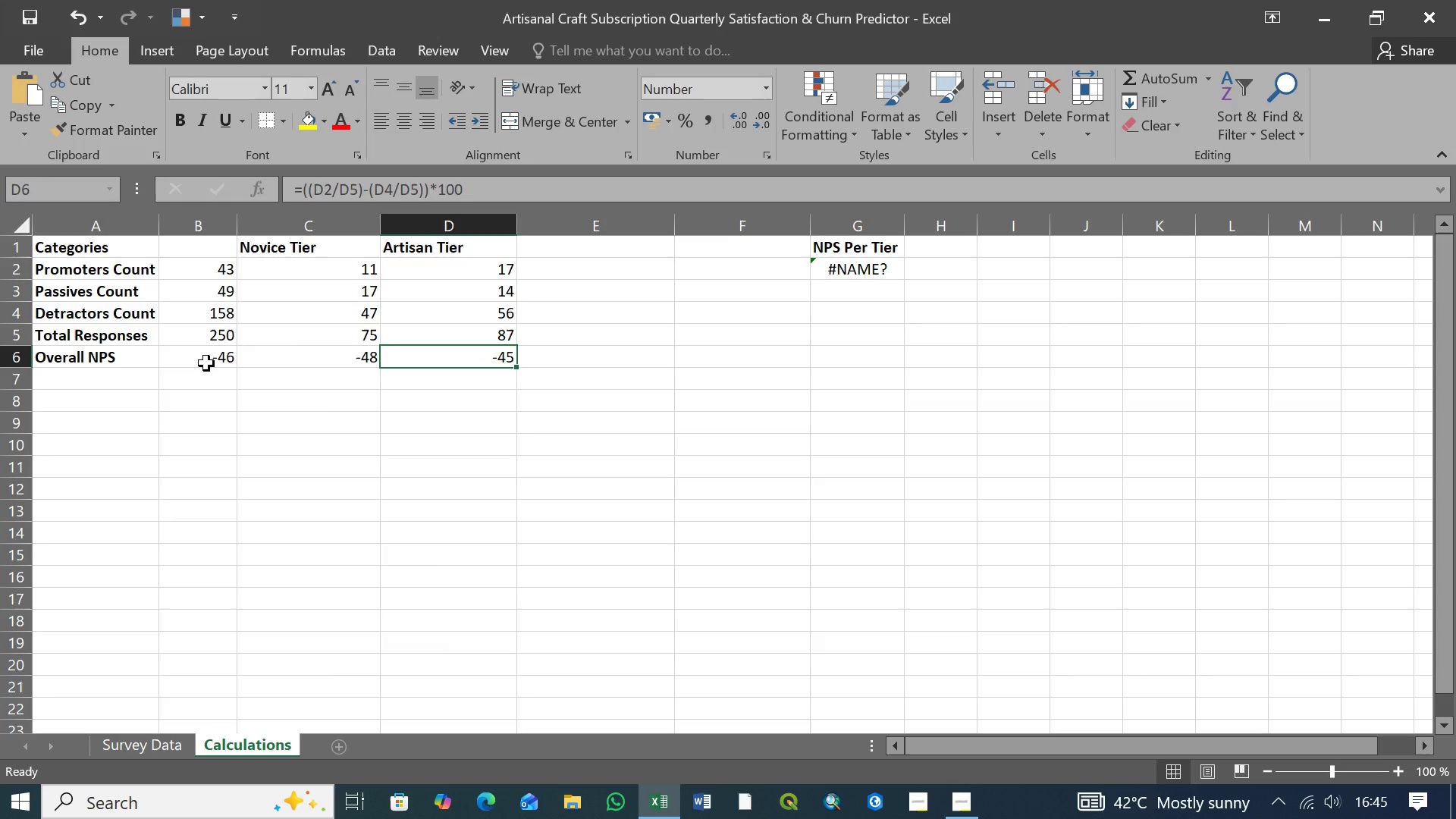 
left_click([206, 363])
 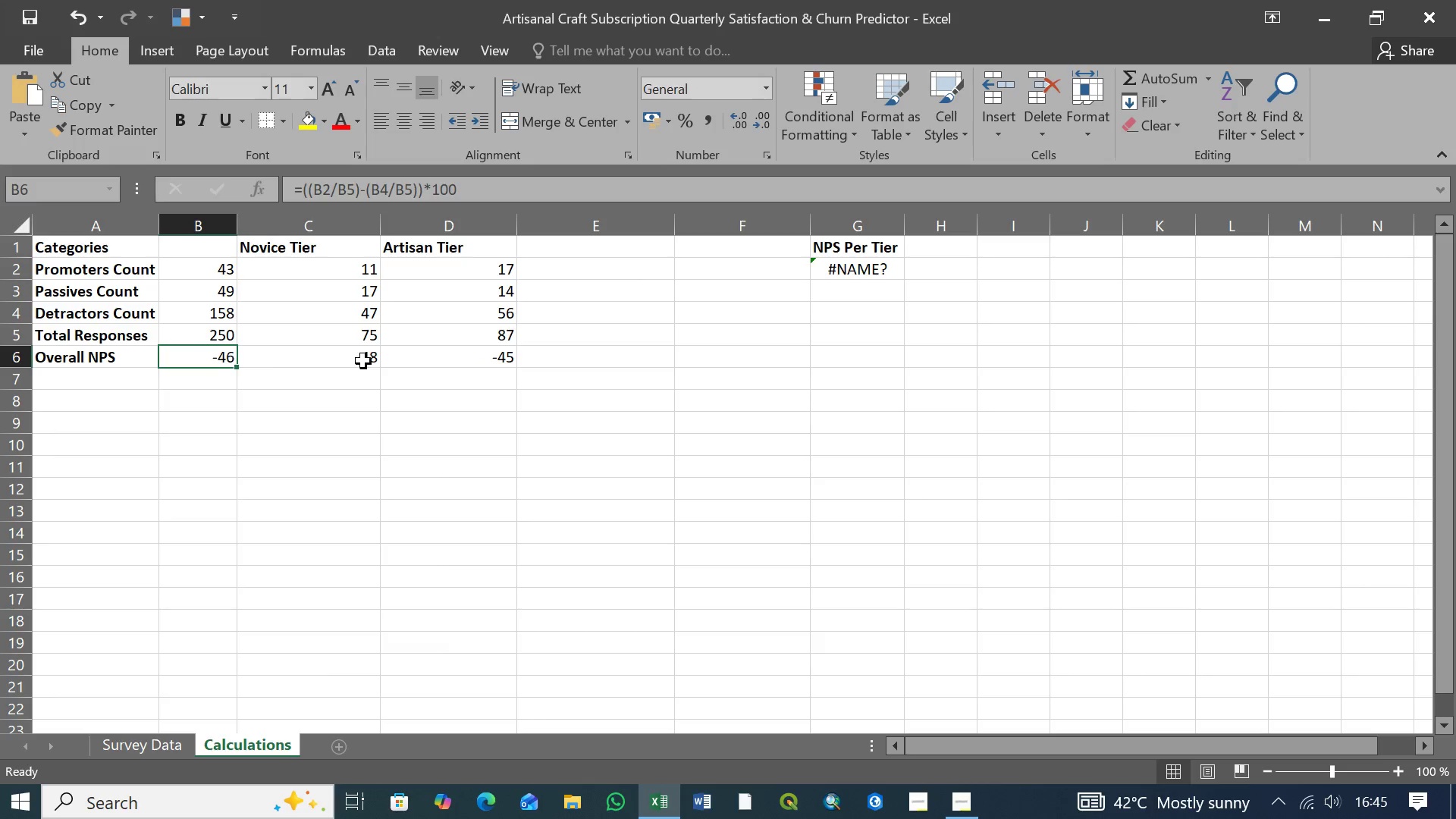 
left_click([363, 361])
 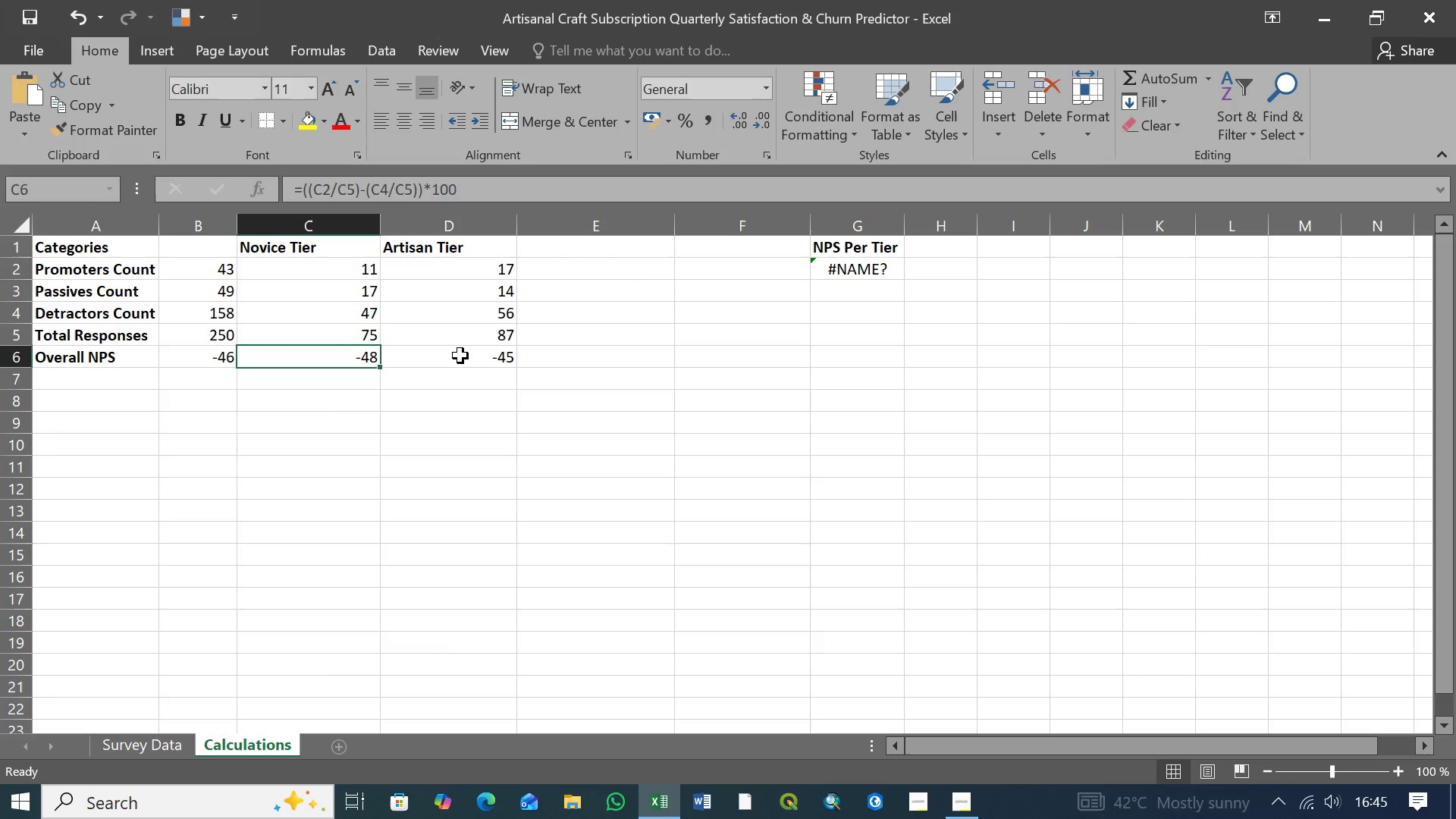 
left_click([460, 356])
 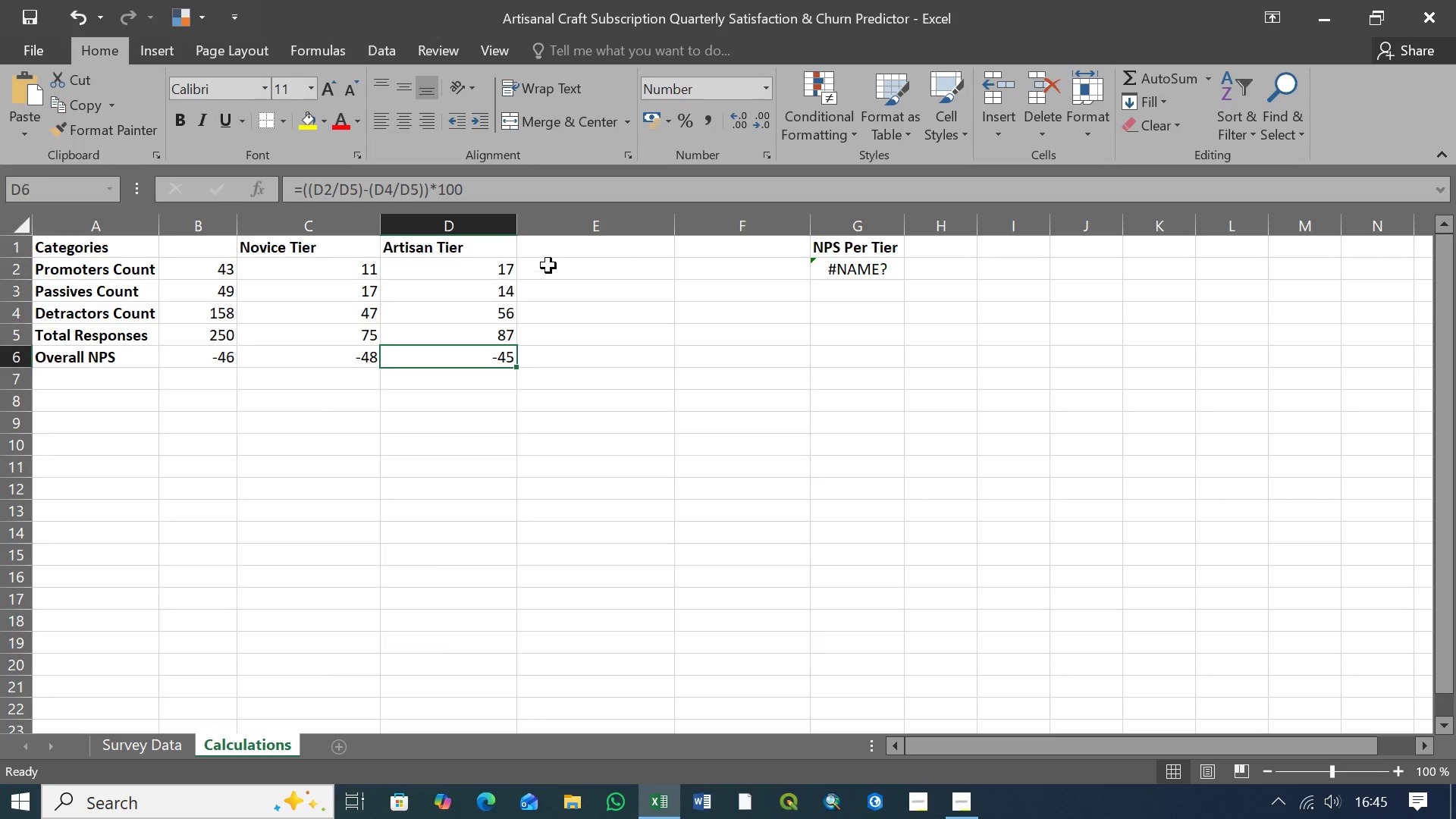 
left_click([570, 249])
 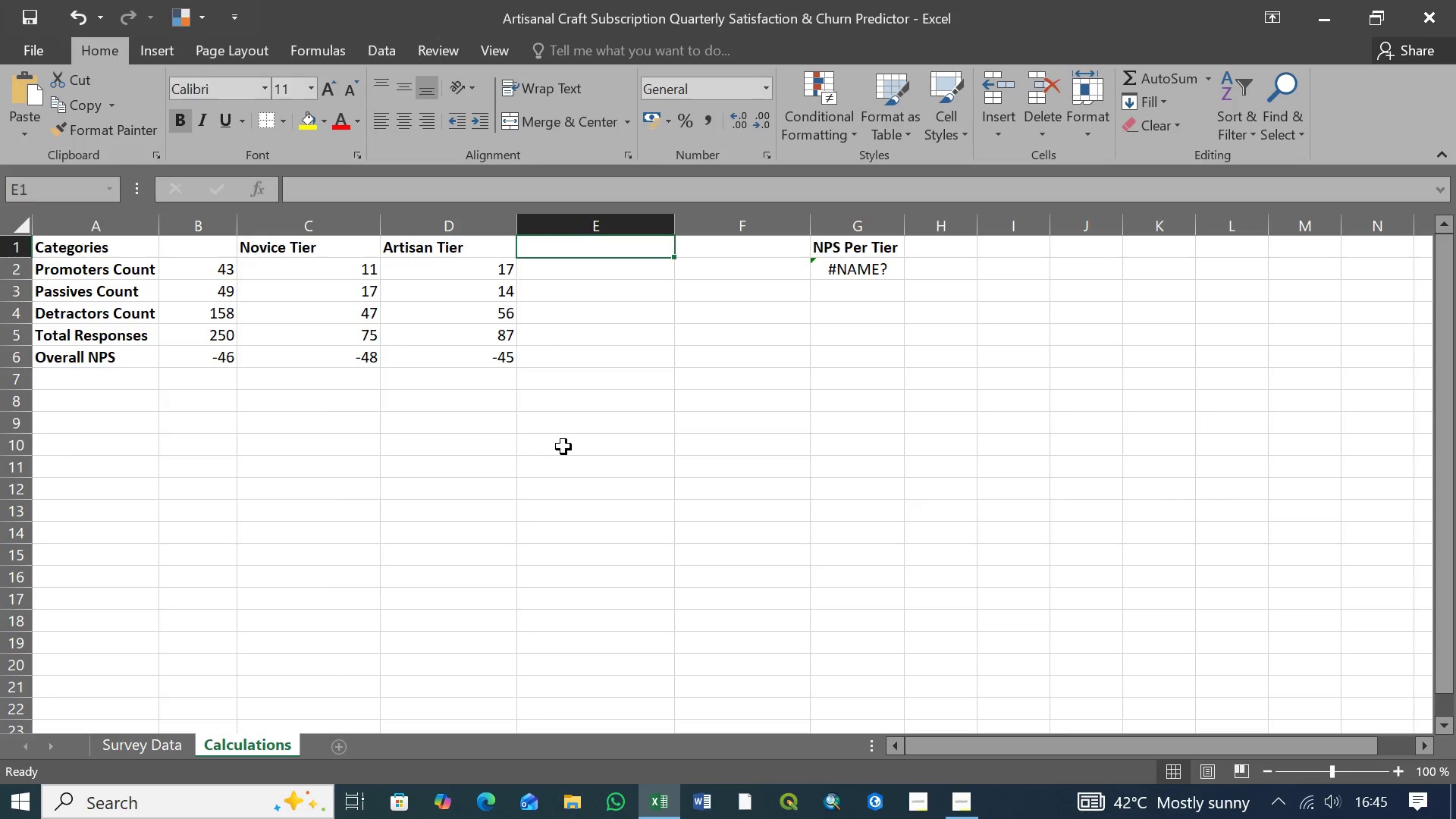 
left_click([560, 249])
 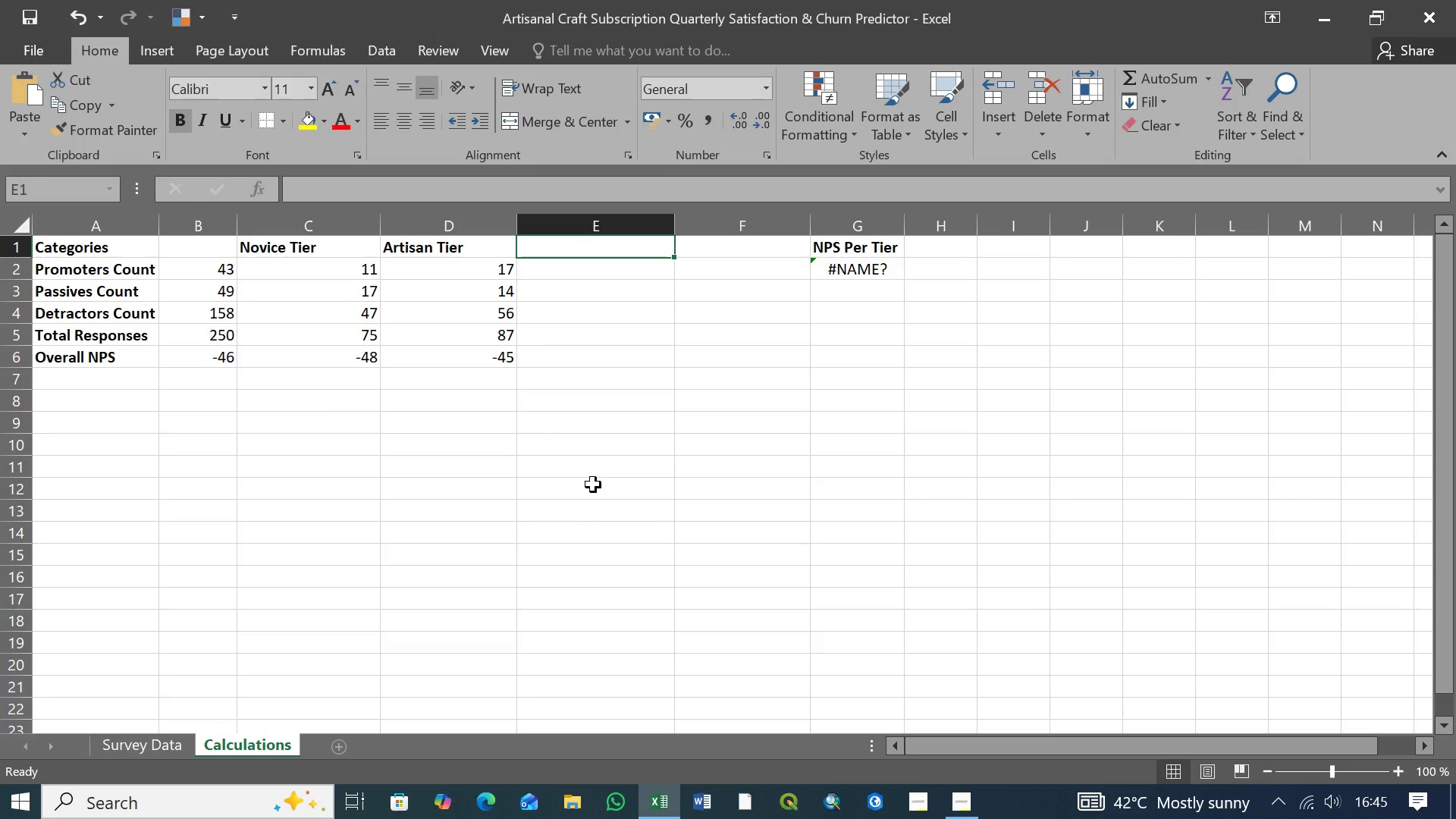 
type(Master Weaver Tier)
 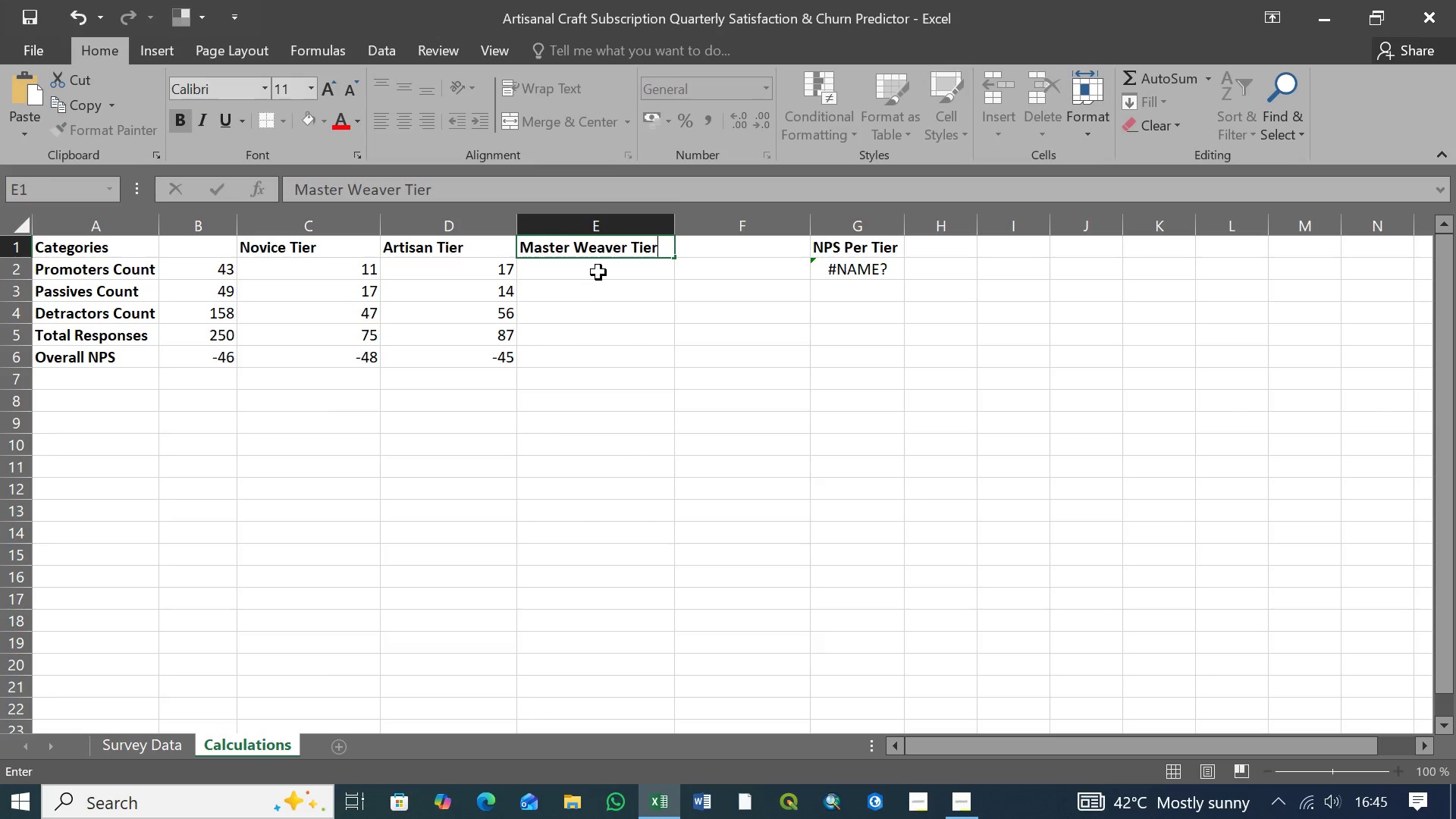 
left_click([598, 272])
 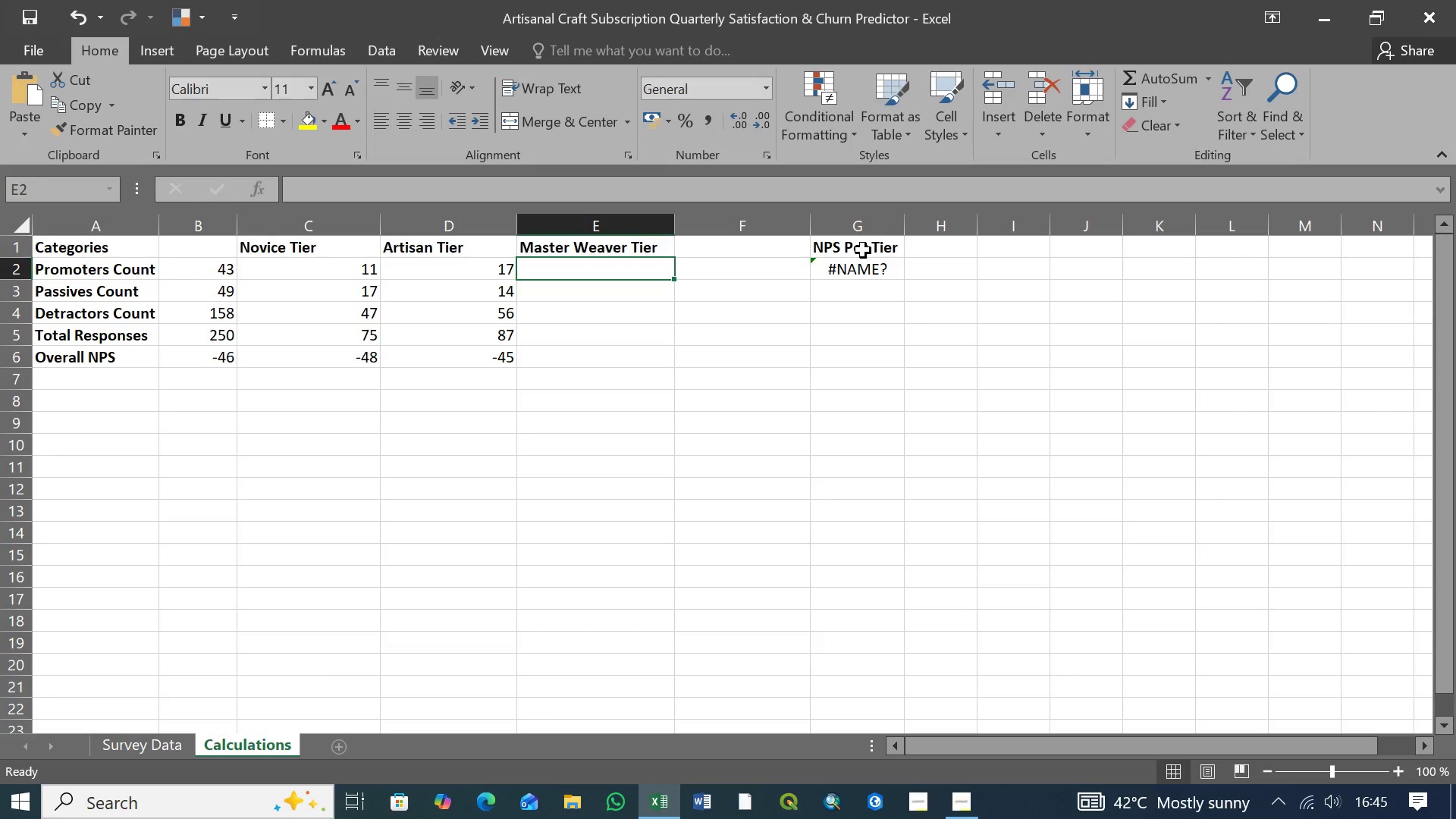 
left_click([859, 248])
 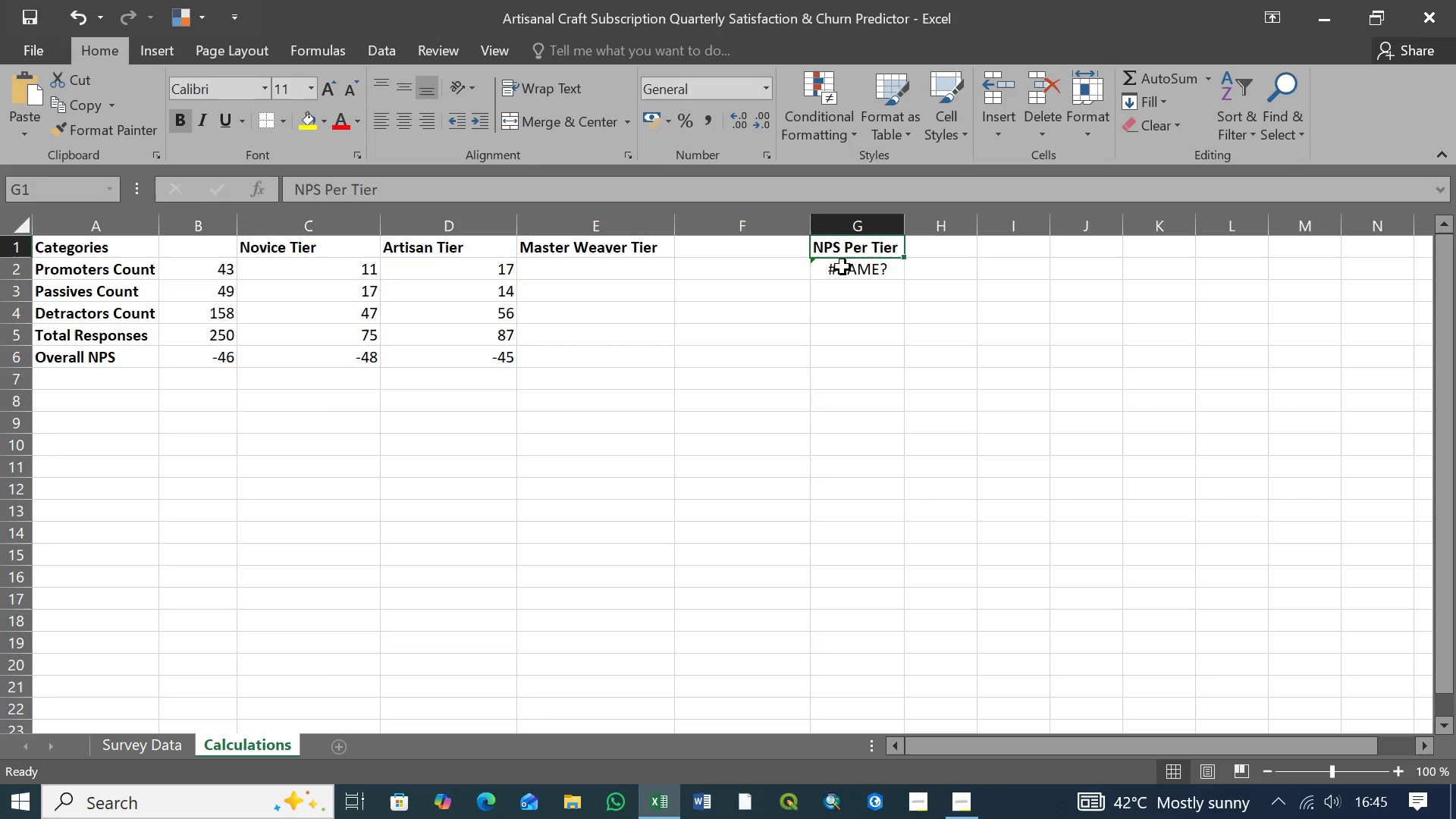 
left_click([846, 268])
 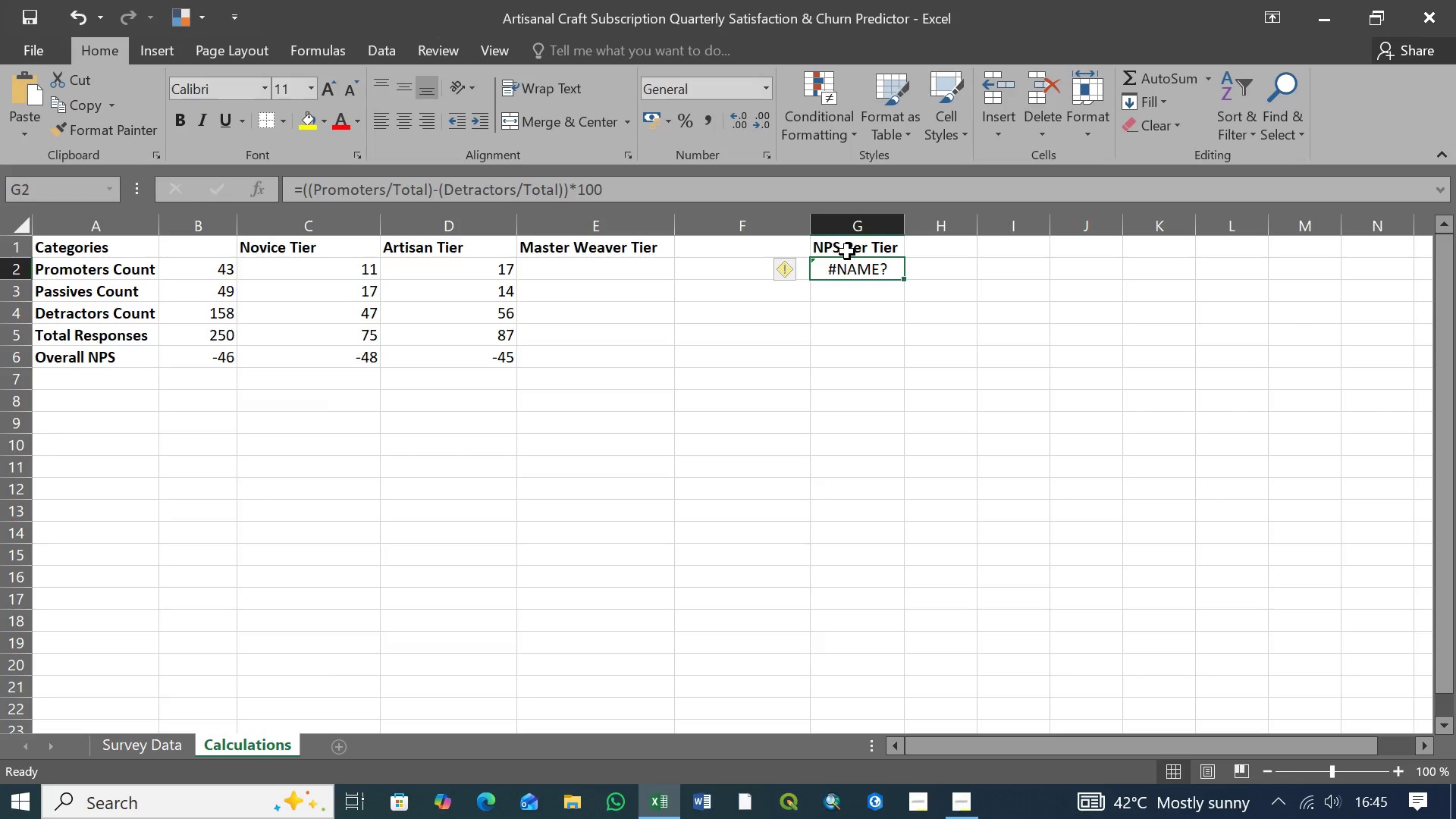 
left_click([847, 252])
 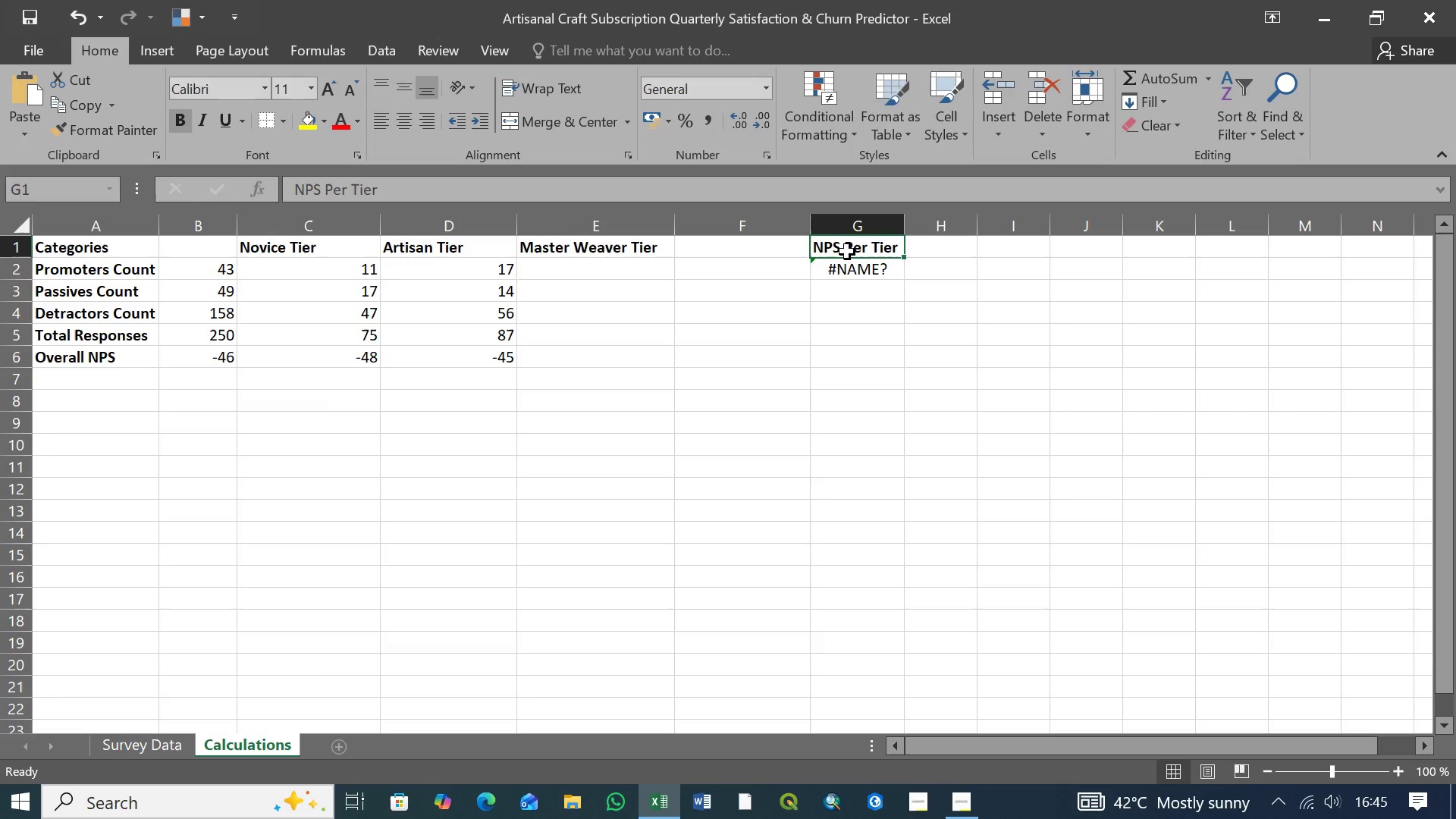 
key(Delete)
 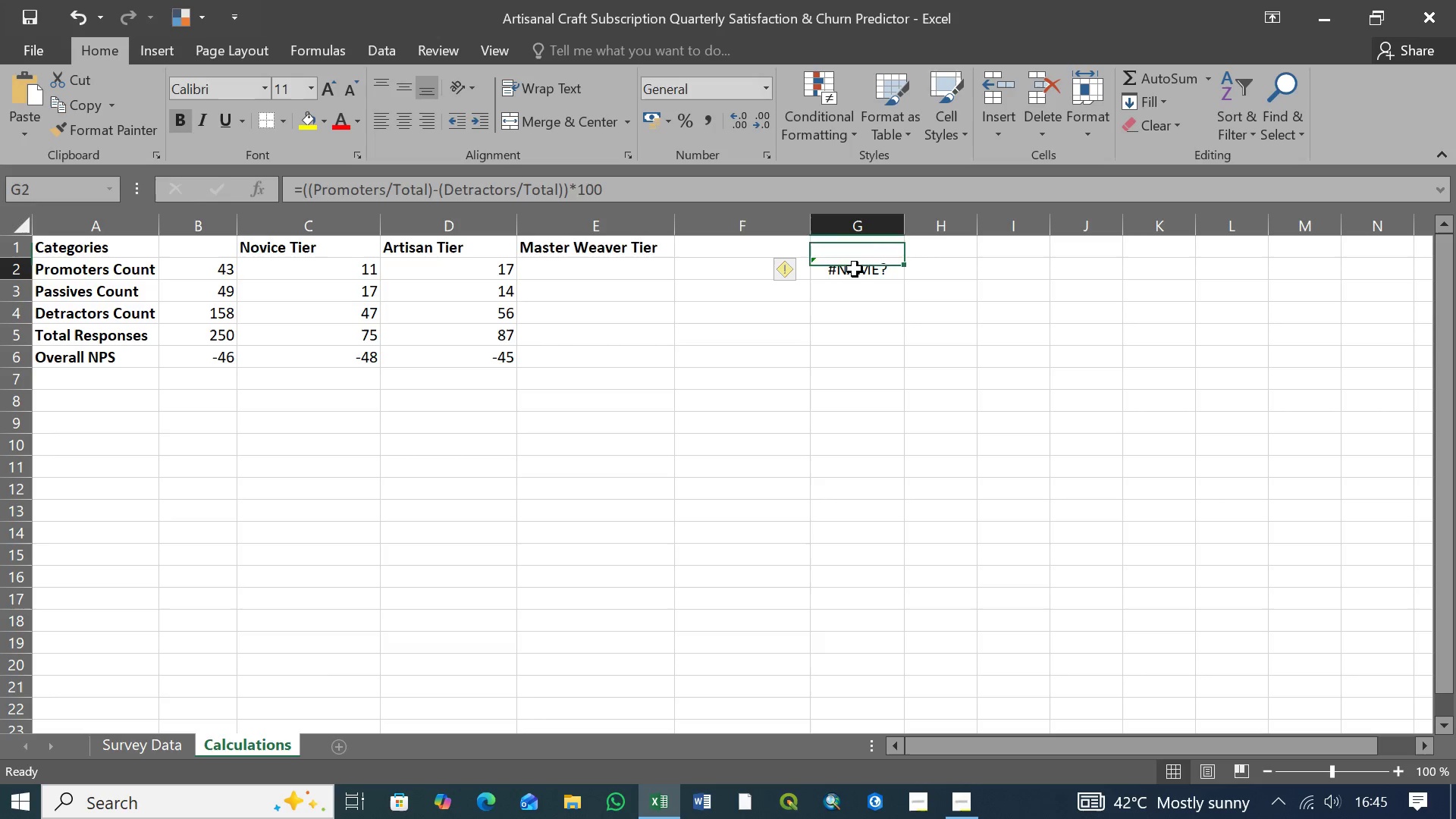 
left_click([855, 269])
 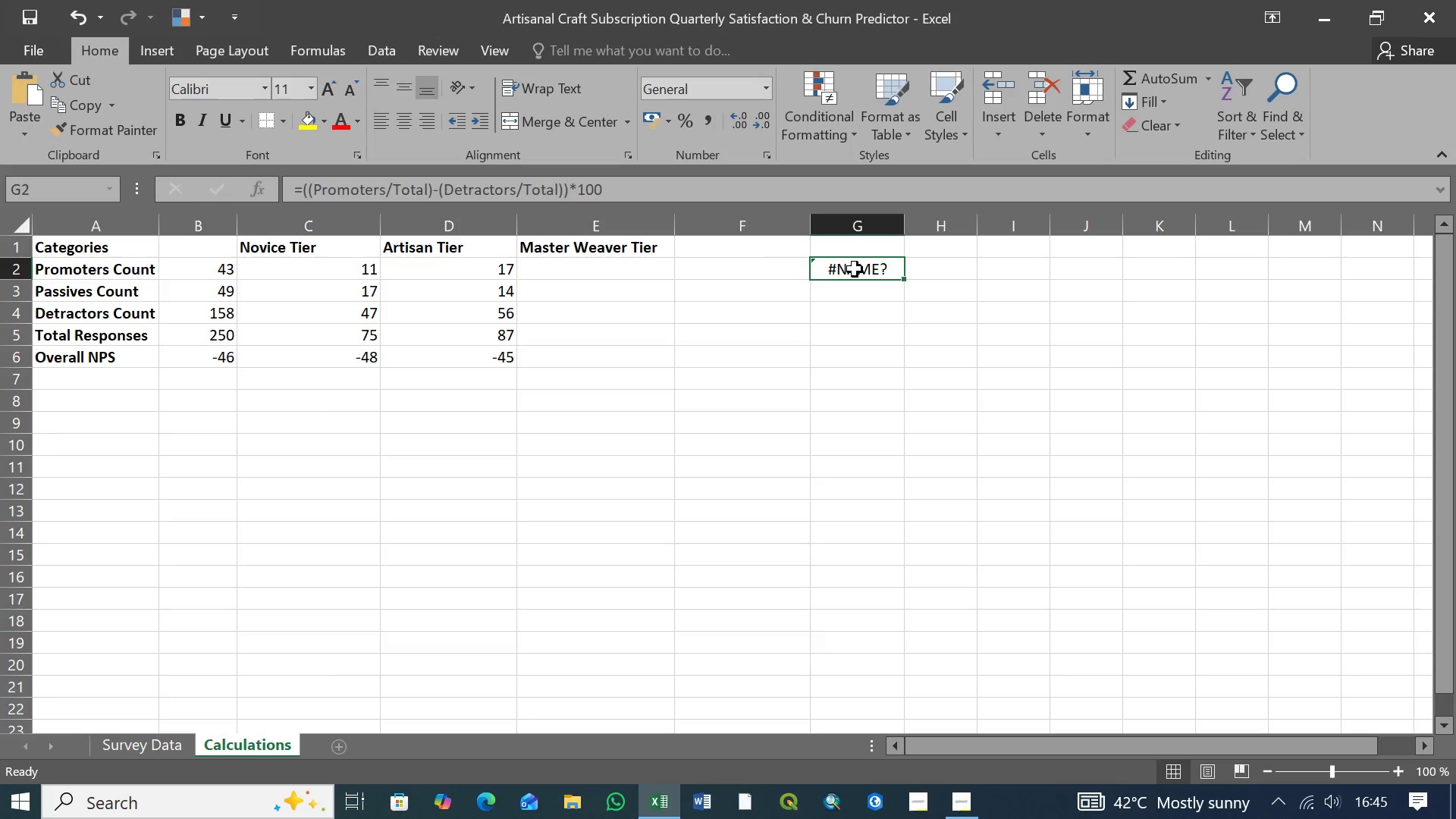 
key(Delete)
 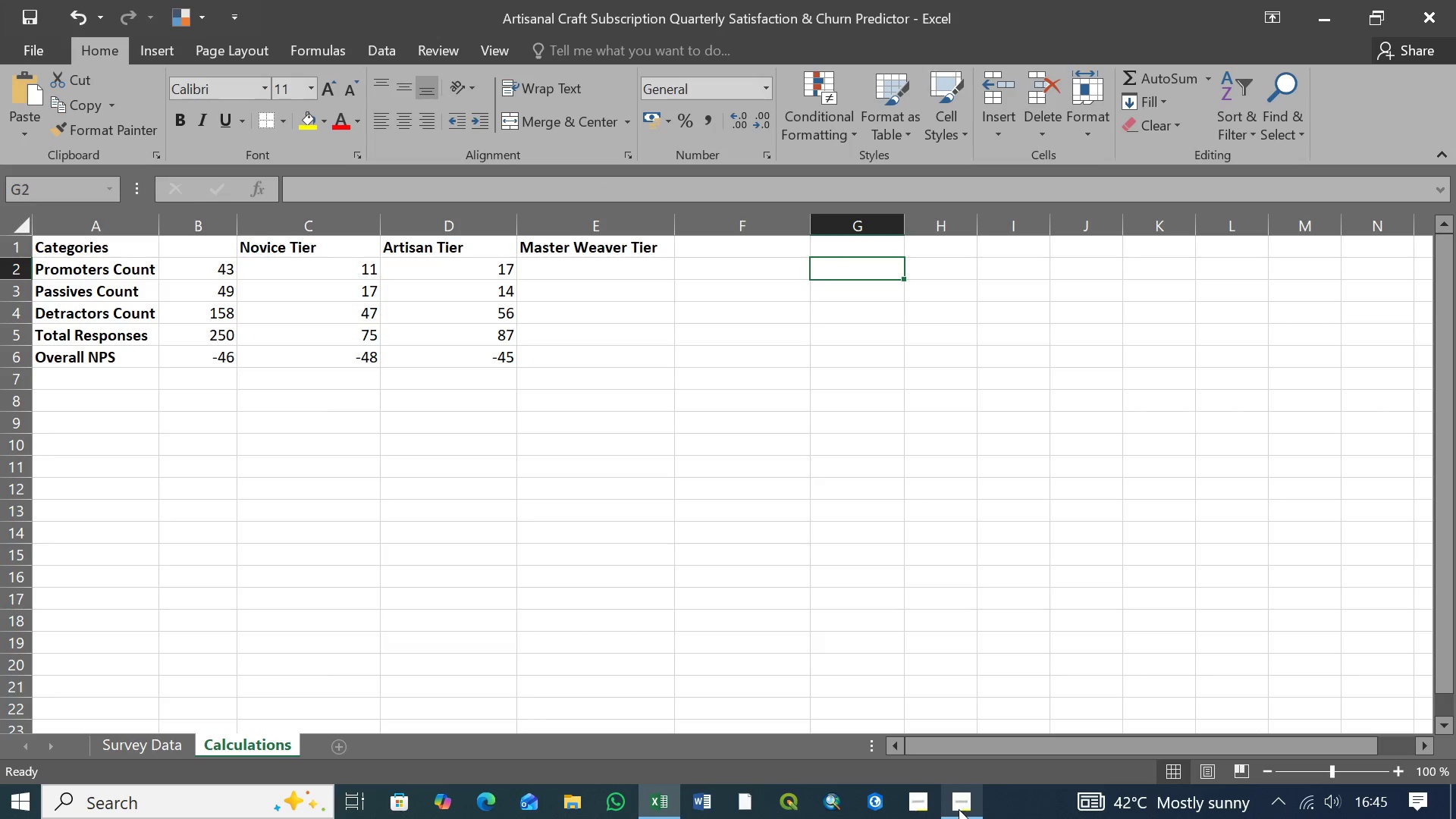 
left_click([968, 807])
 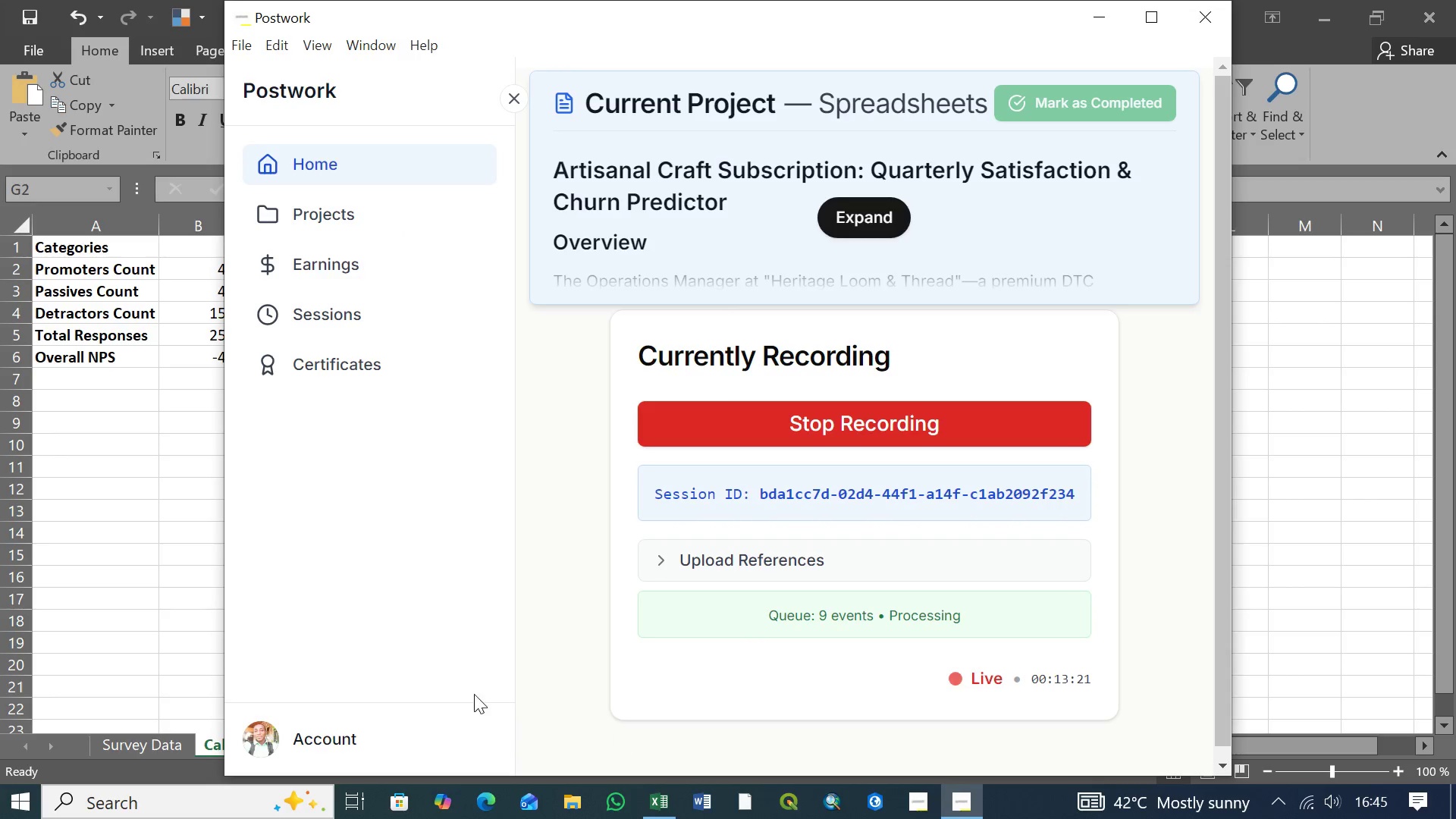 
left_click([174, 447])
 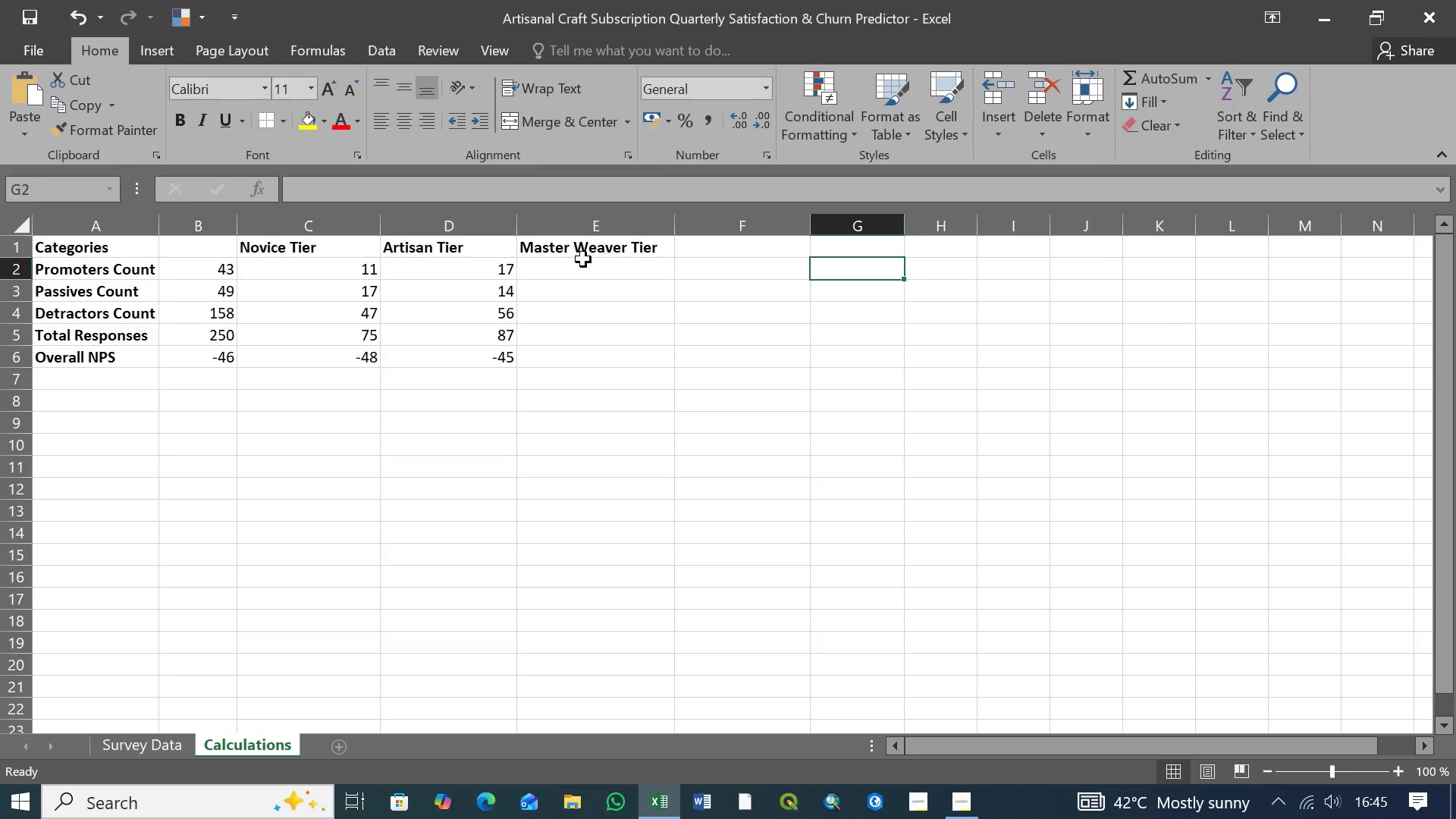 
left_click([598, 249])
 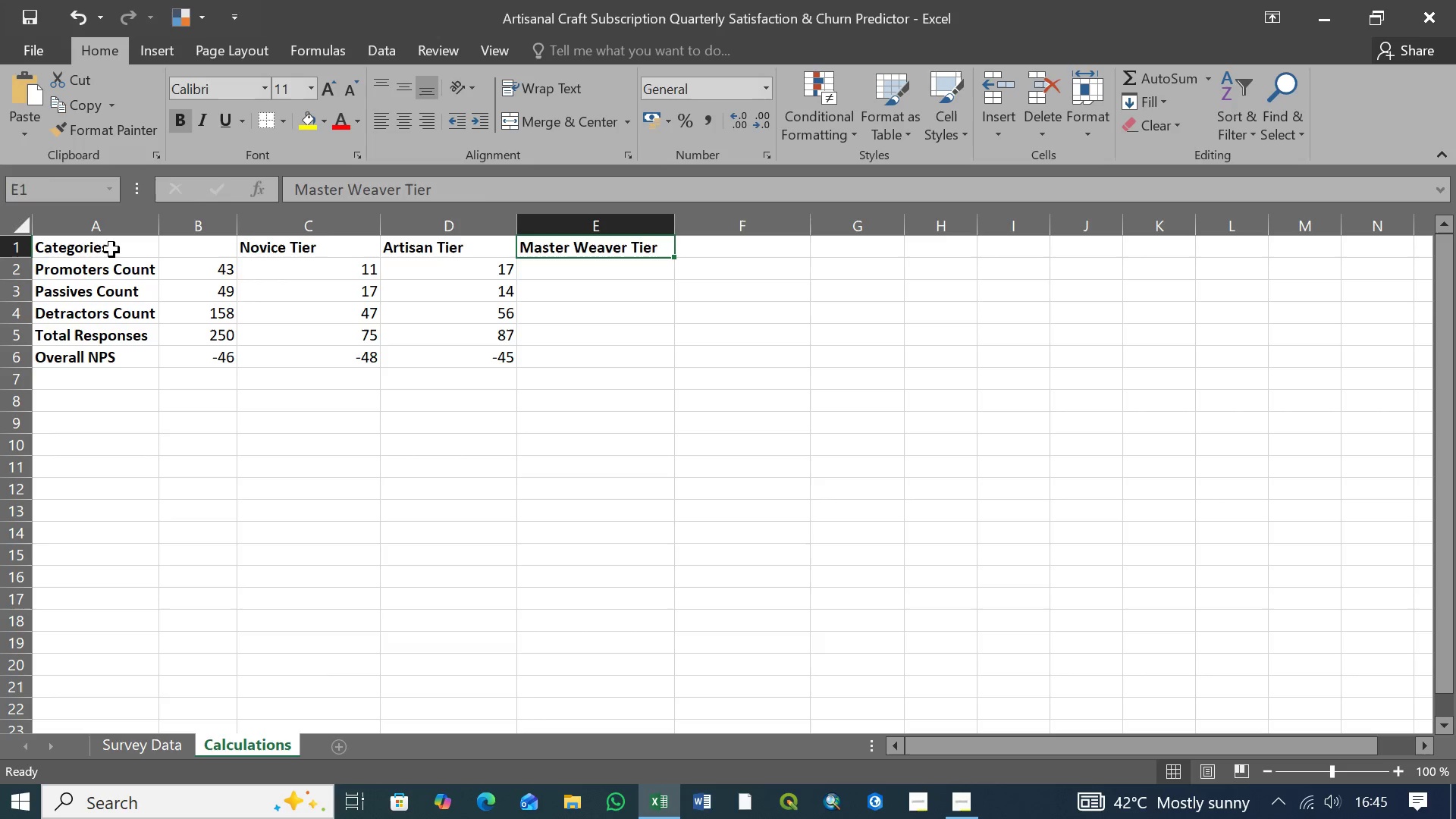 
left_click([94, 249])
 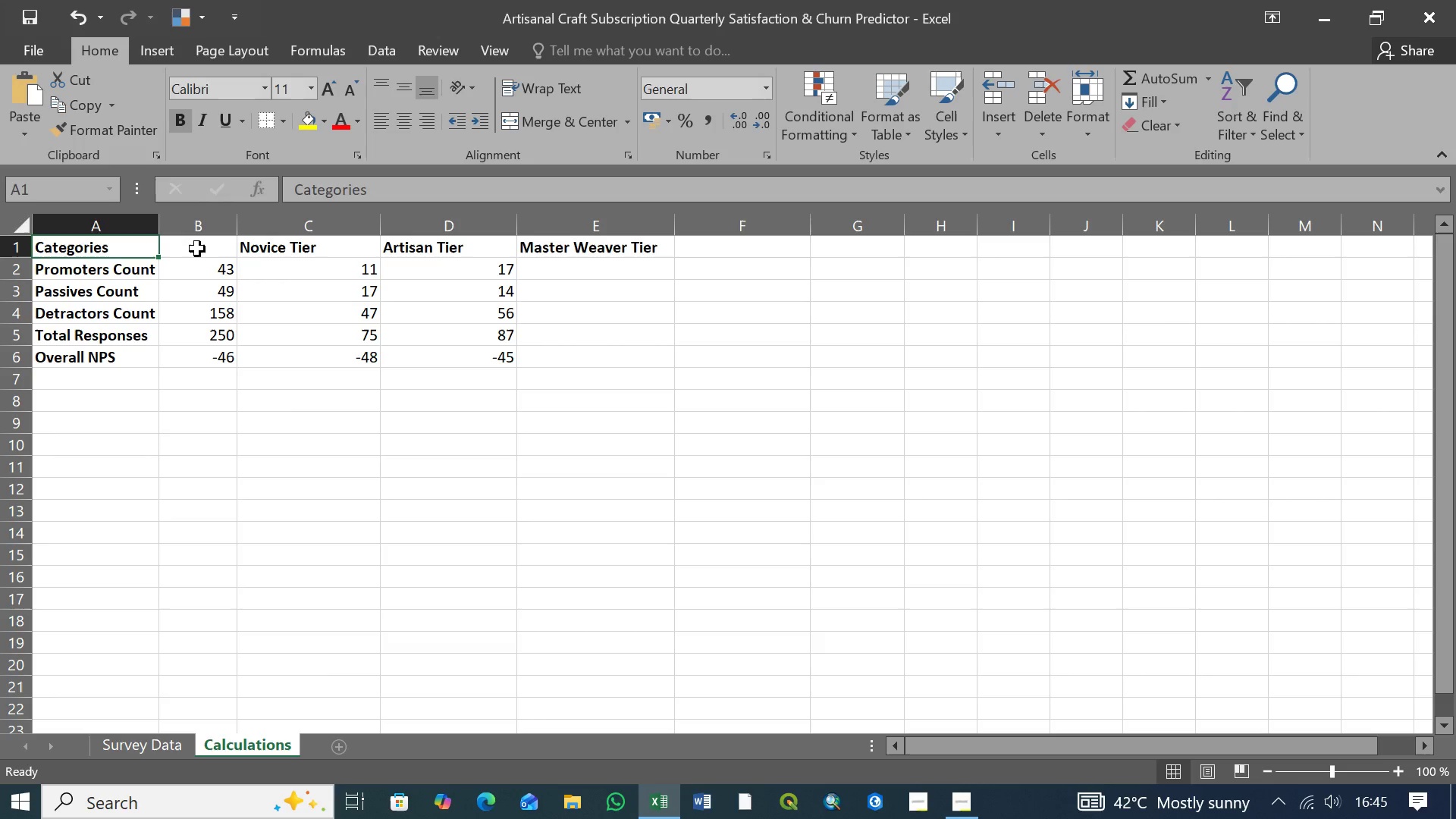 
left_click([197, 249])
 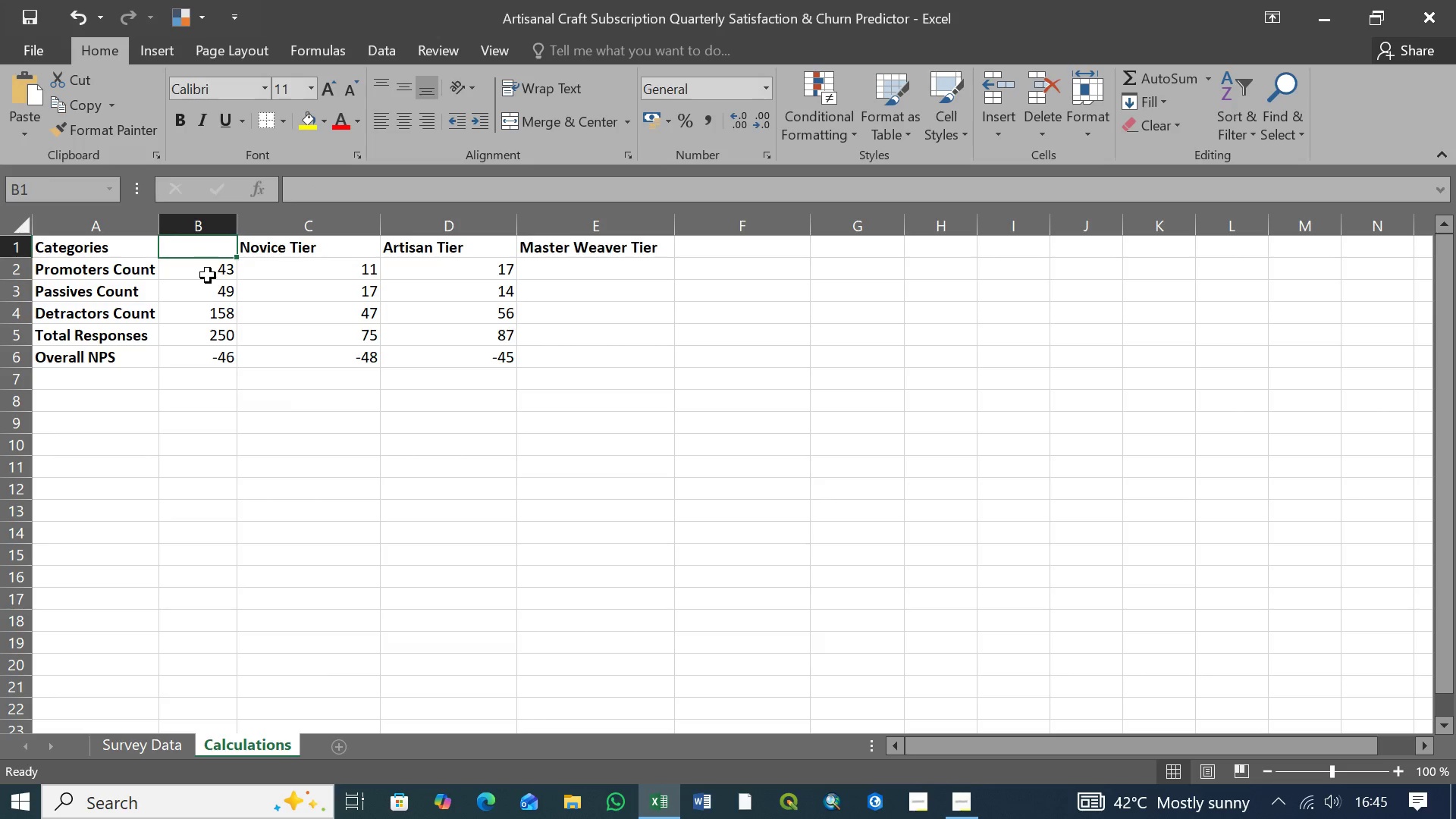 
left_click([208, 275])
 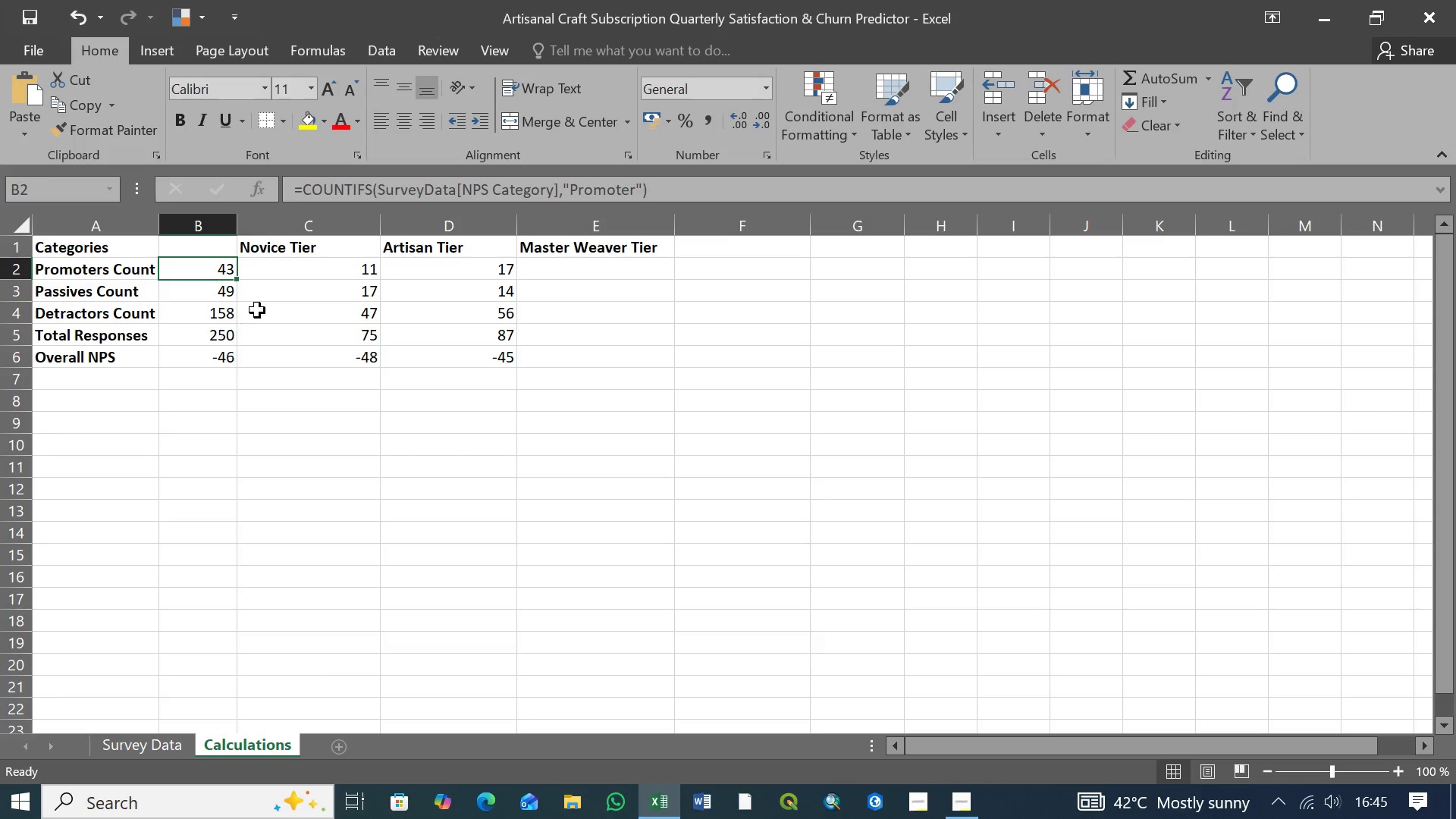 
left_click([304, 253])
 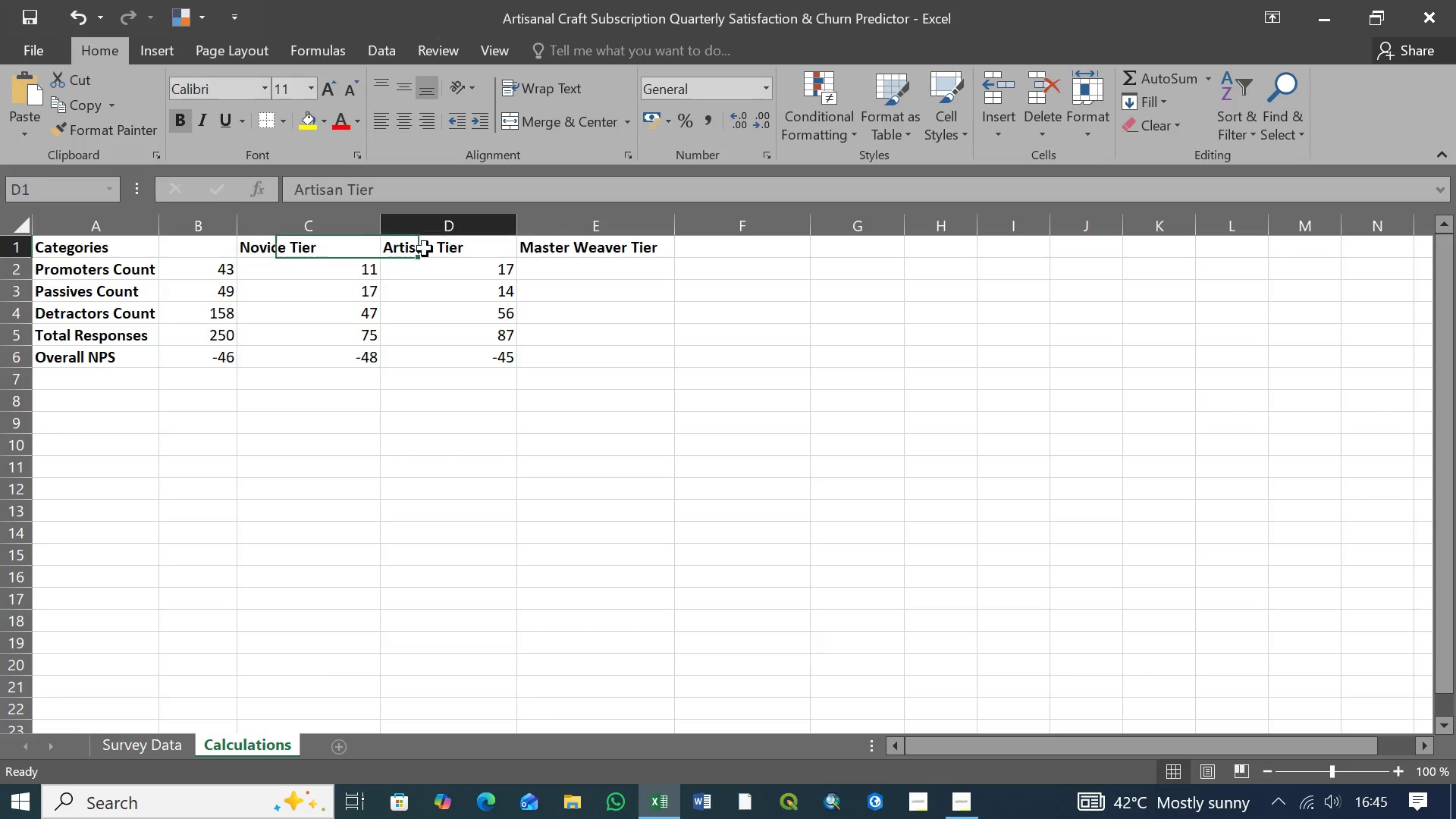 
double_click([425, 249])
 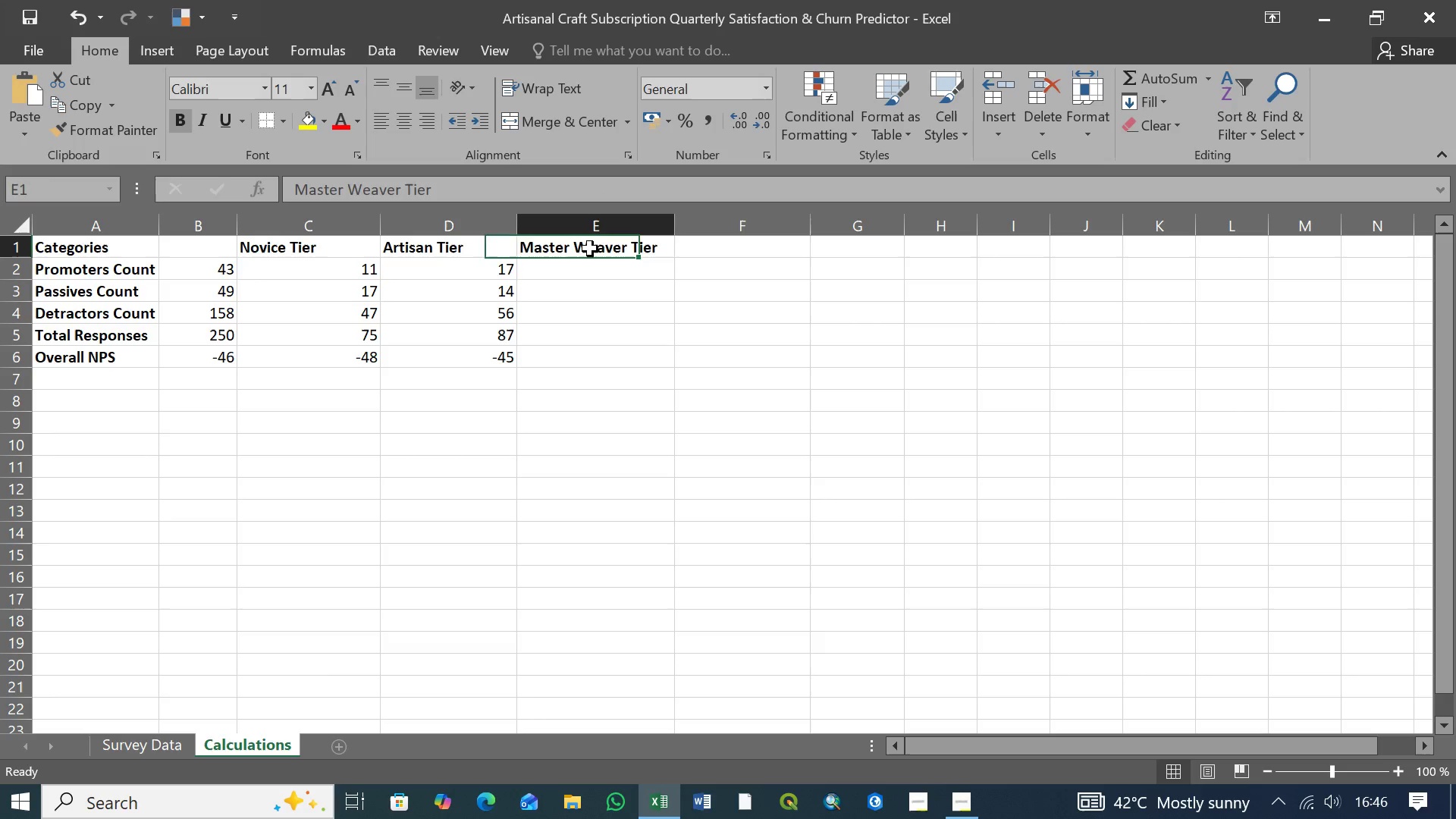 
triple_click([590, 249])
 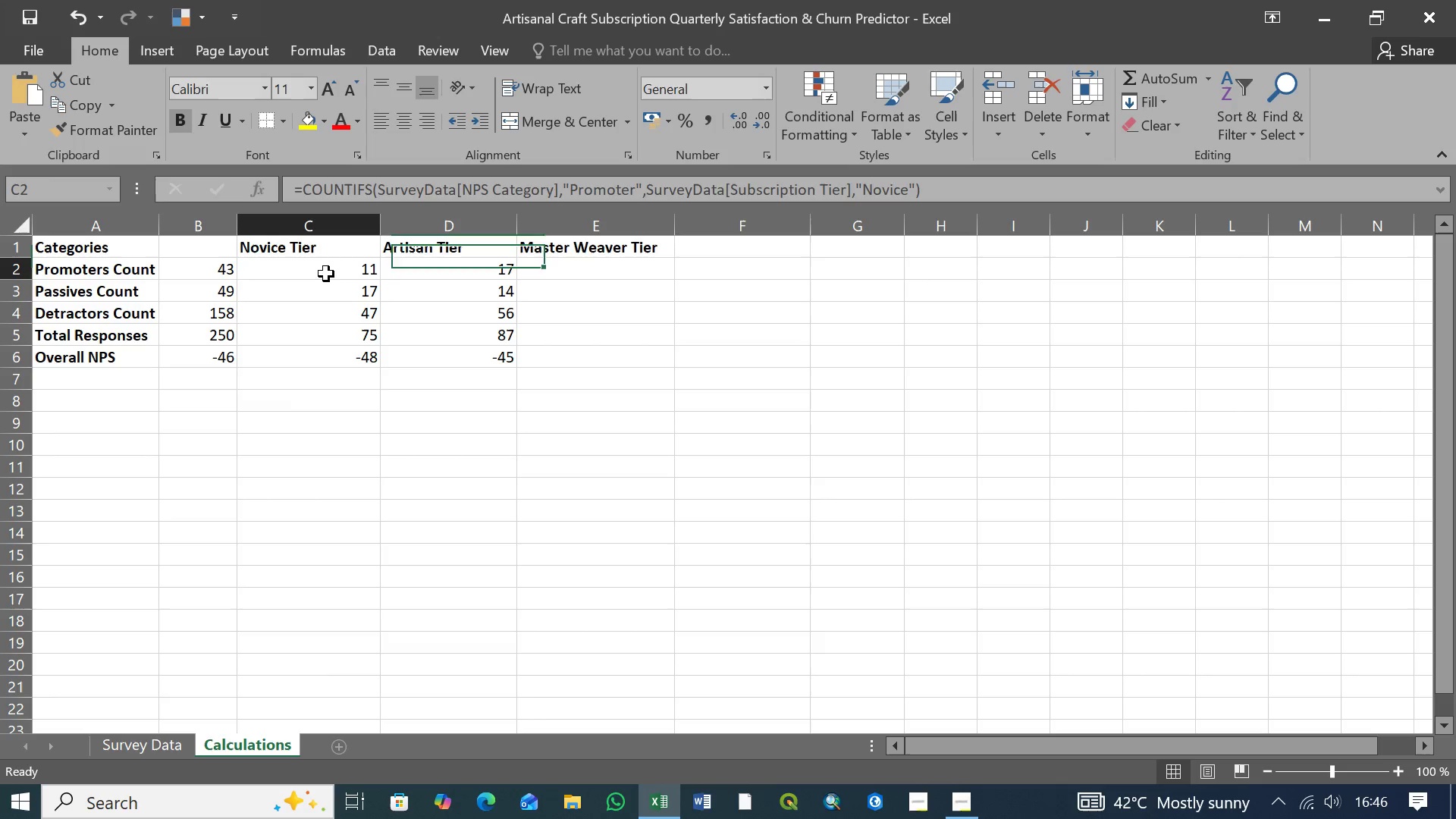 
left_click([326, 274])
 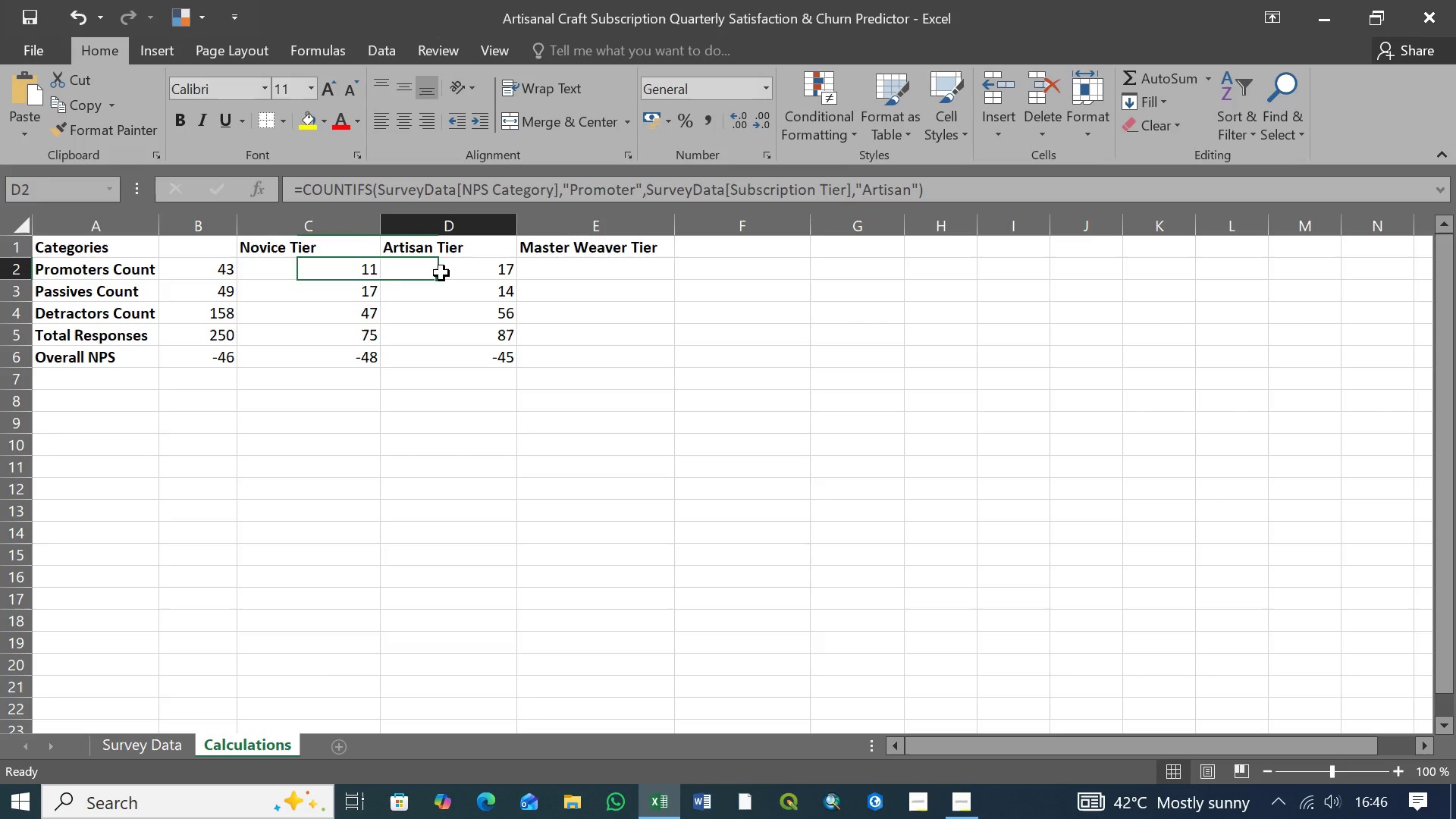 
left_click([441, 273])
 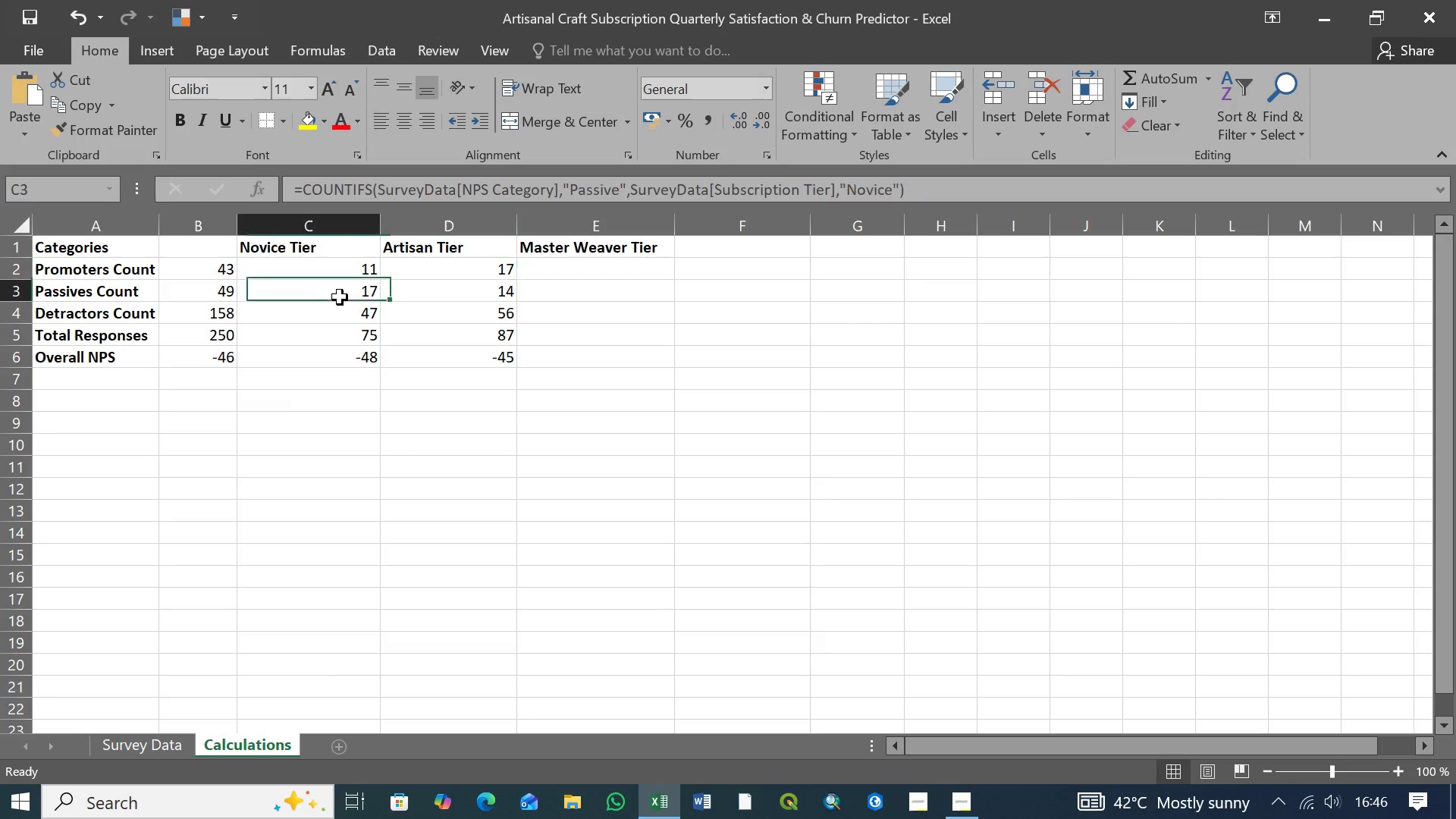 
double_click([340, 297])
 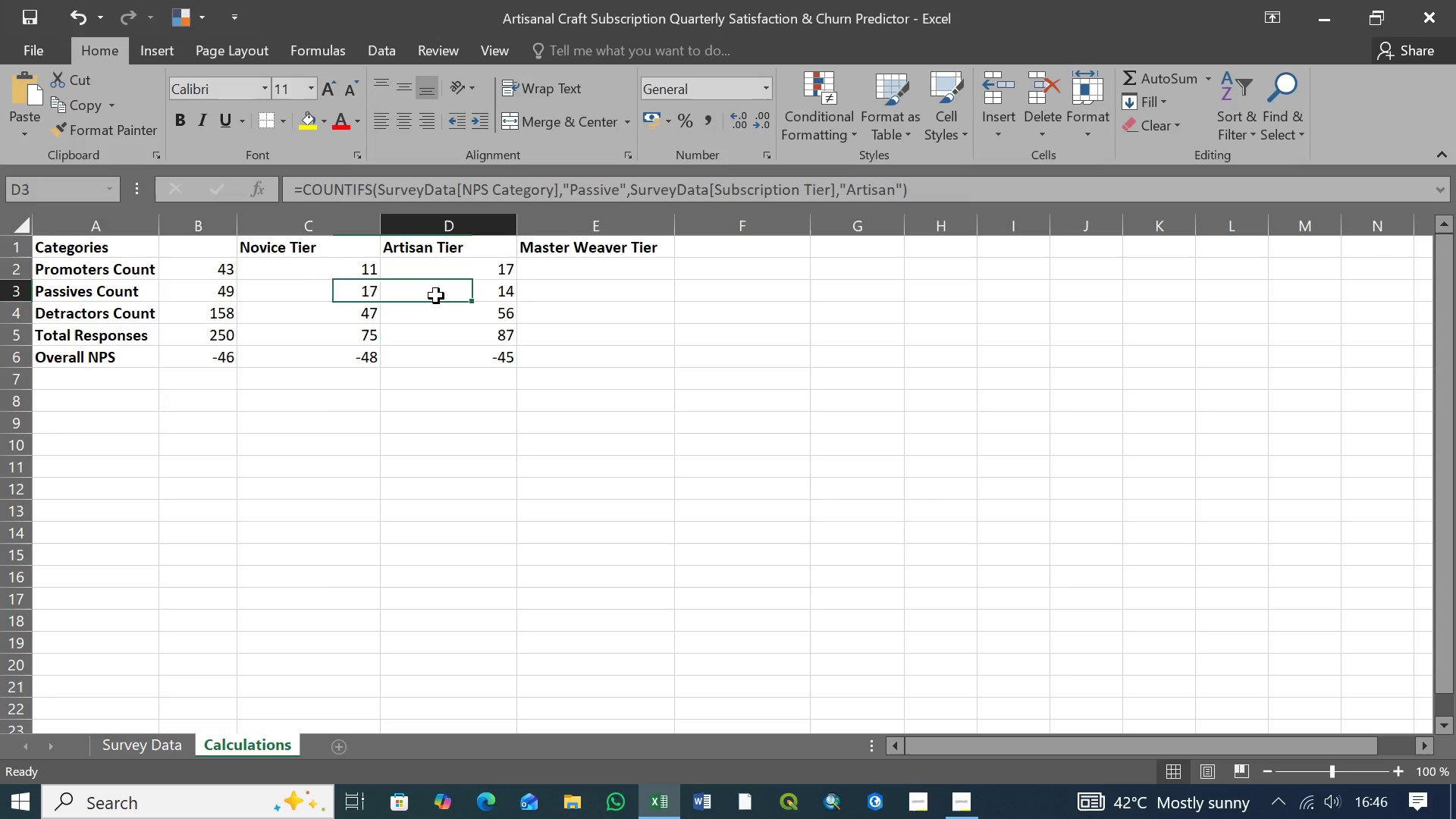 
triple_click([436, 296])
 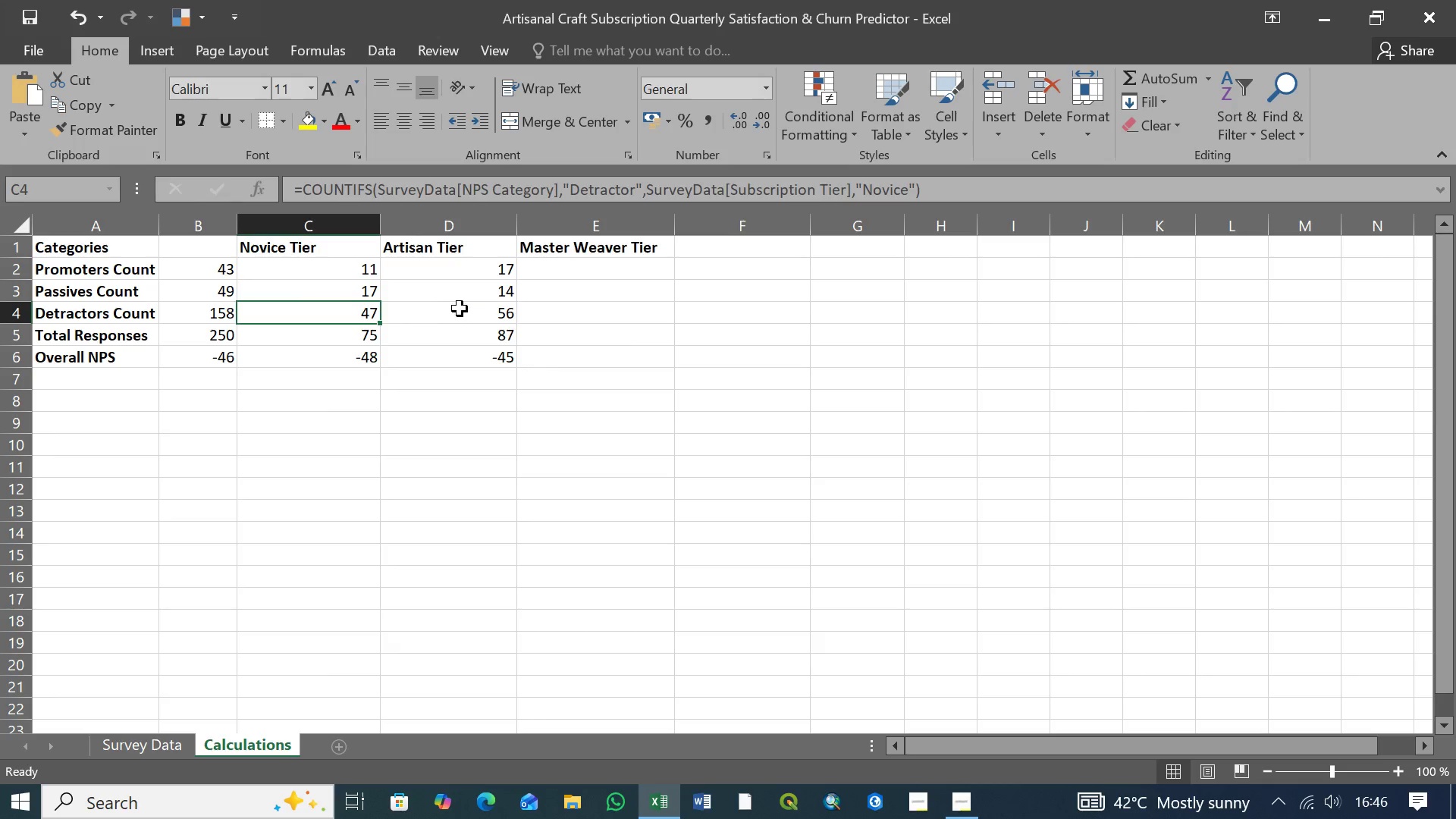 
double_click([461, 309])
 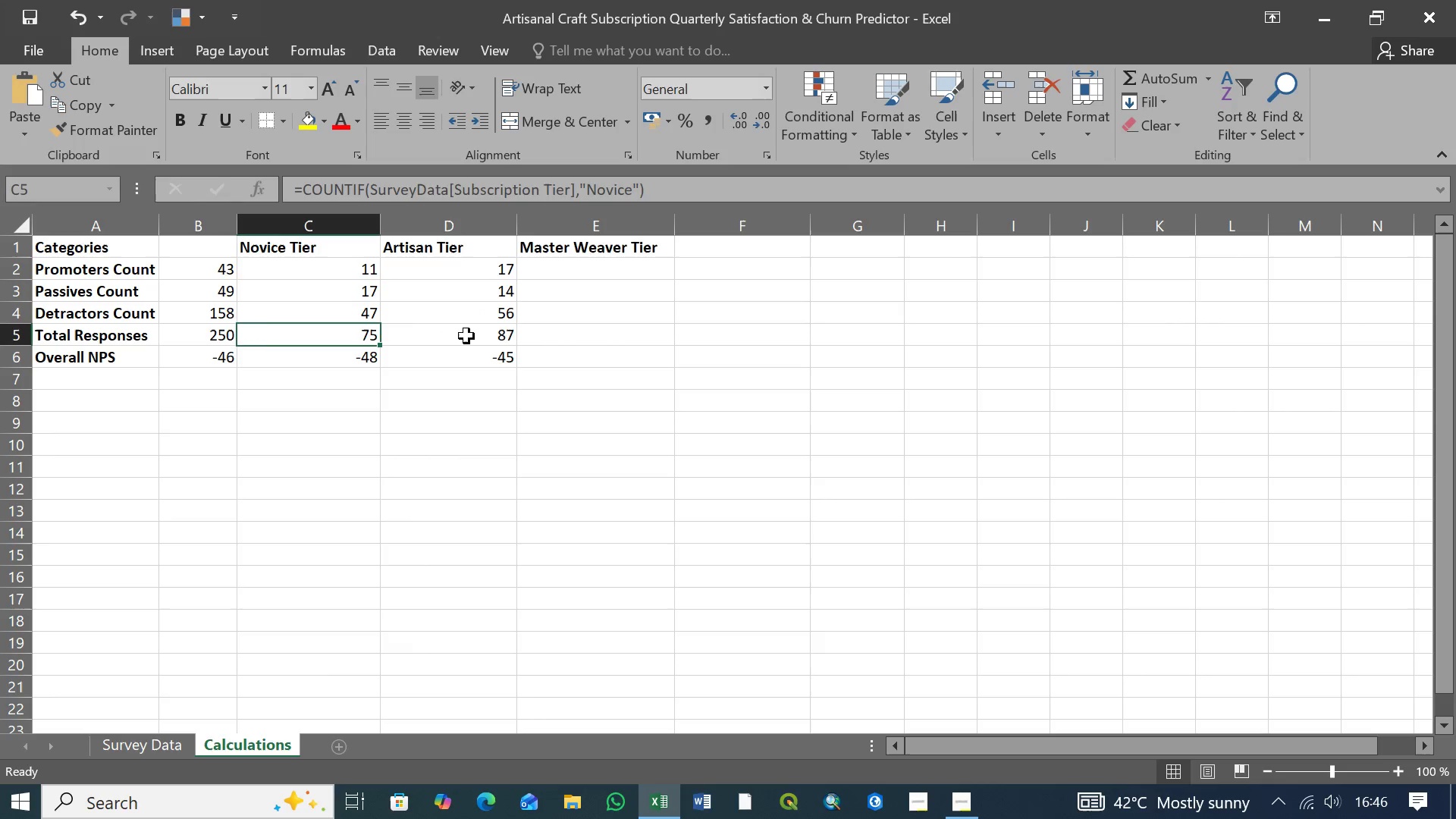 
double_click([466, 336])
 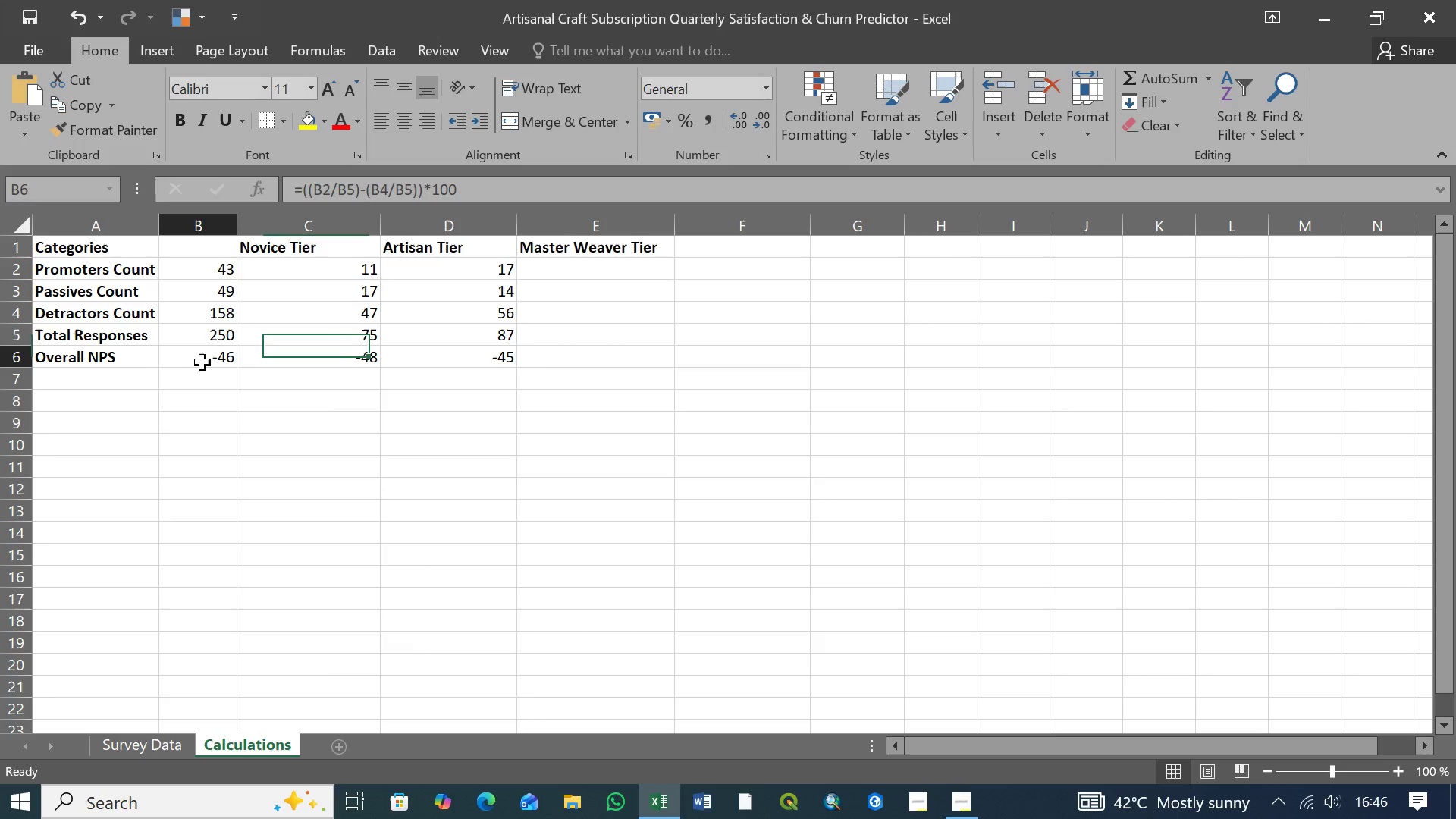 
left_click([202, 362])
 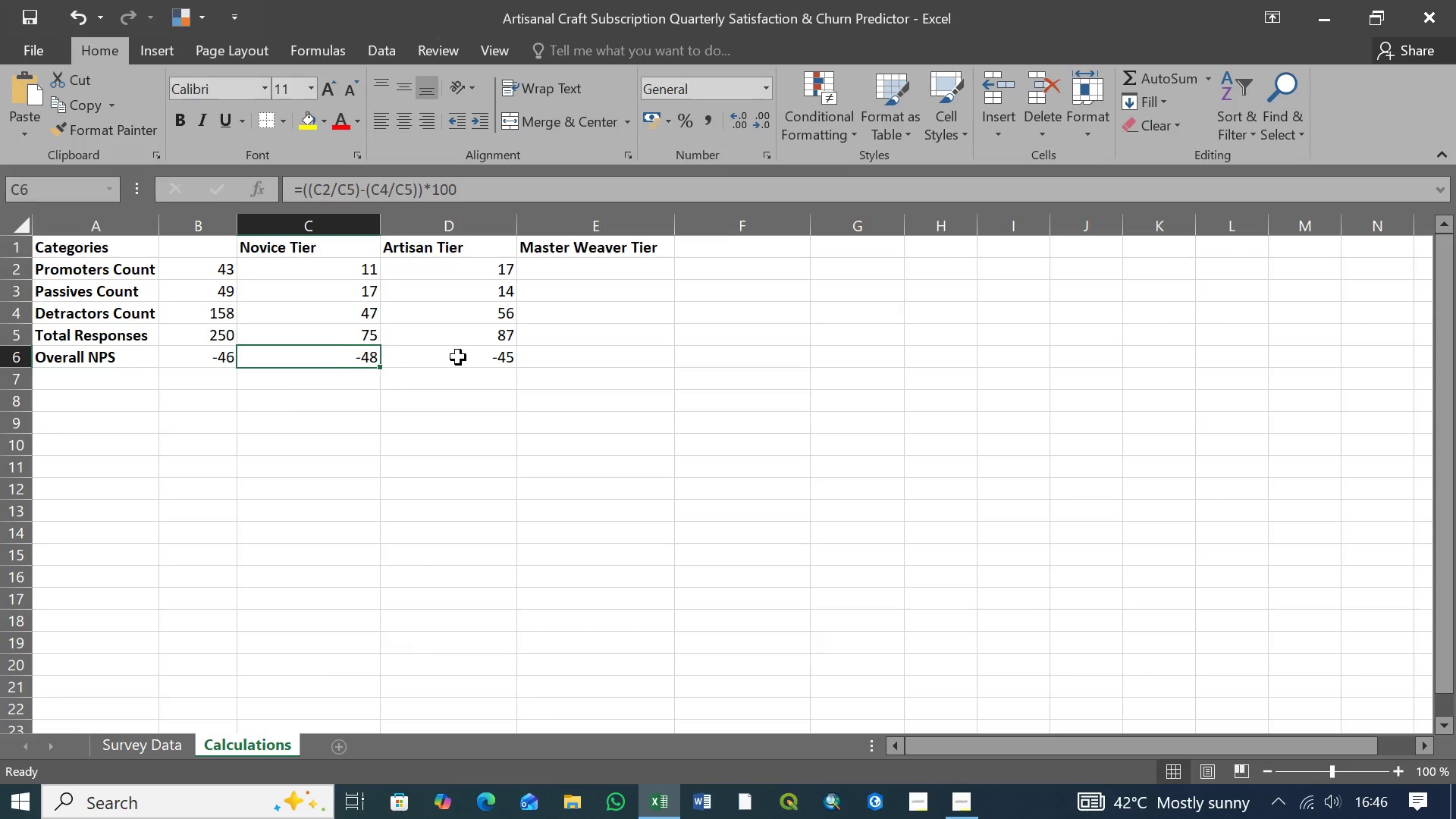 
triple_click([458, 357])
 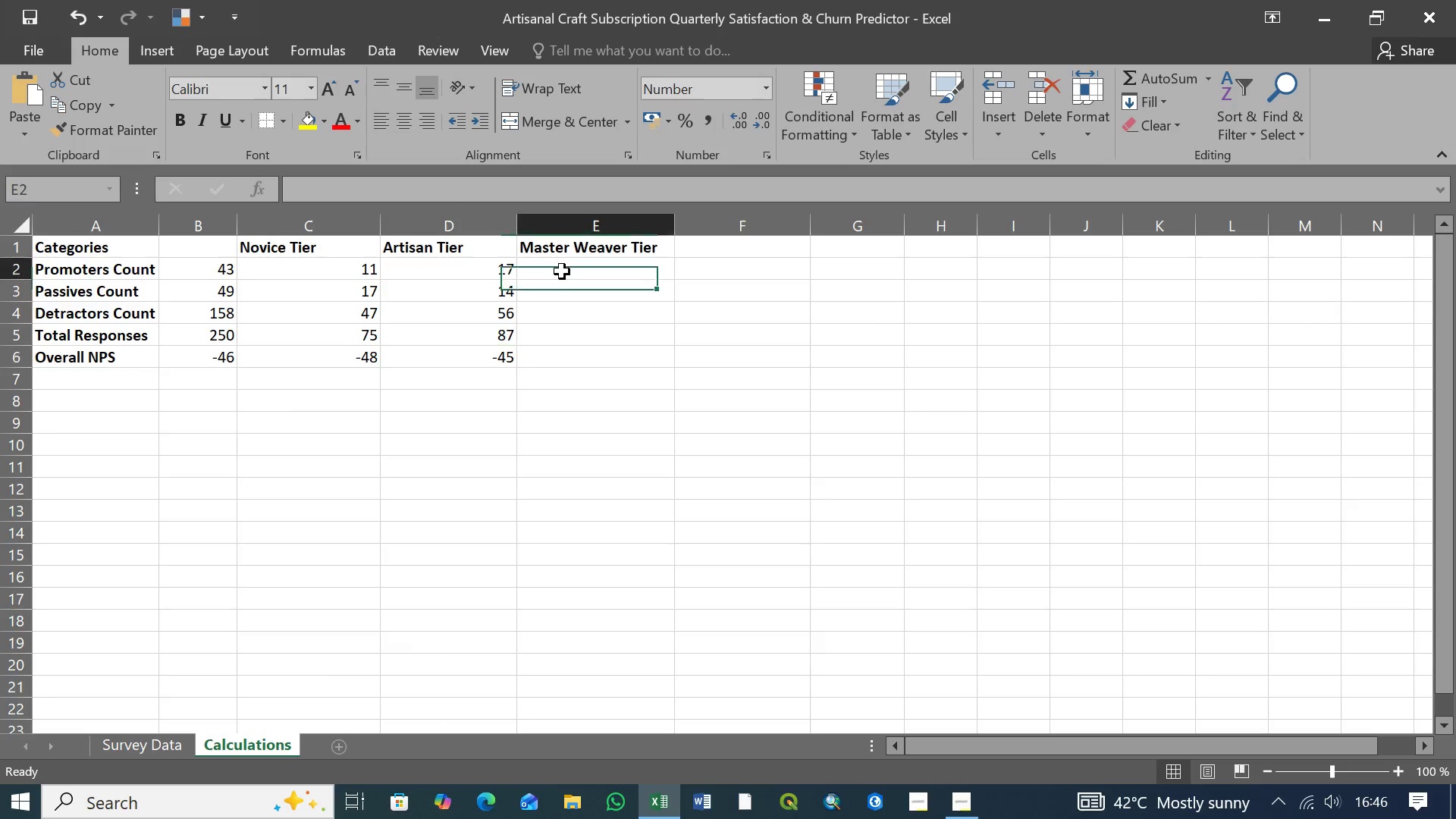 
left_click([562, 271])
 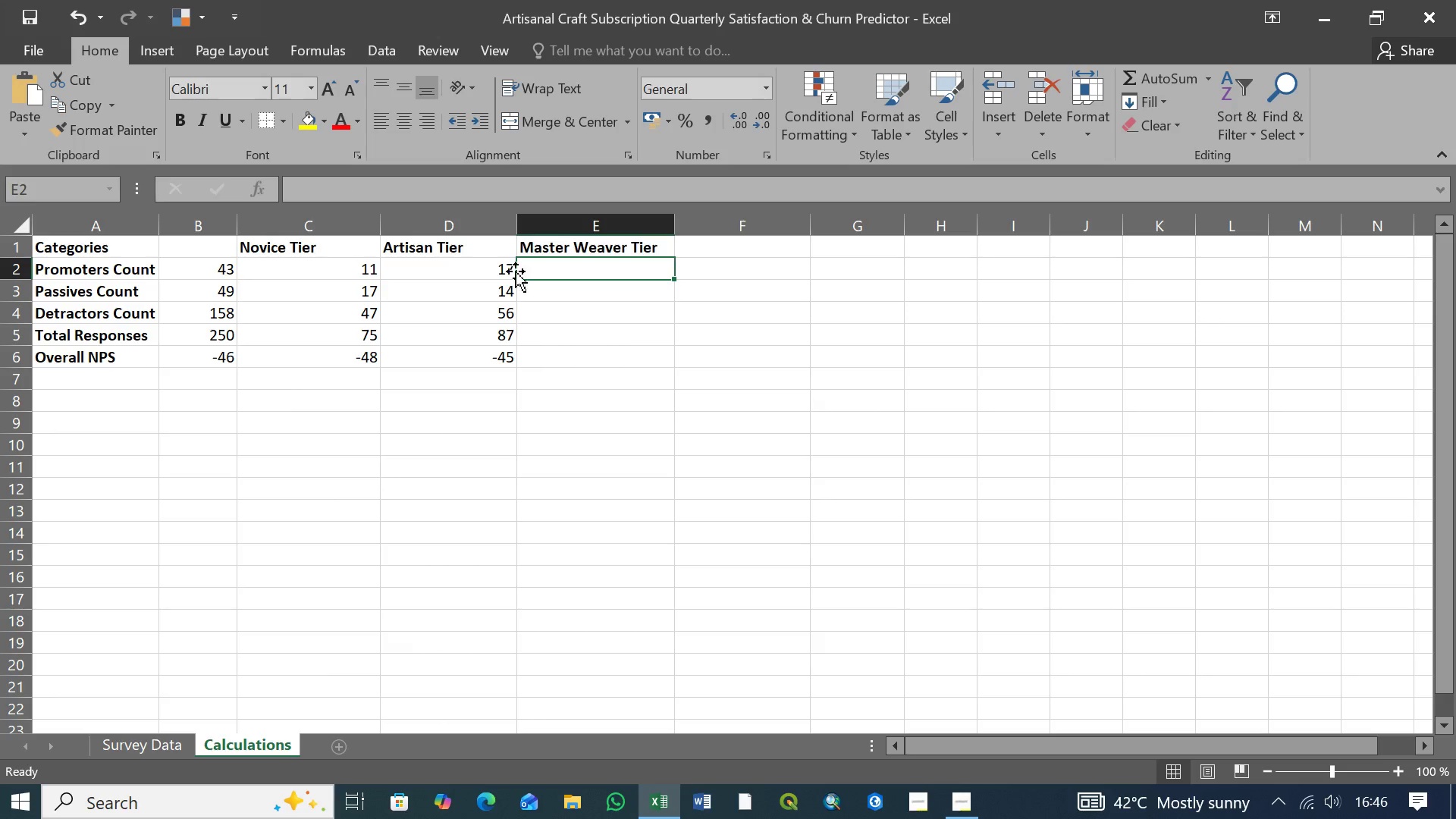 
left_click([446, 271])
 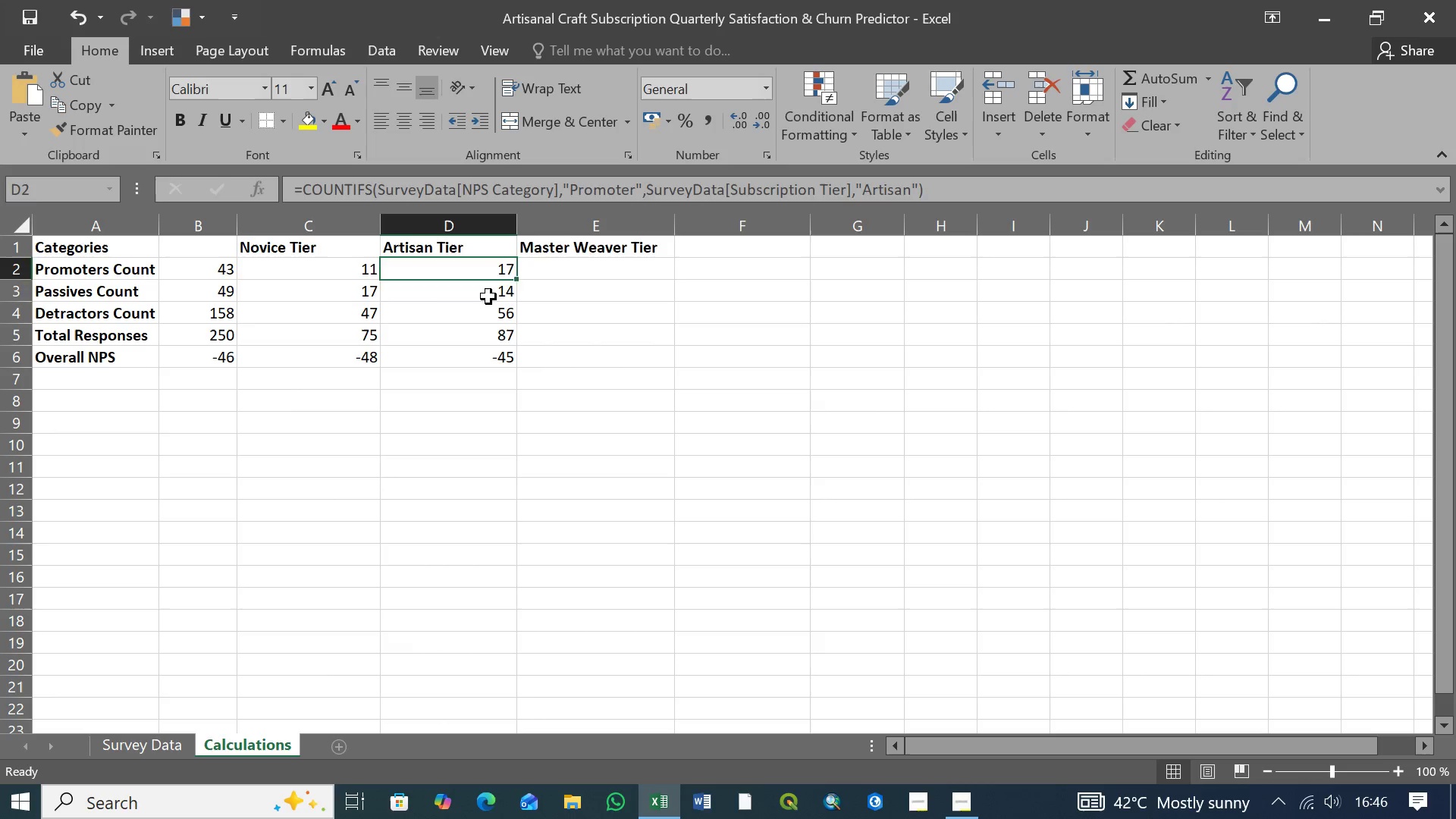 
left_click([488, 297])
 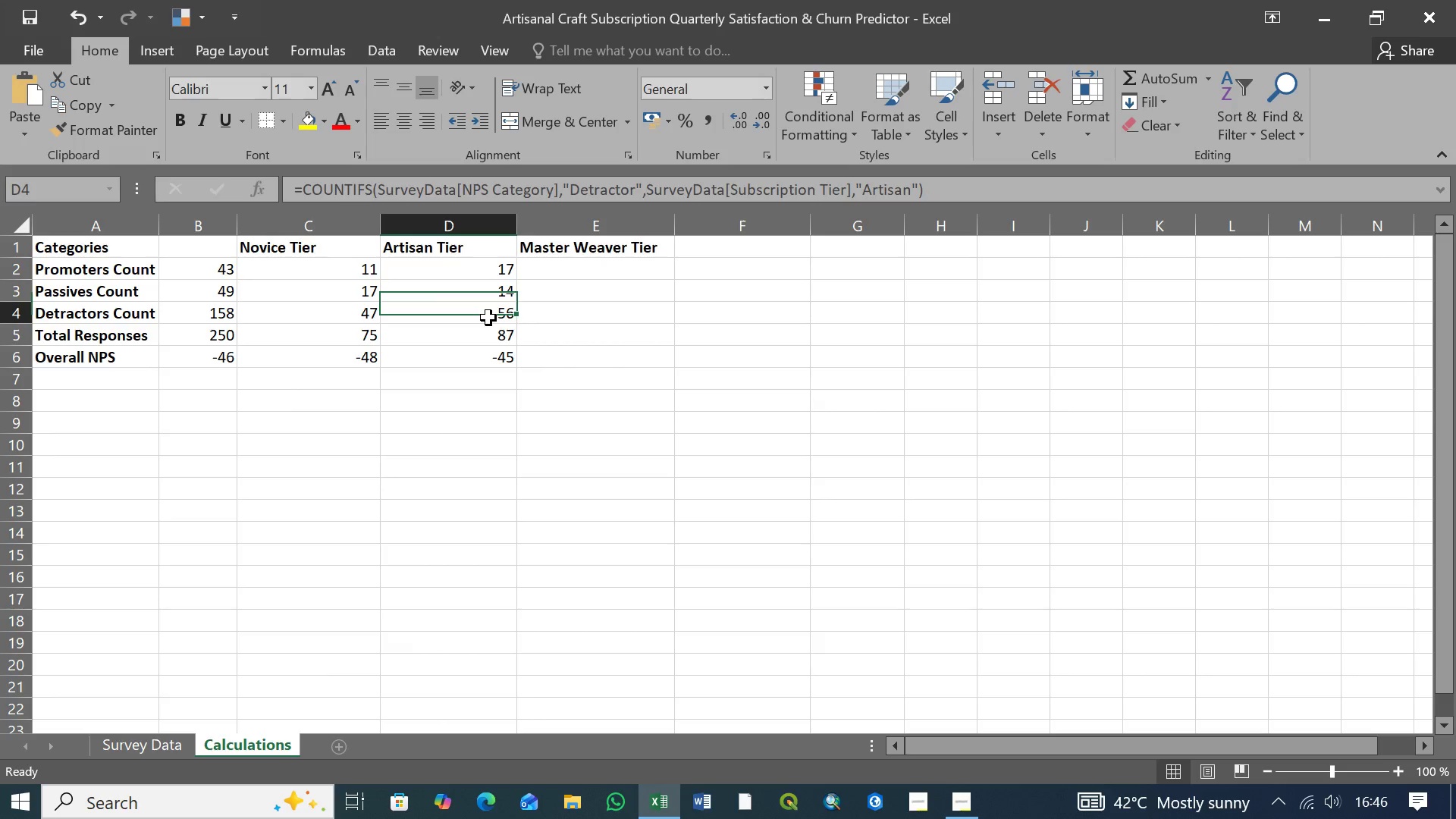 
double_click([488, 318])
 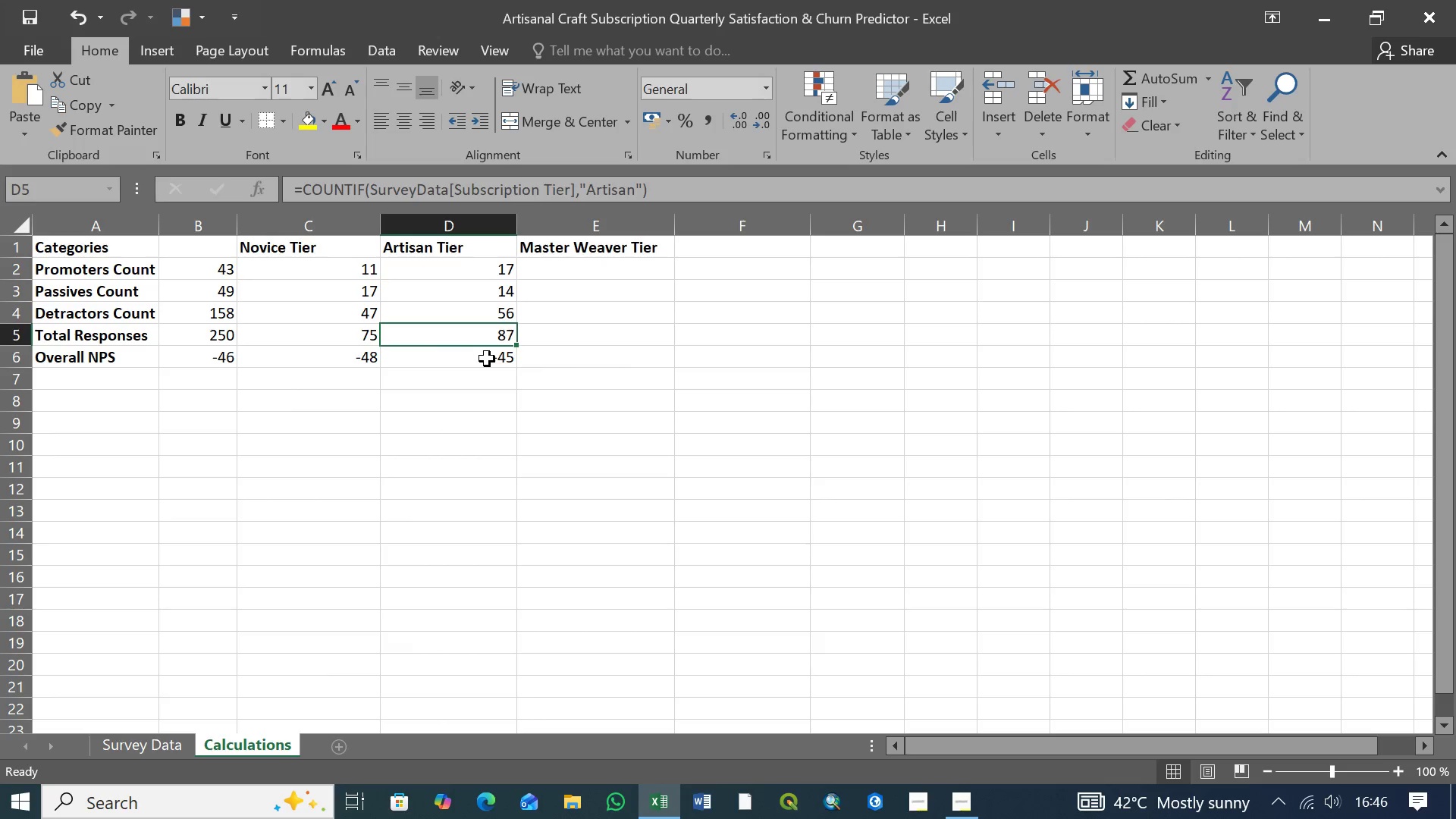 
double_click([487, 359])
 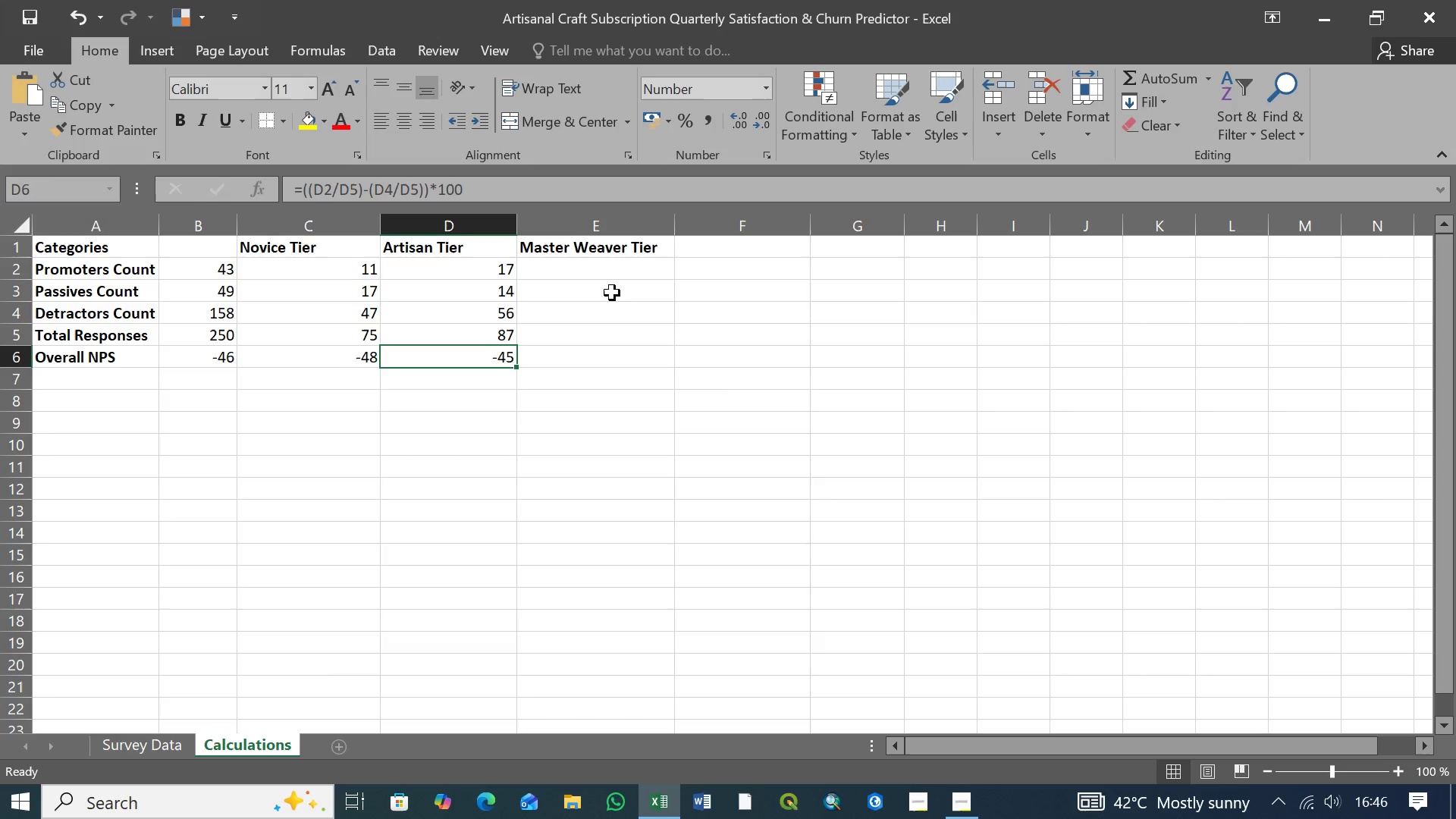 
left_click([607, 268])
 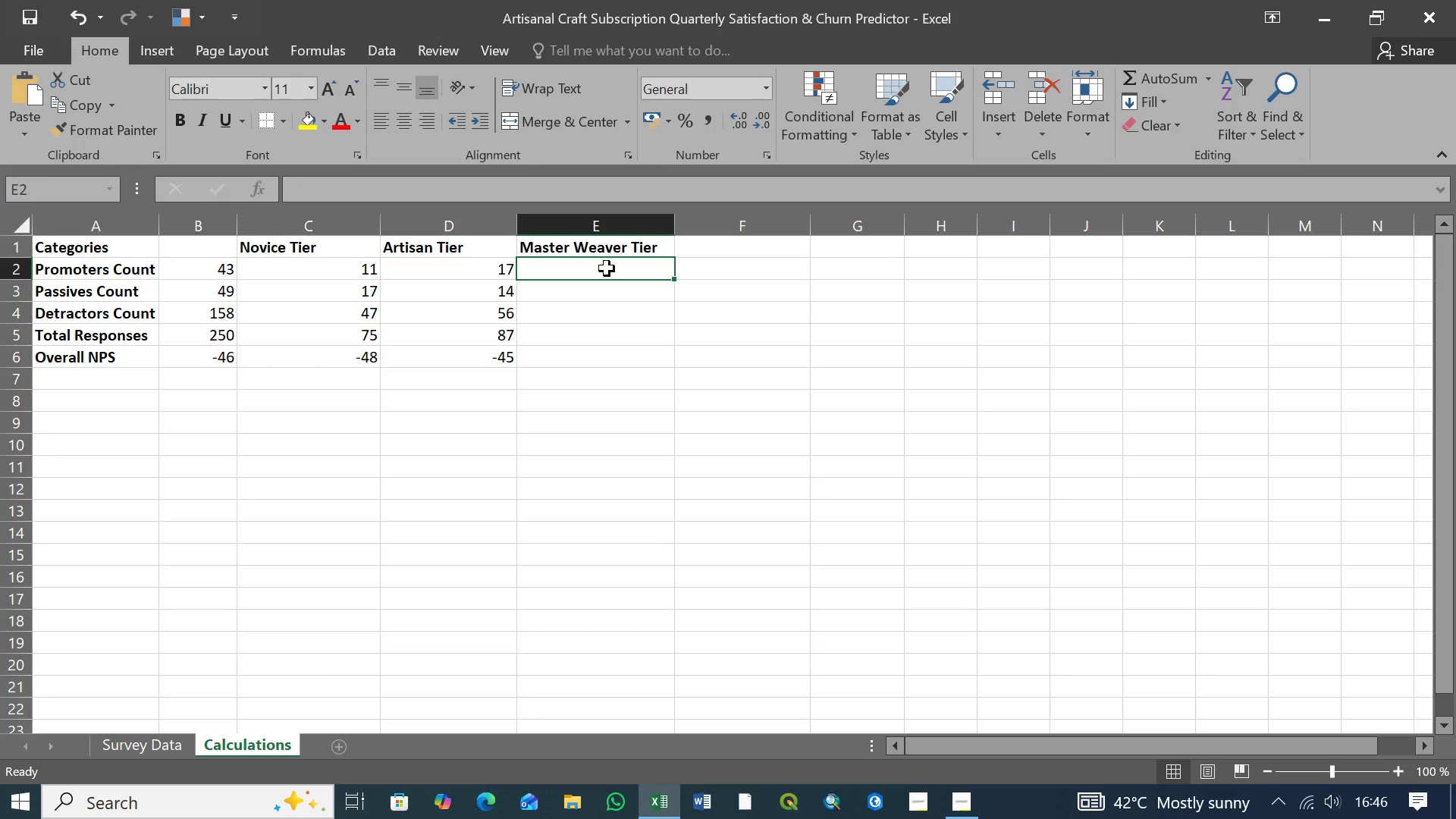 
wait(9.47)
 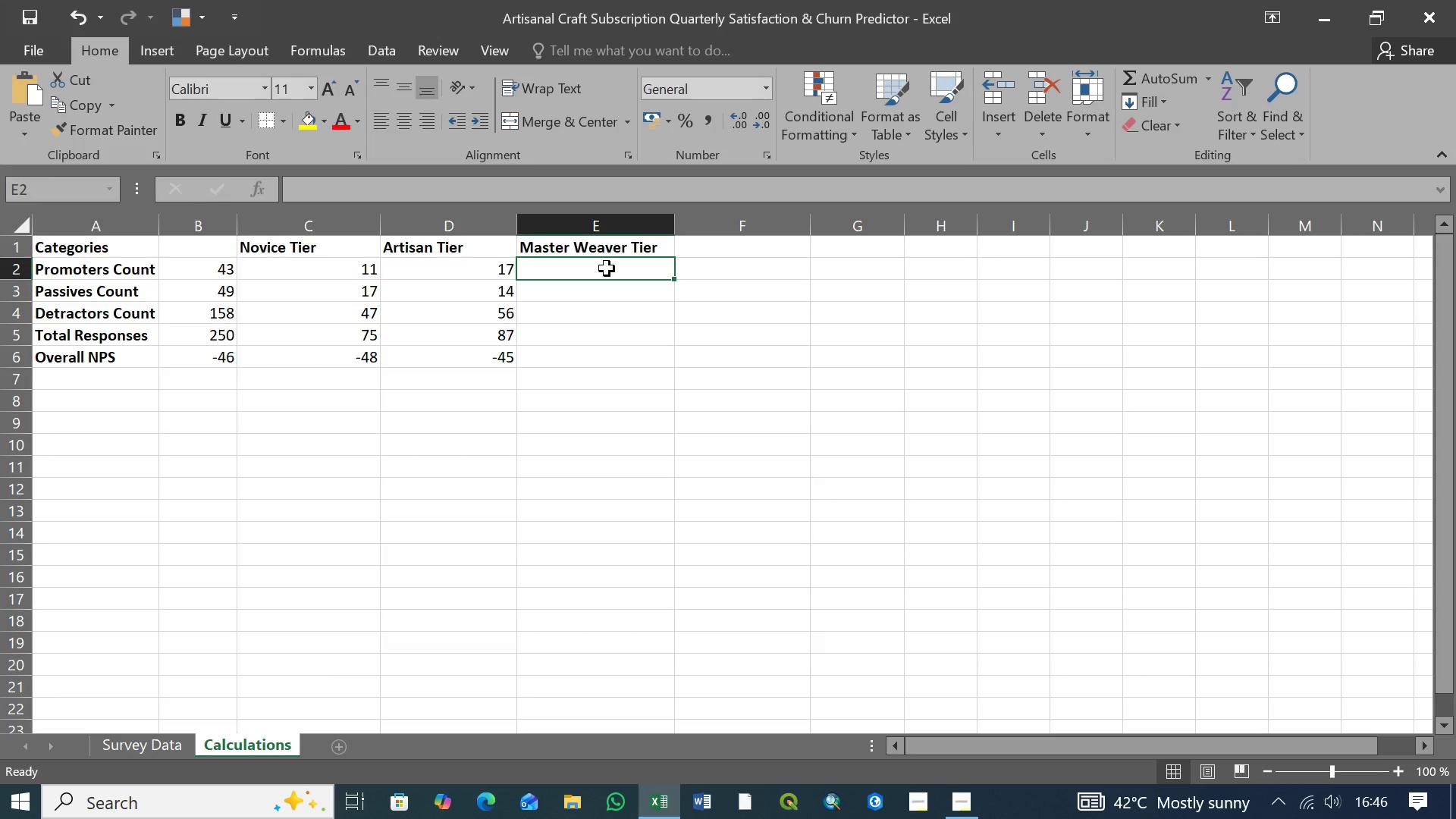 
left_click([580, 272])
 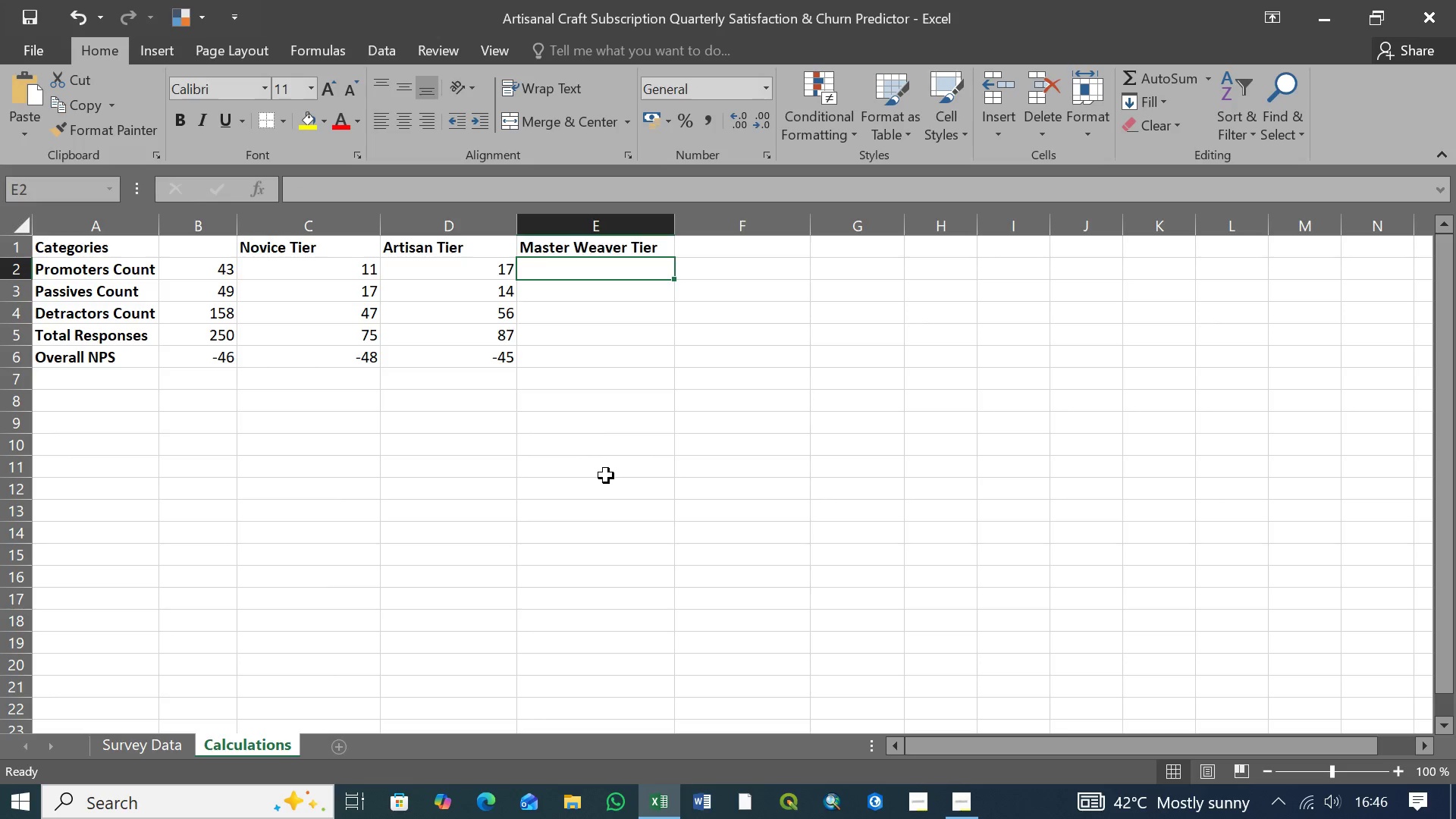 
type(=COUNT)
 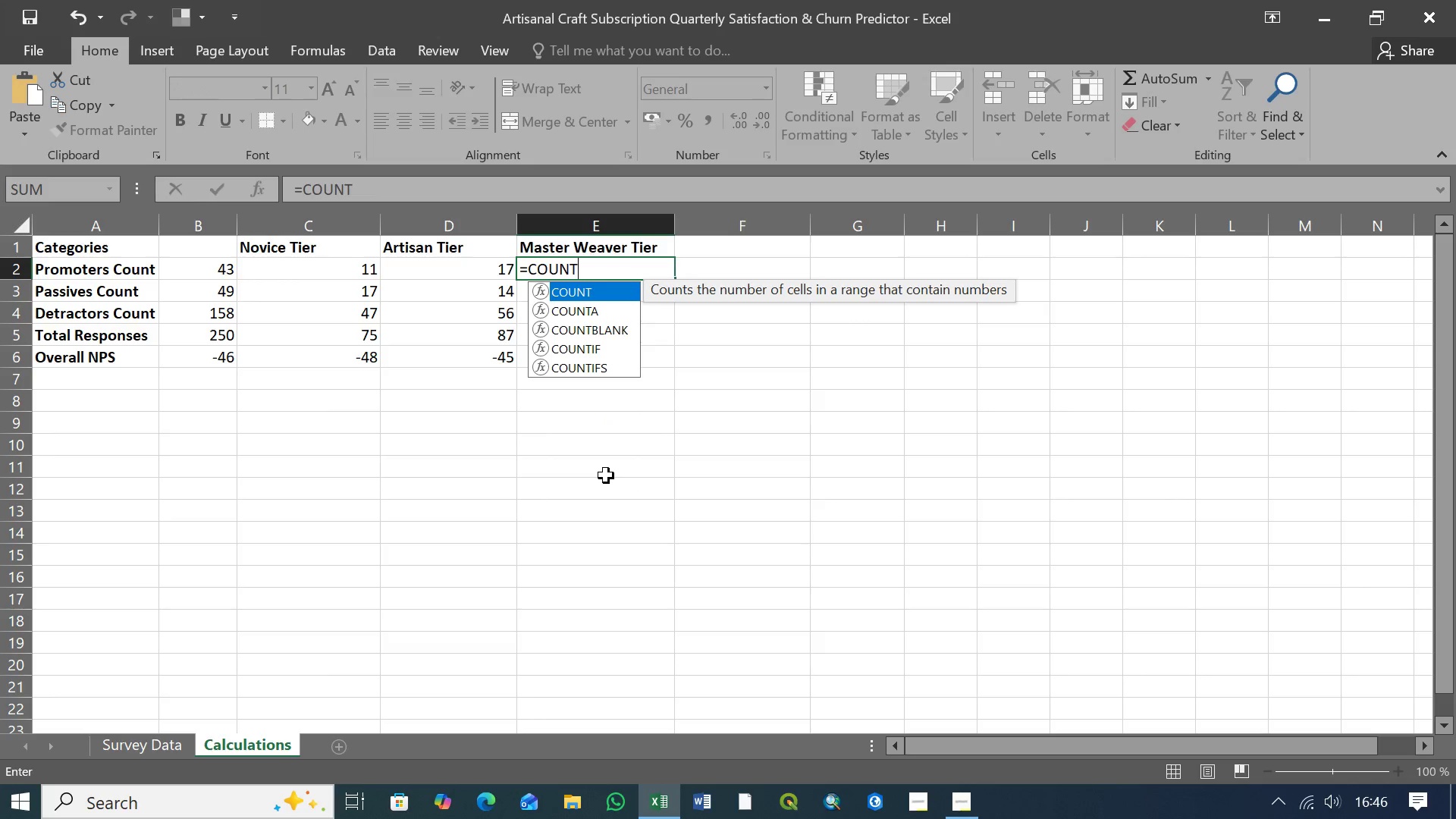 
key(ArrowDown)
 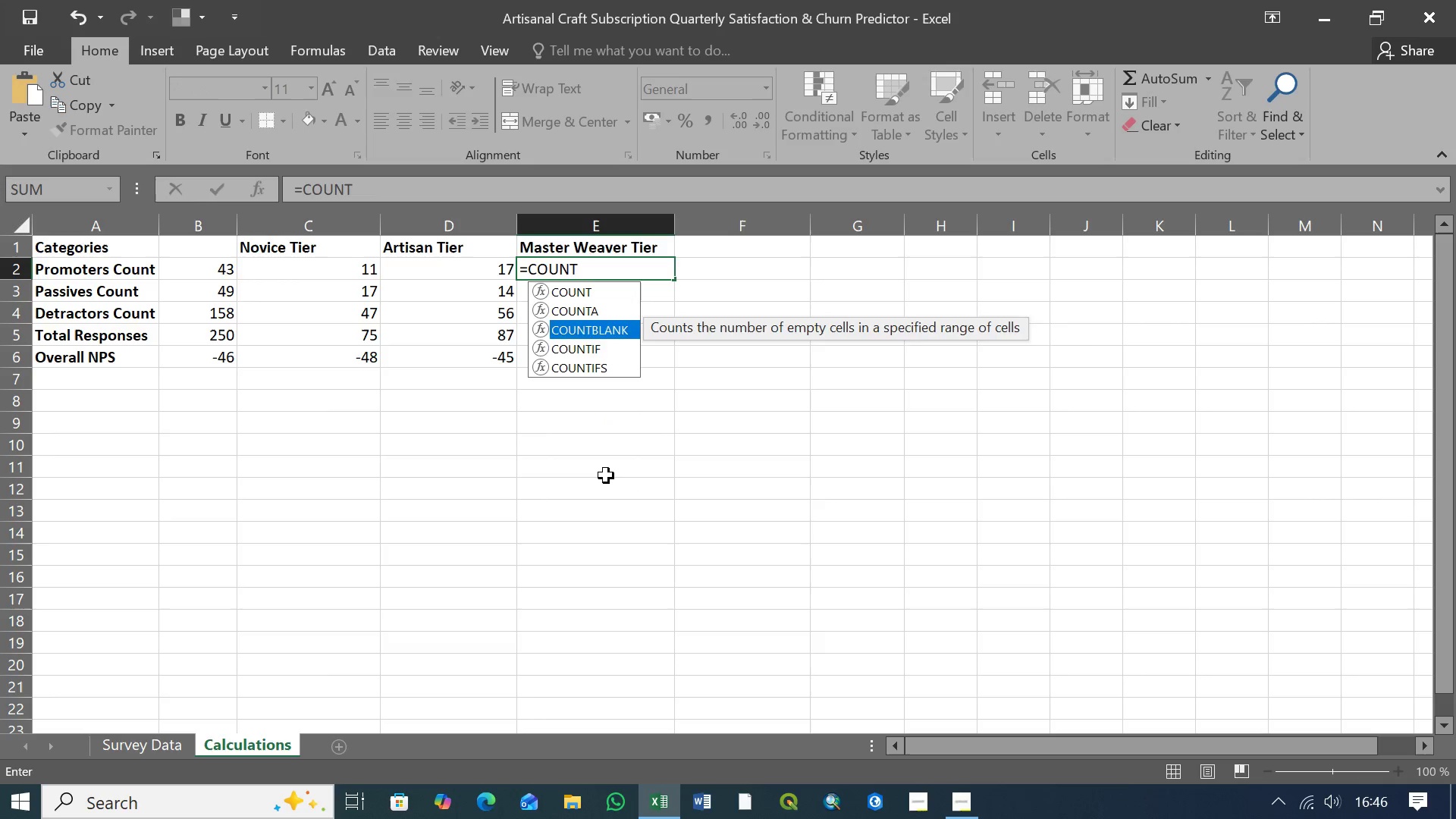 
key(ArrowDown)
 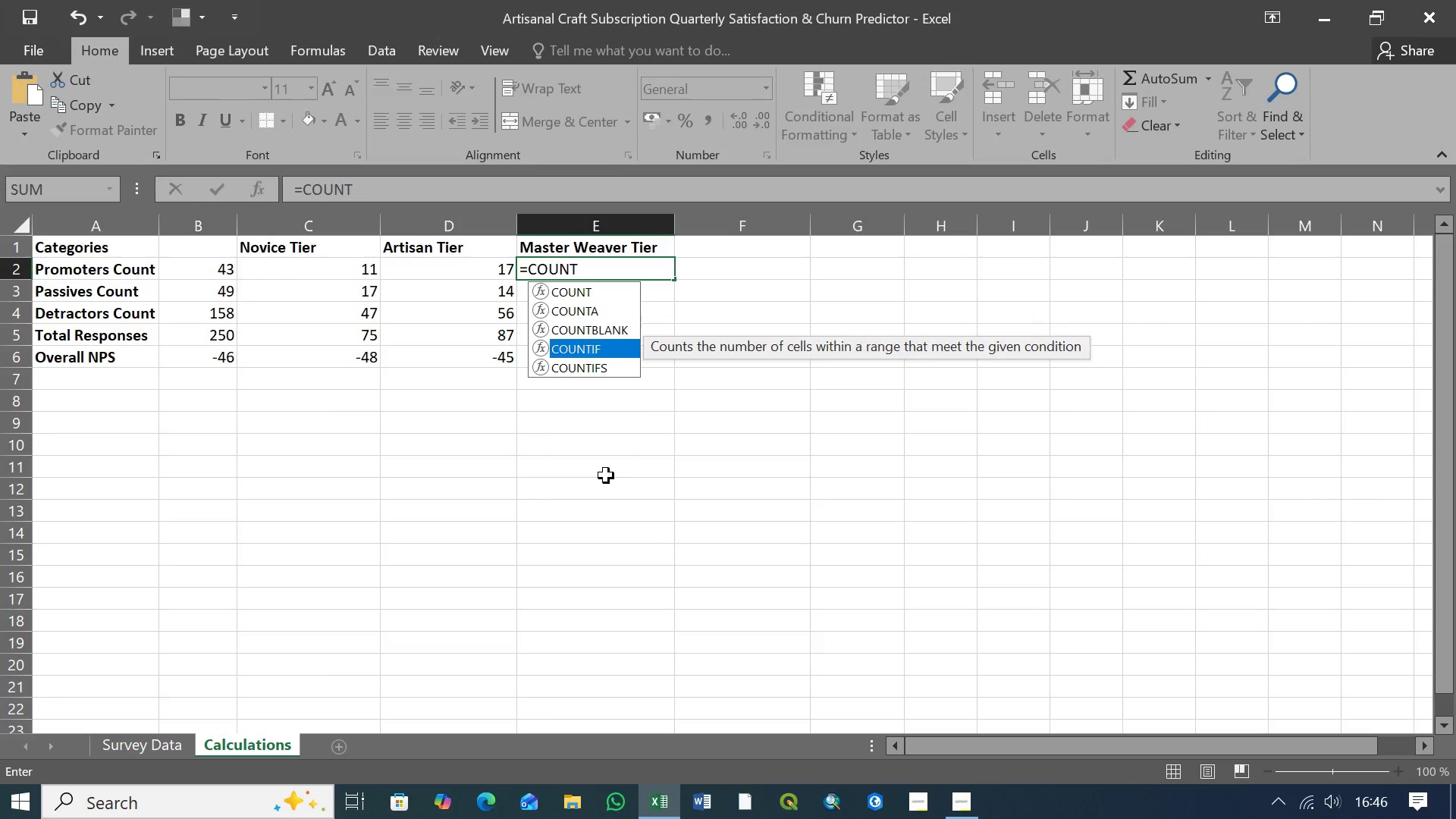 
key(ArrowDown)
 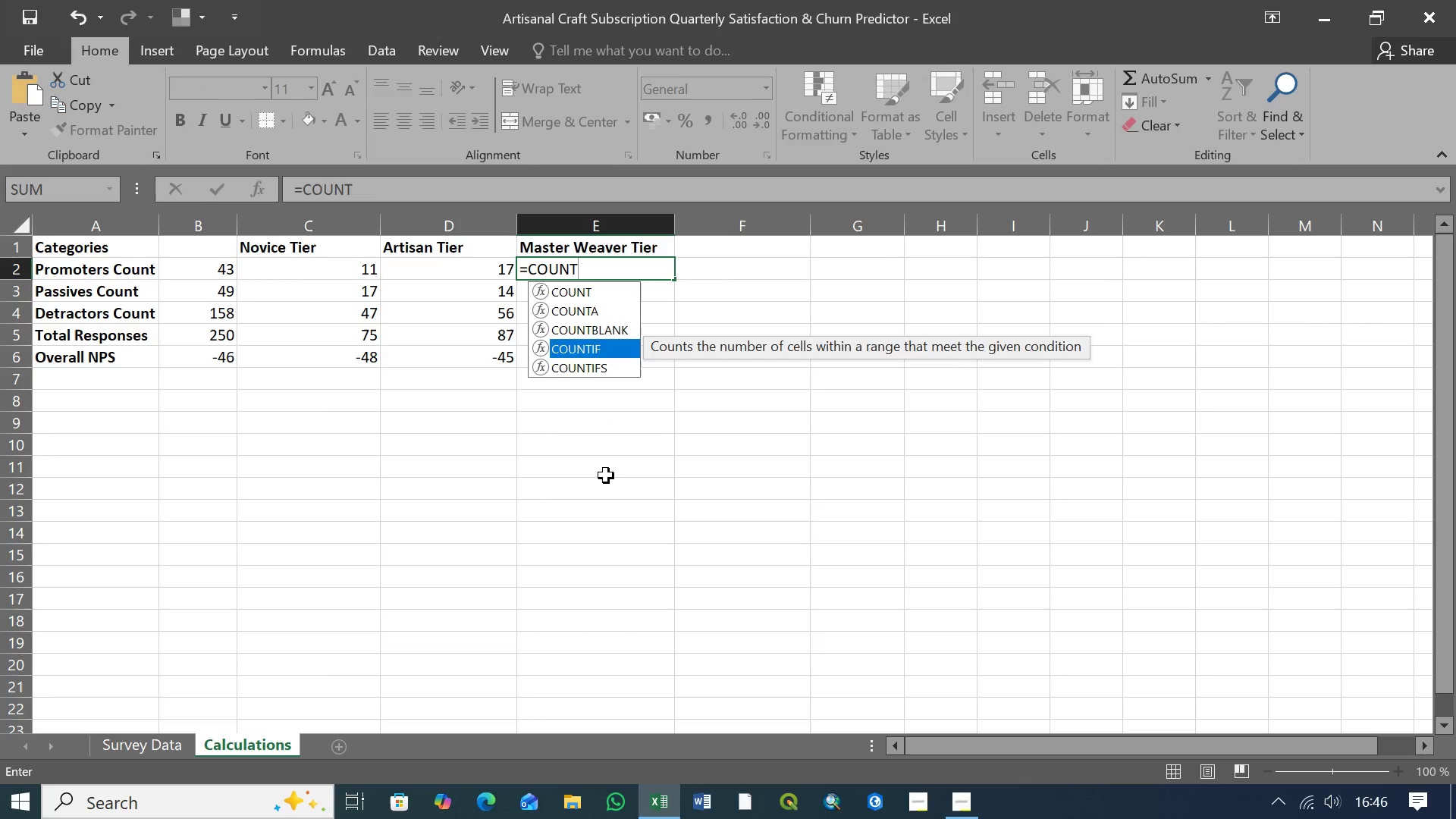 
key(ArrowDown)
 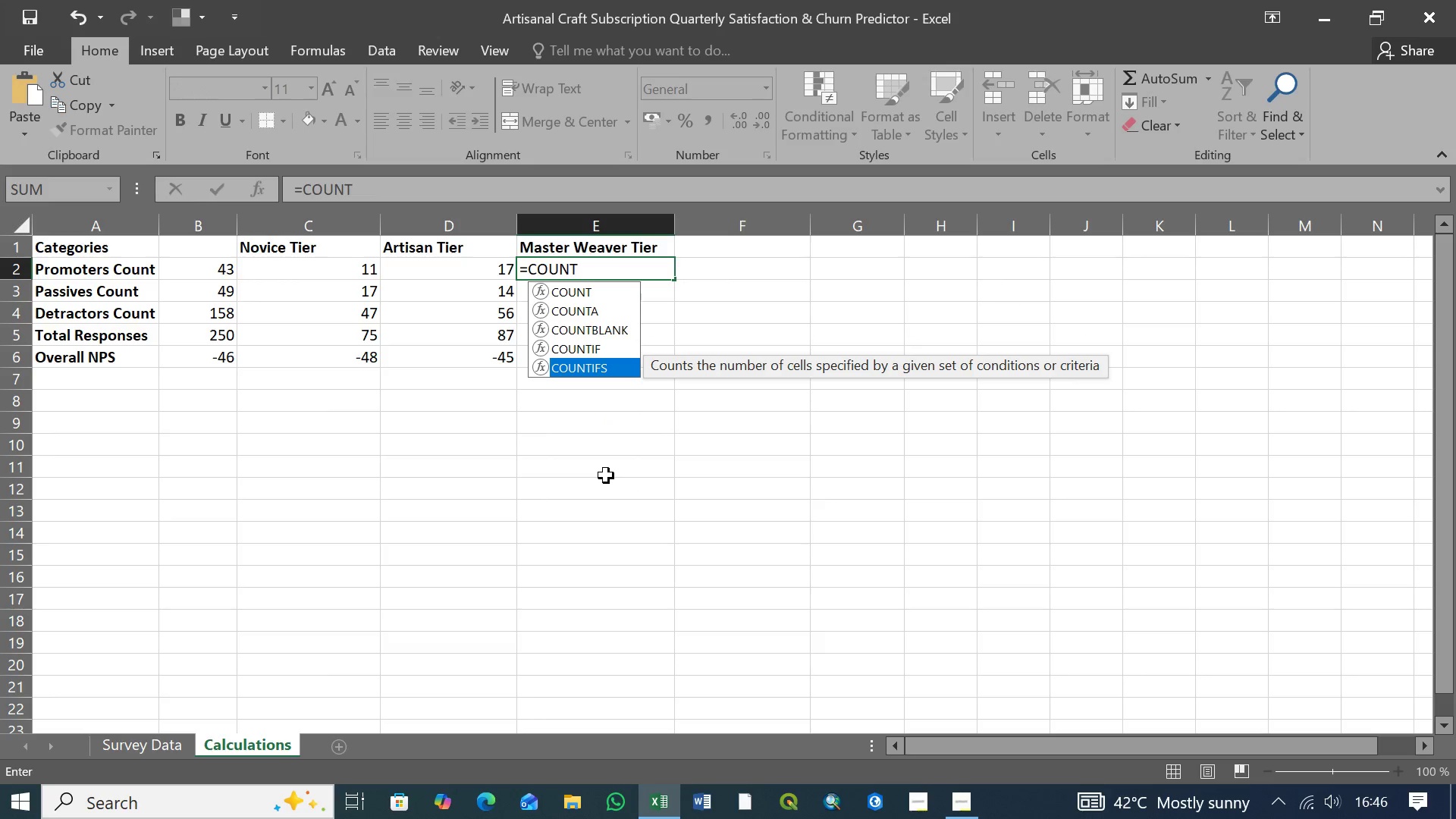 
wait(6.61)
 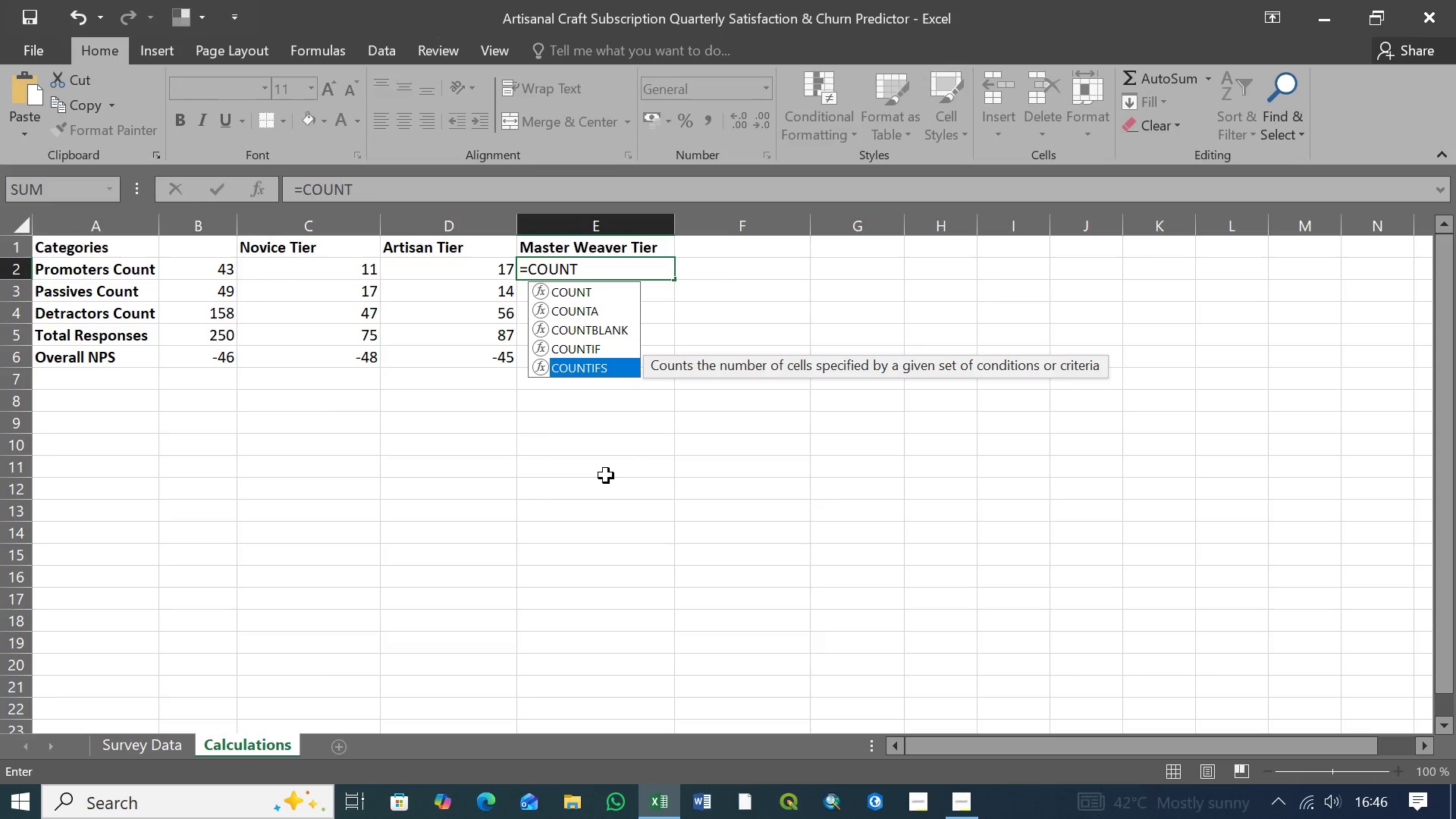 
key(Tab)
type(Sur)
key(Tab)
type([)
 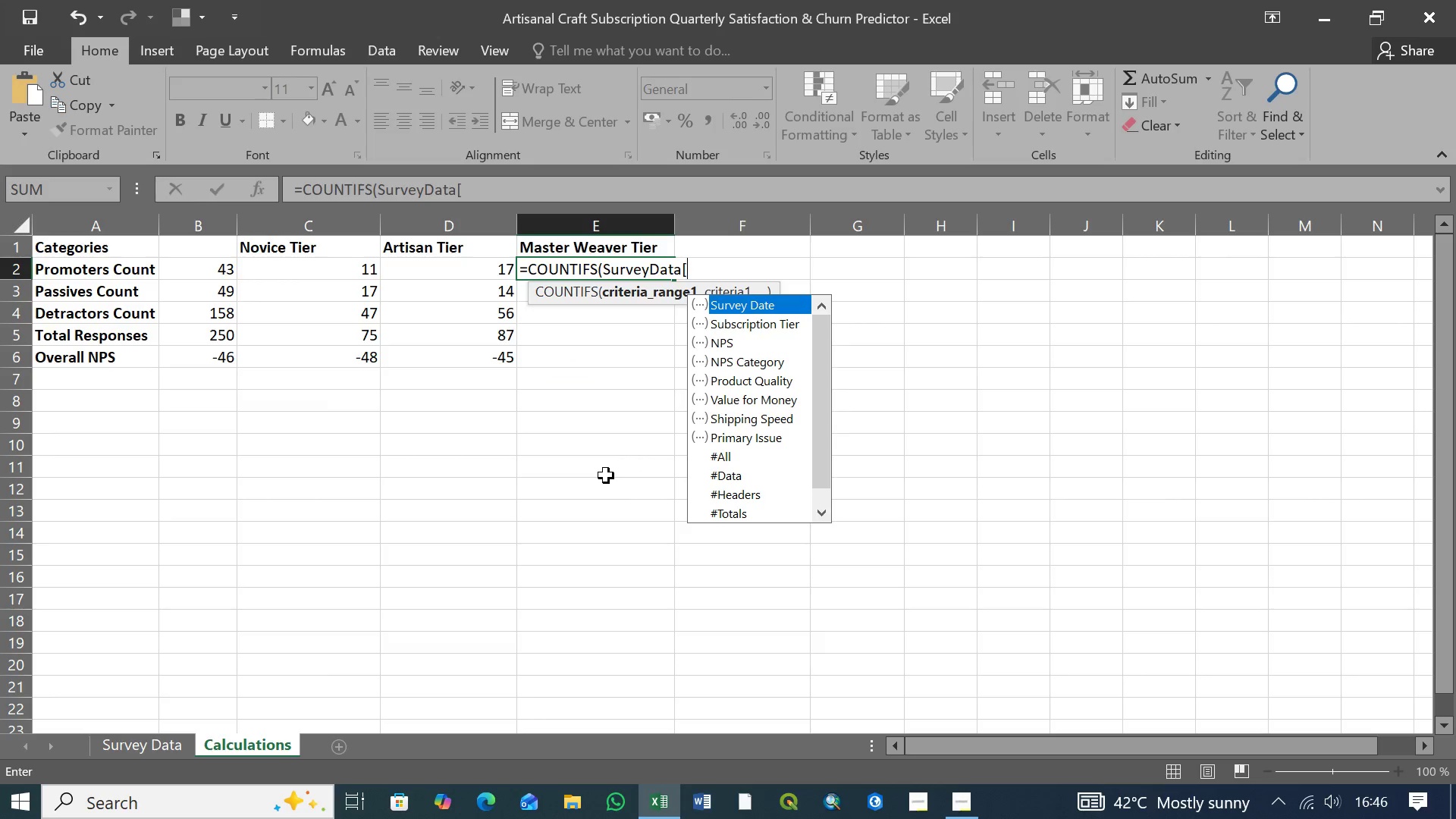 
key(ArrowDown)
 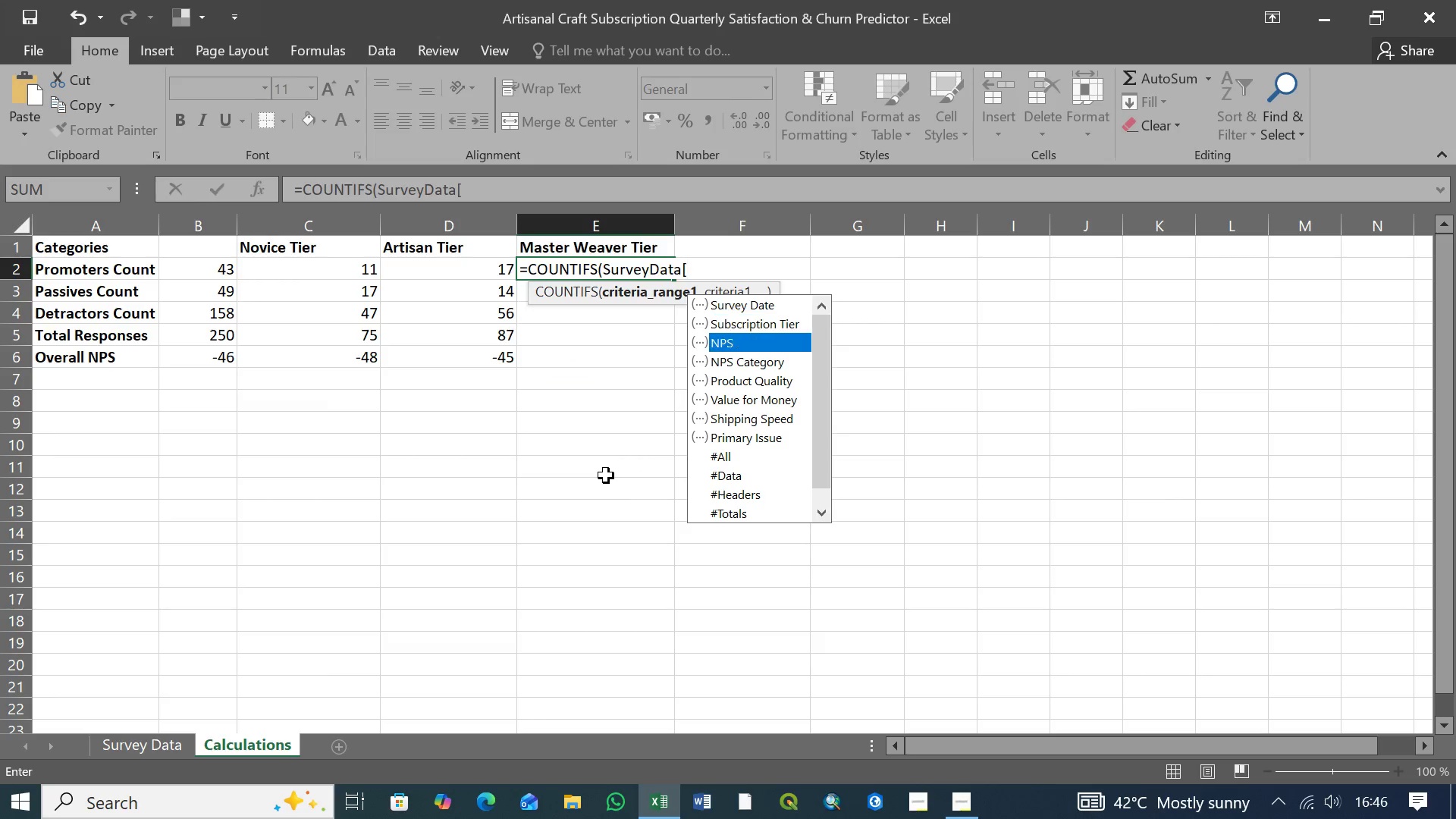 
key(ArrowDown)
 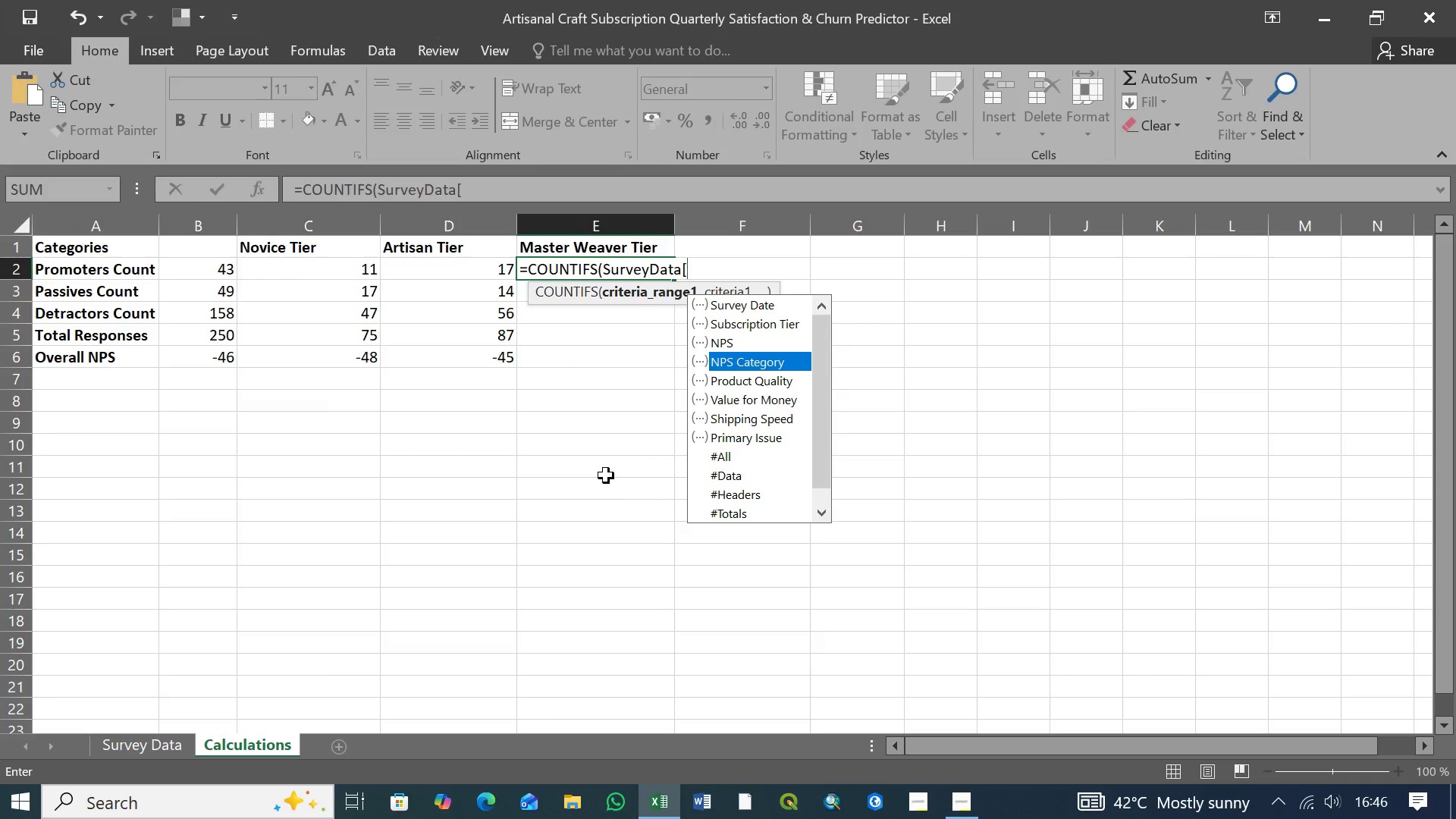 
key(ArrowDown)
 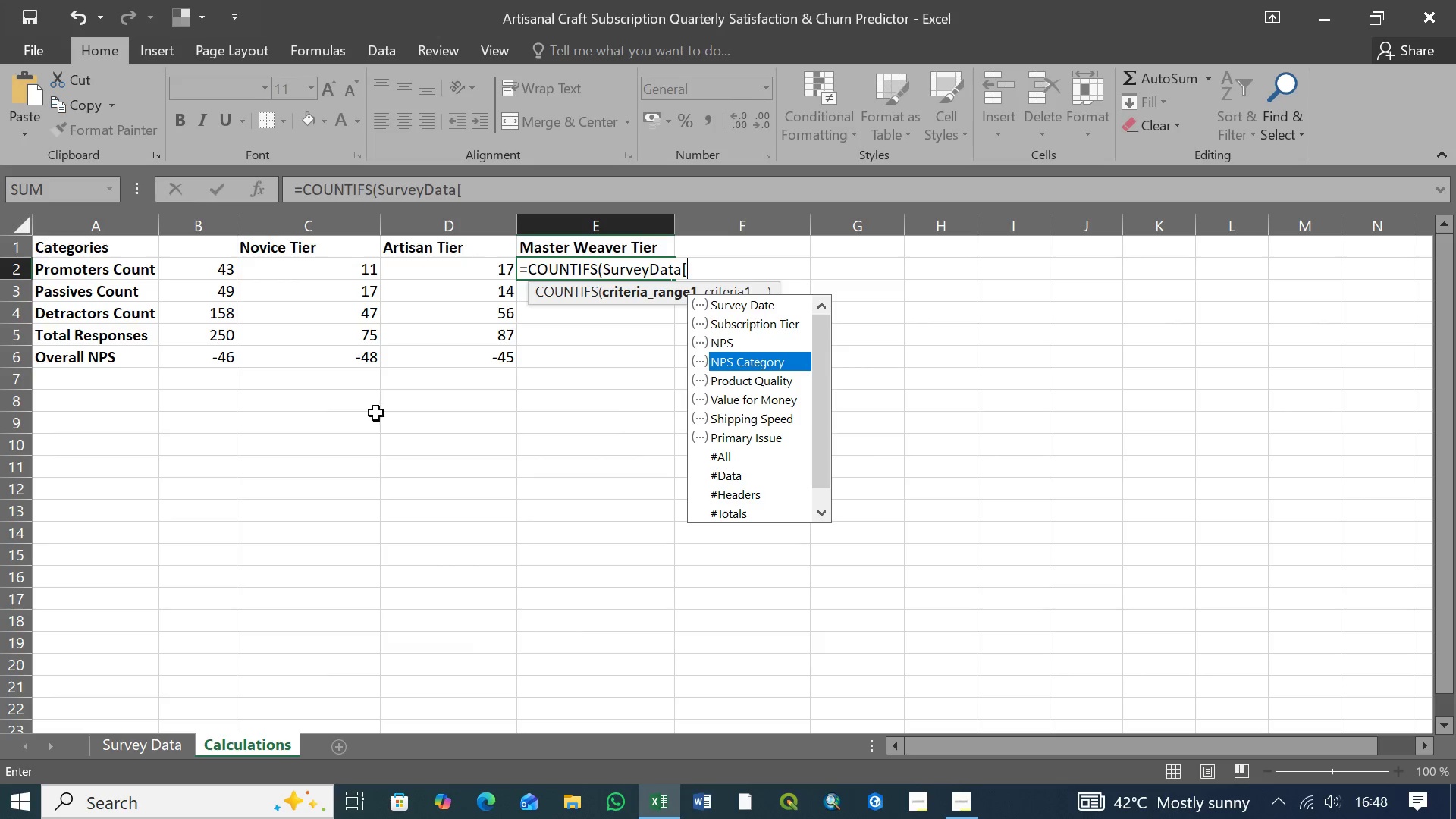 
wait(92.22)
 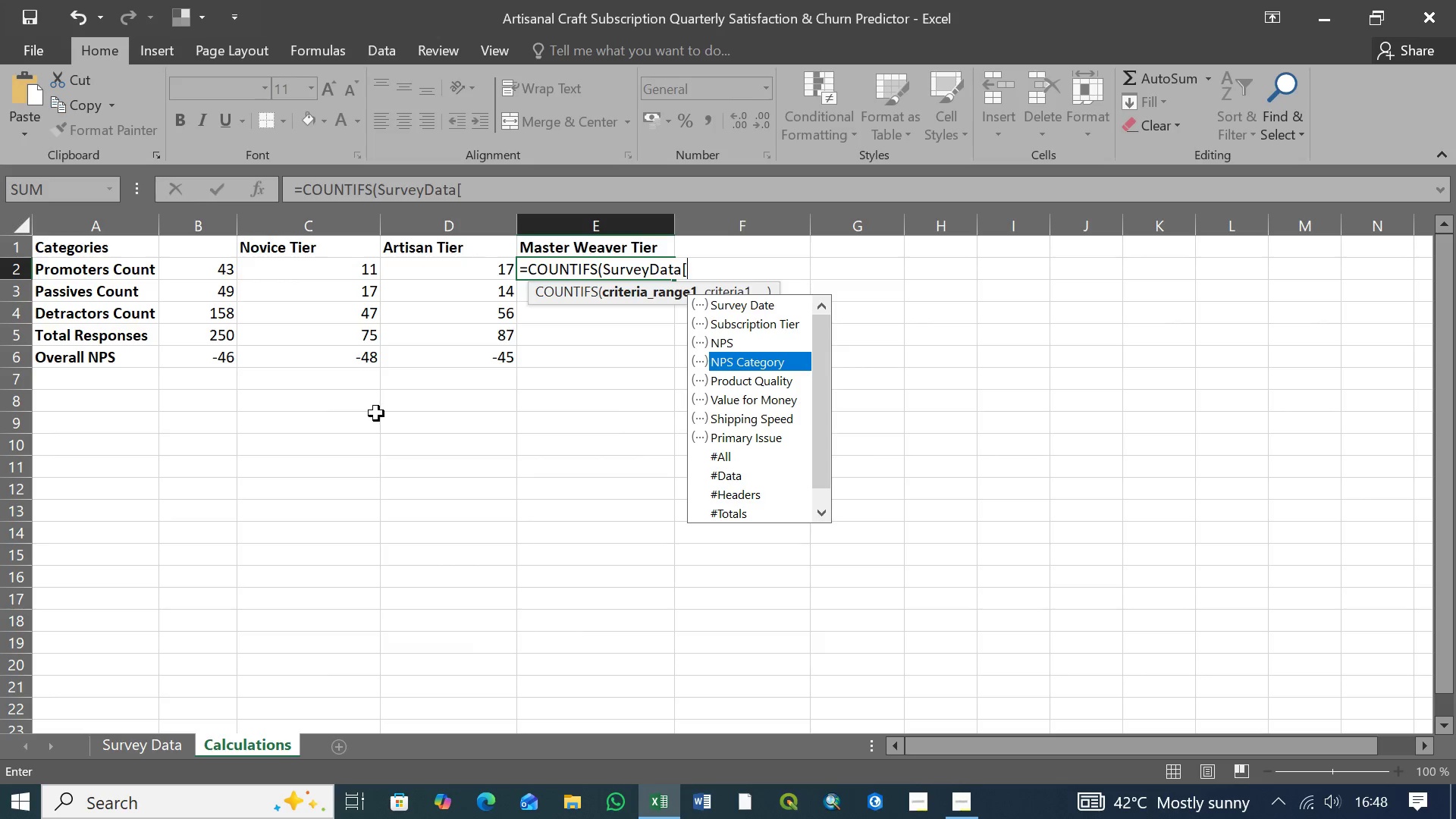 
key(Tab)
 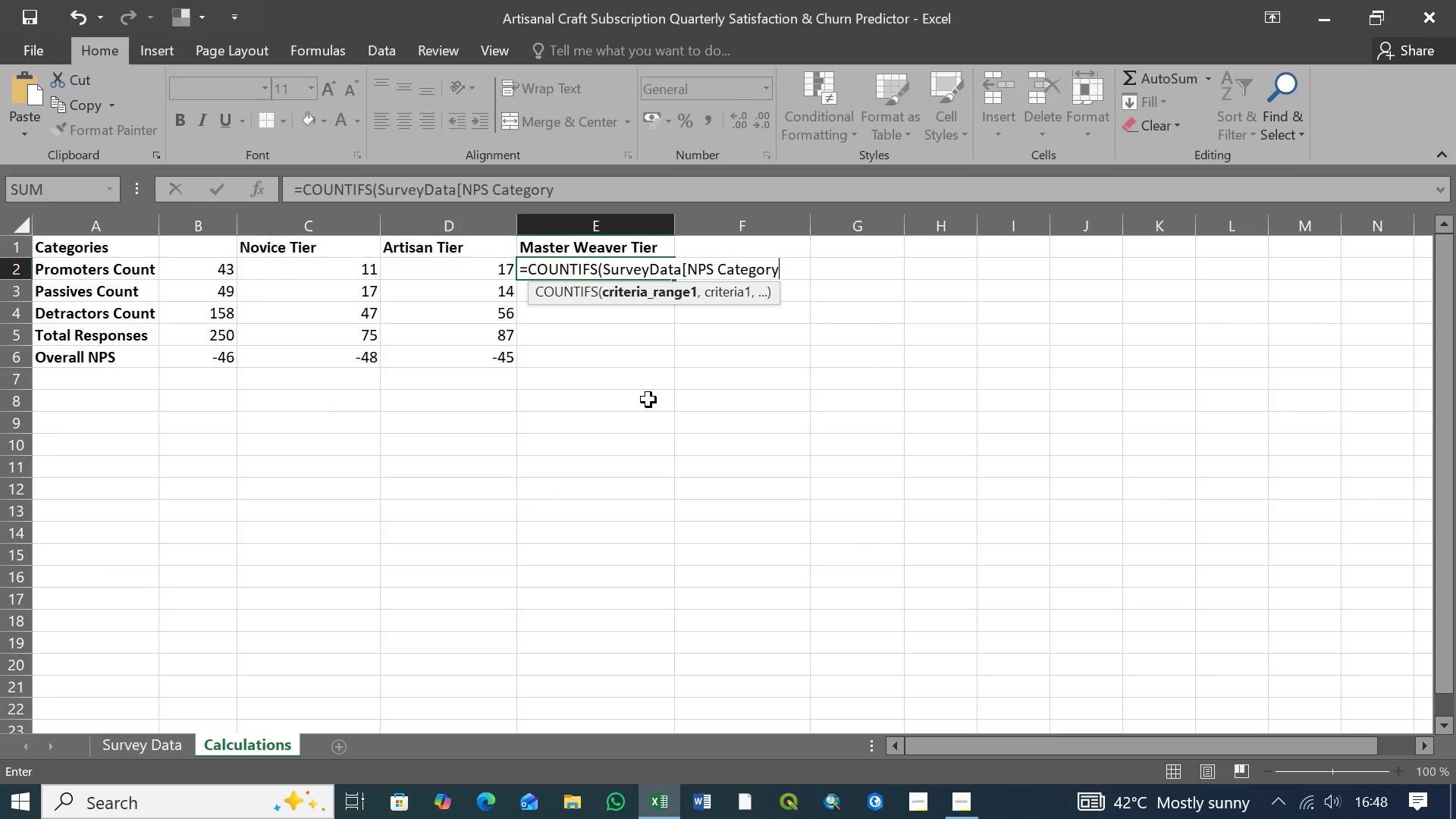 
key(BracketRight)
 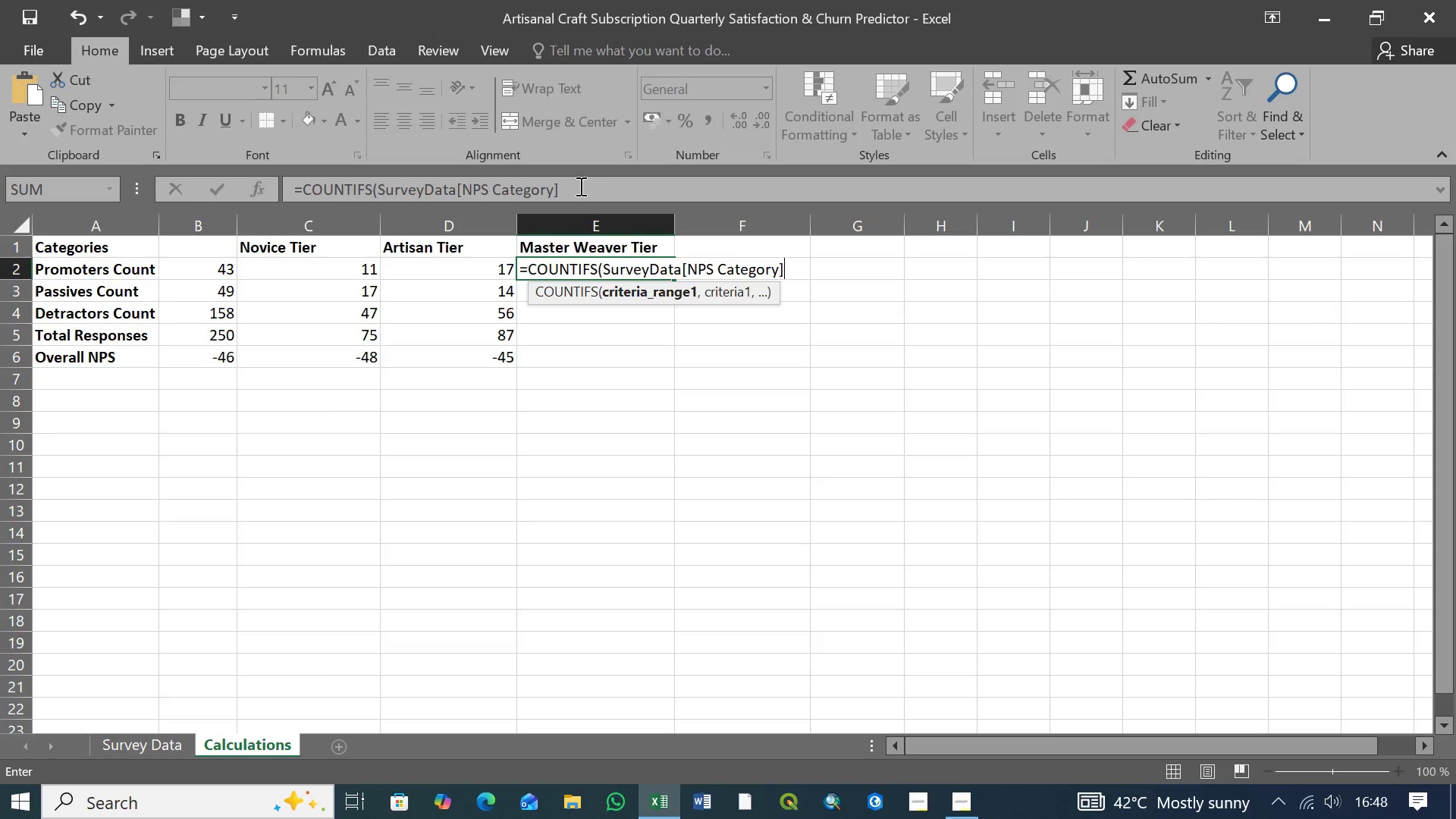 
left_click([576, 186])
 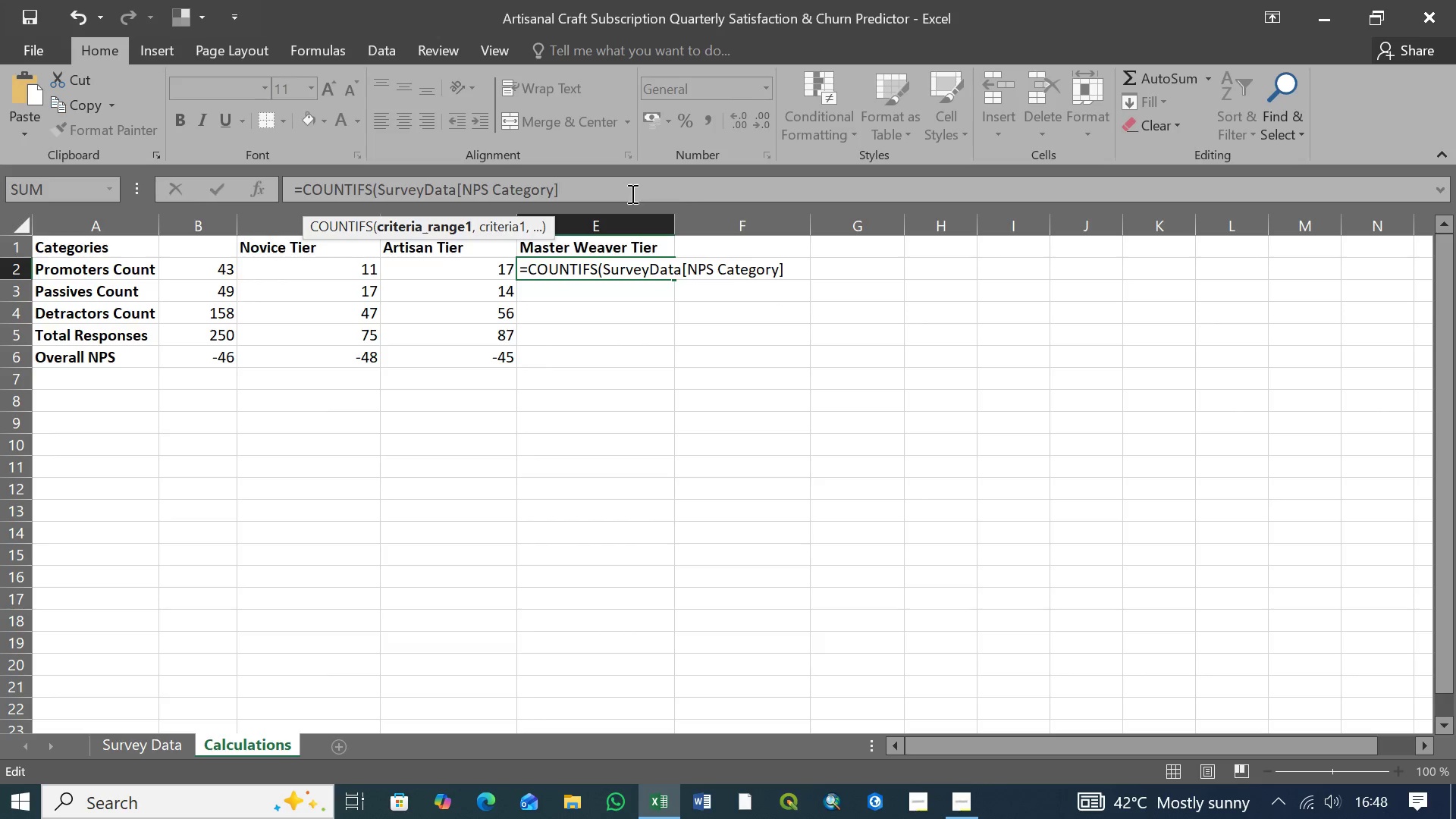 
wait(8.67)
 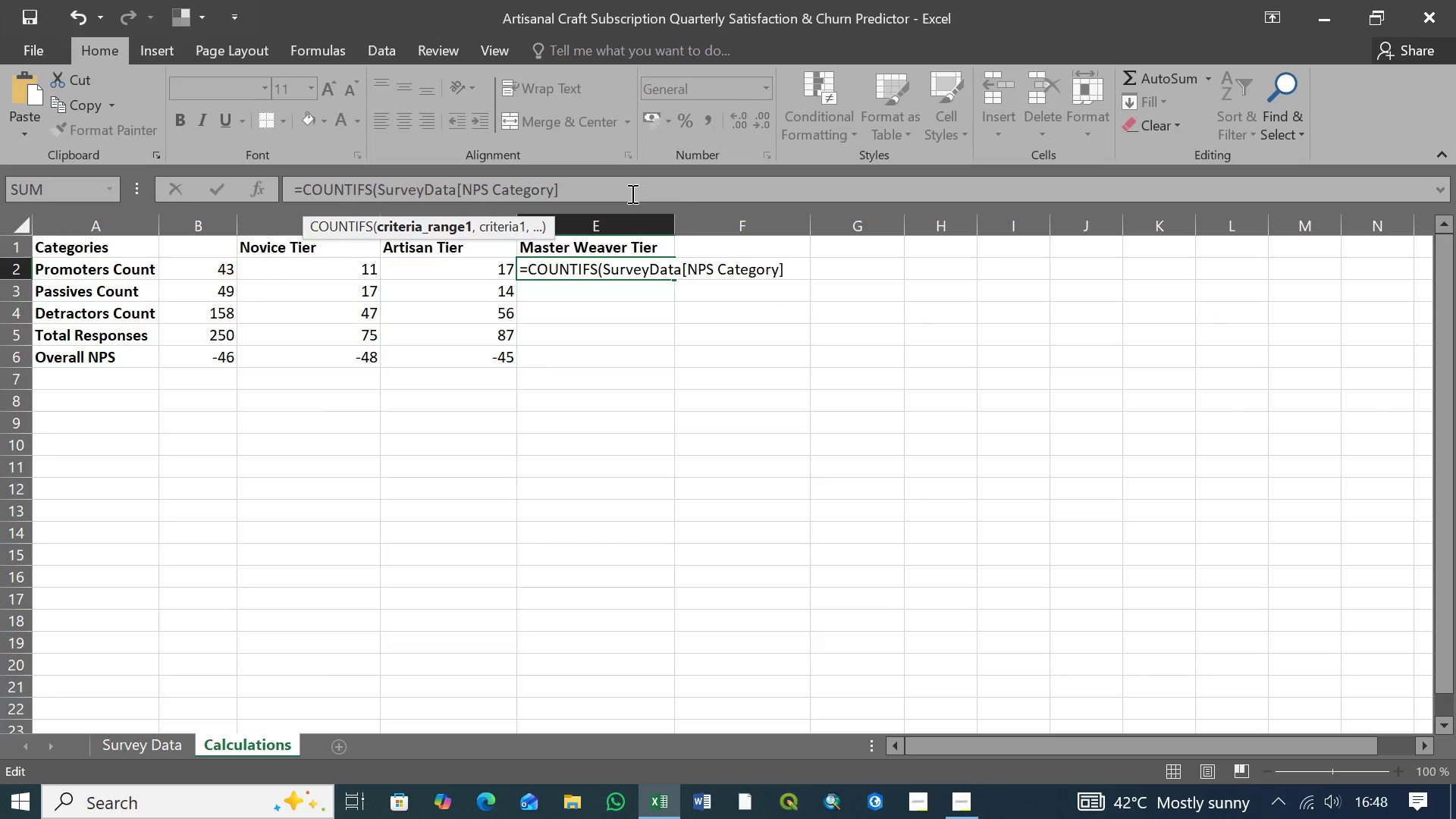 
left_click([591, 188])
 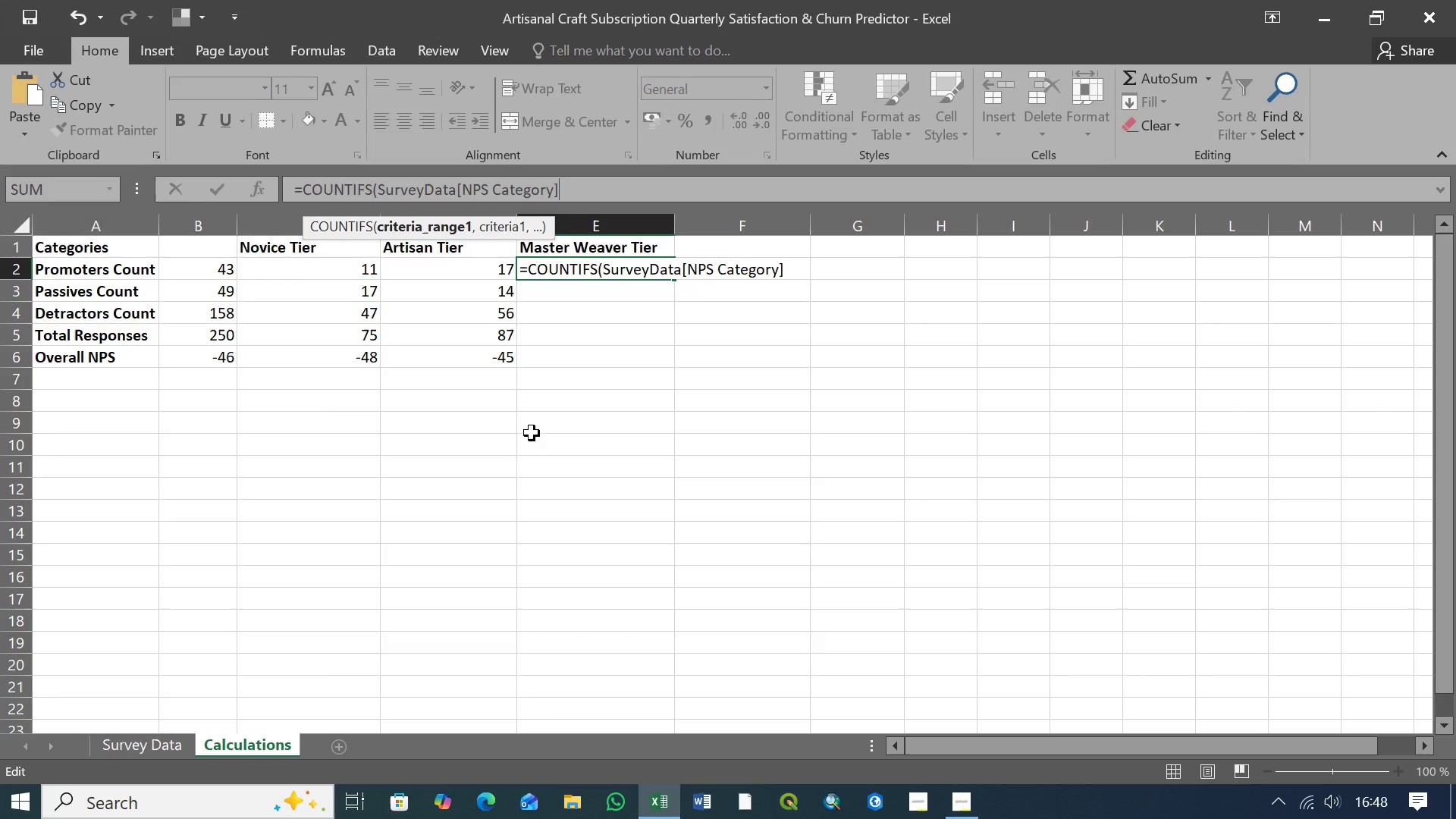 
key(Comma)
 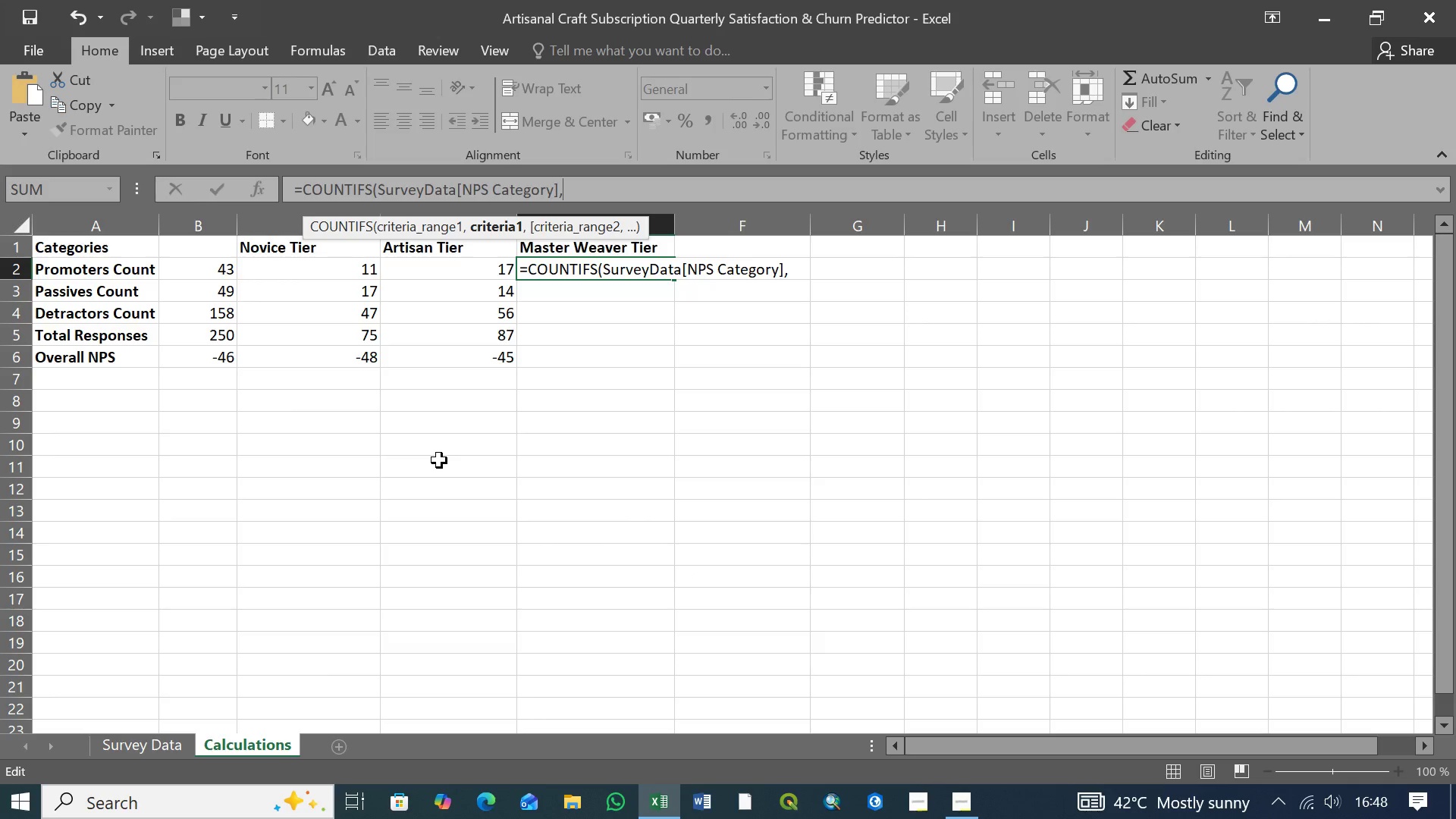 
wait(10.36)
 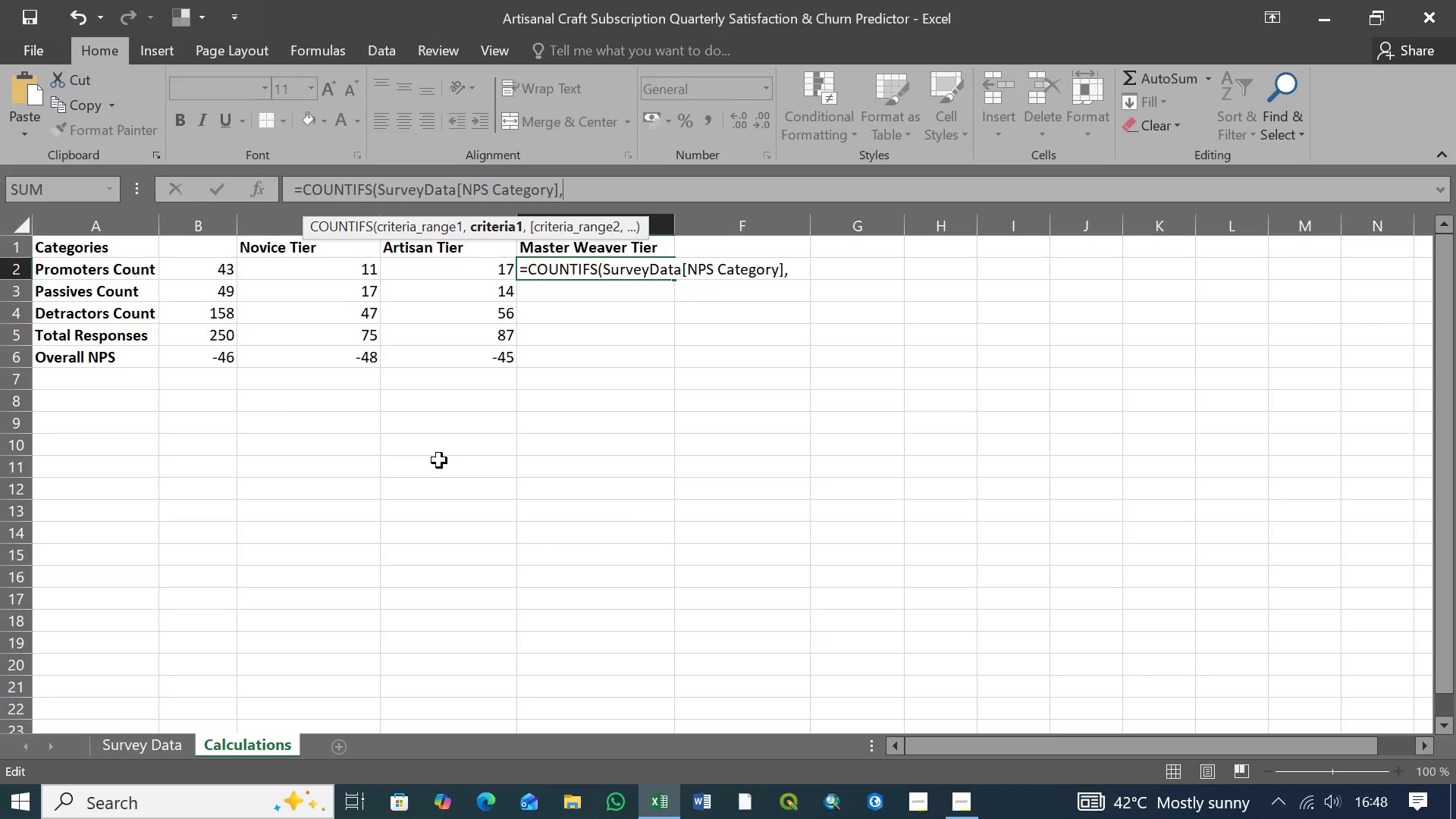 
left_click([591, 184])
 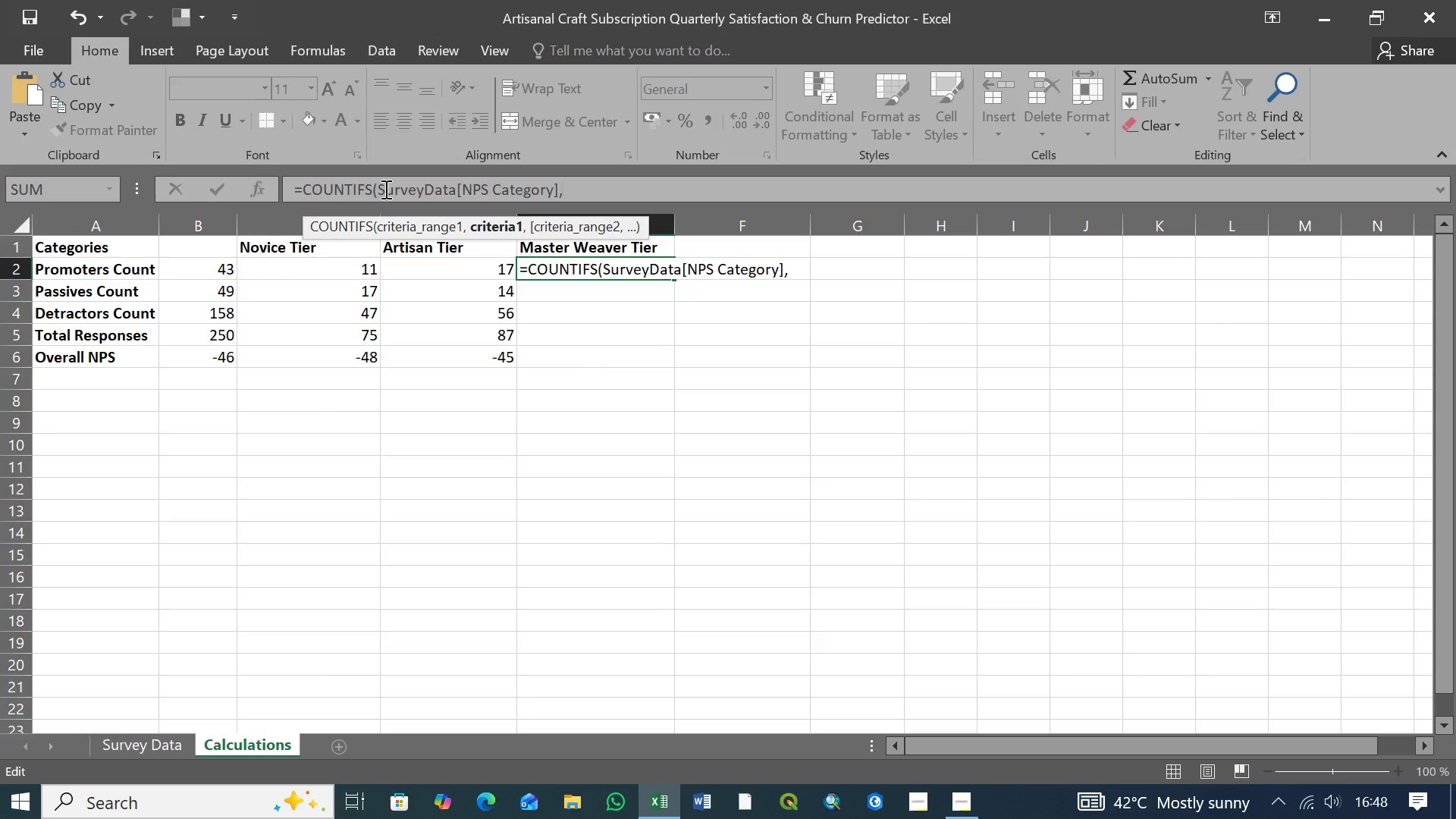 
left_click([384, 189])
 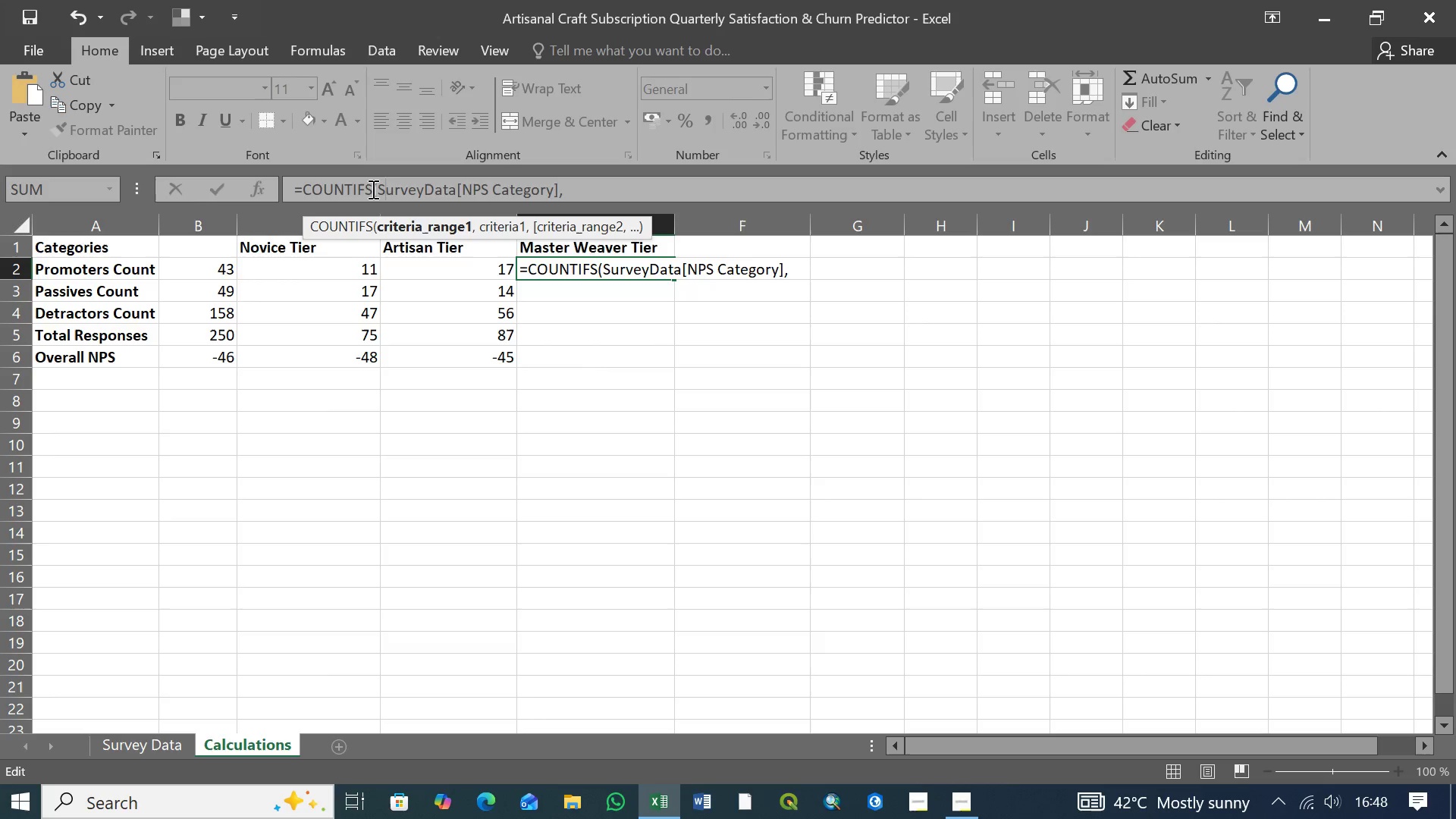 
left_click([372, 189])
 